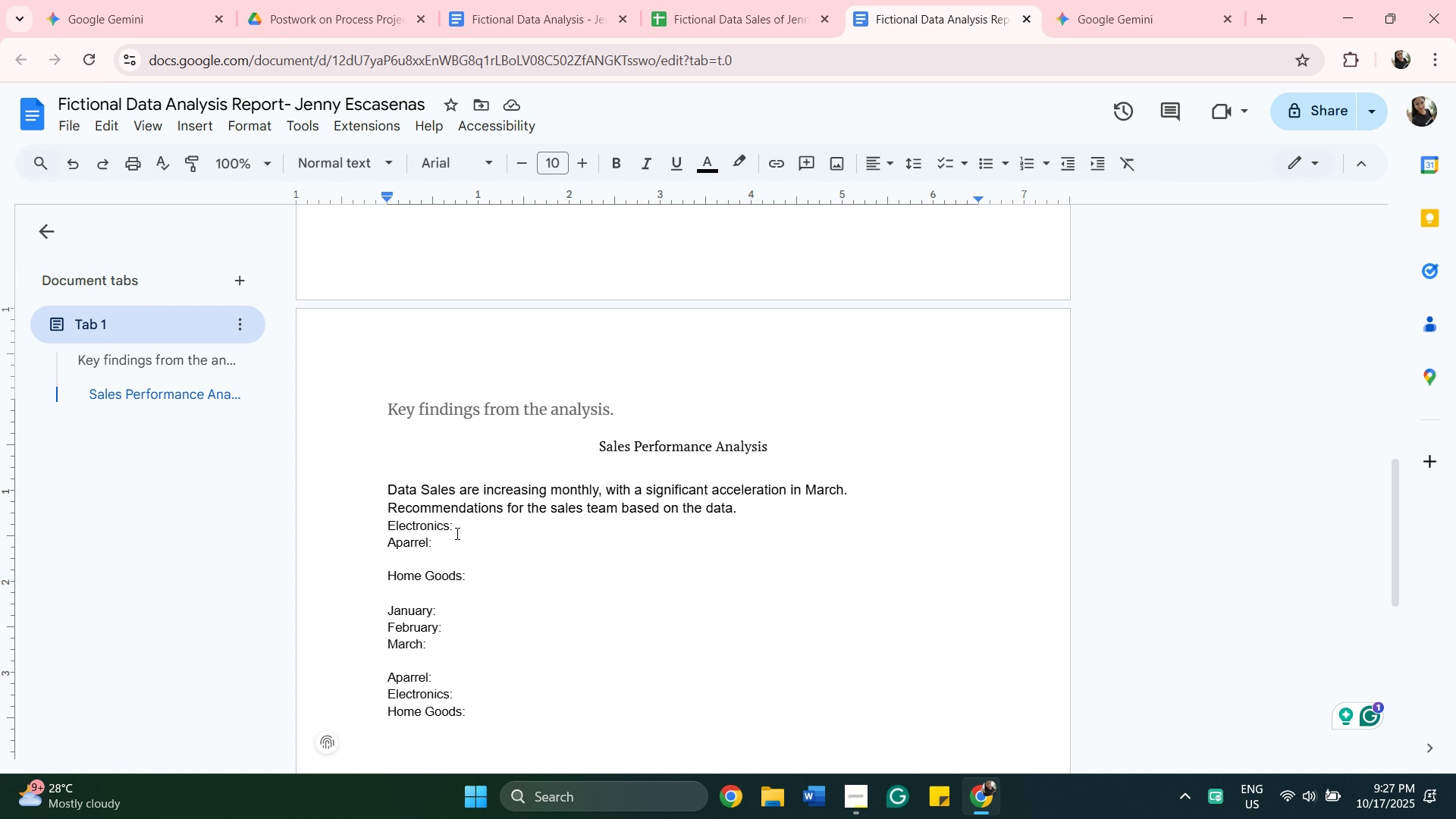 
left_click([481, 524])
 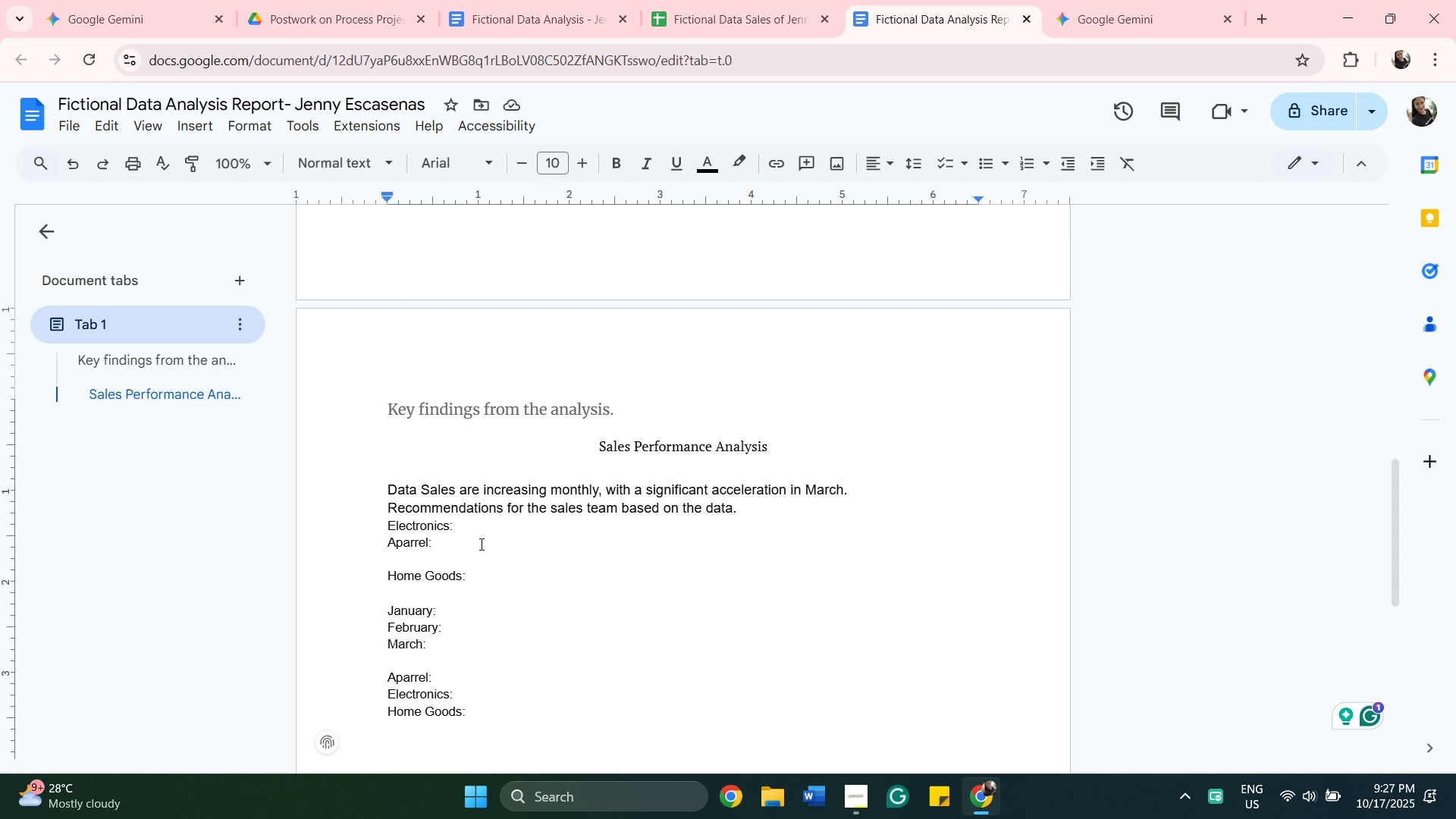 
left_click([480, 544])
 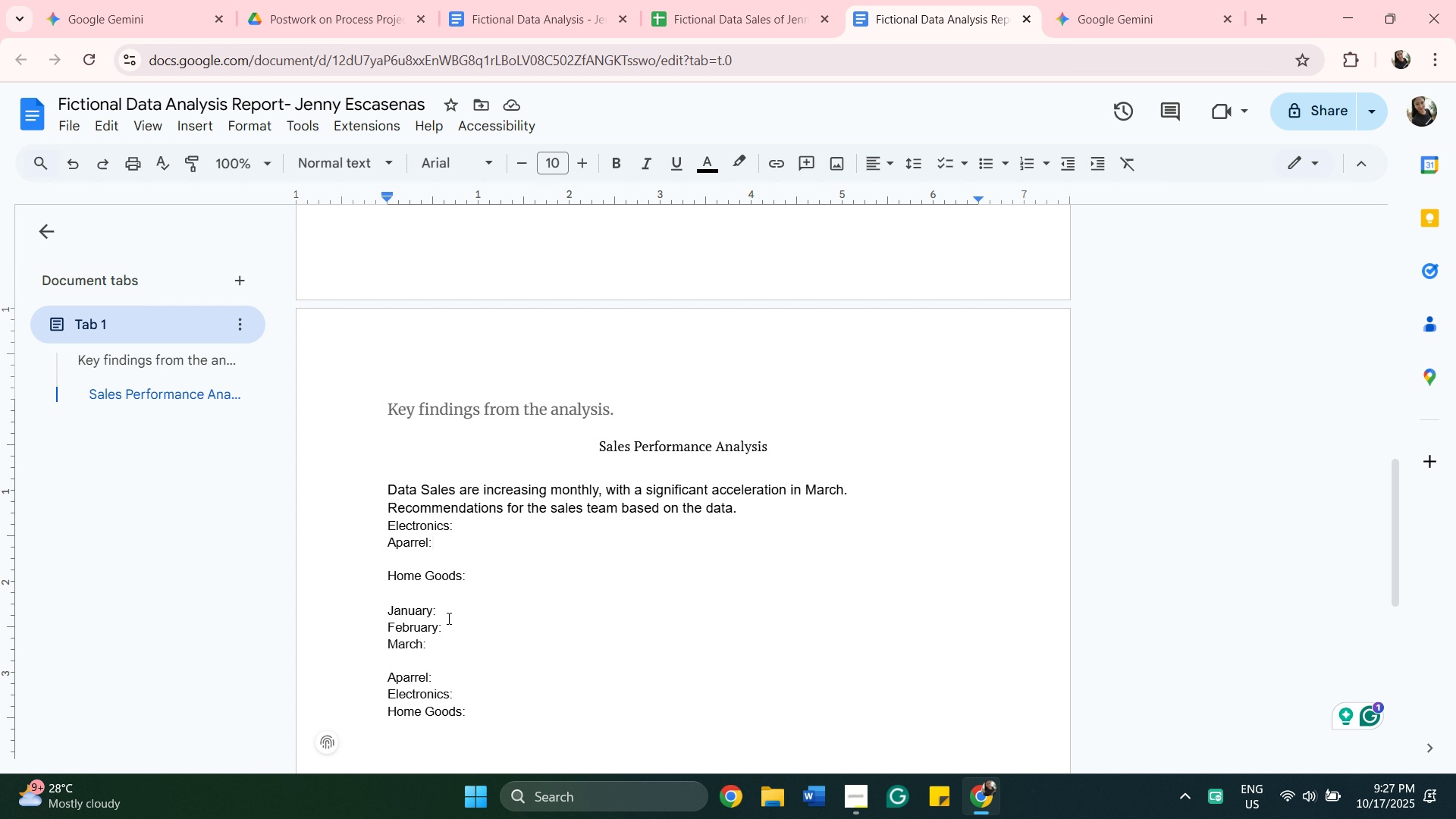 
scroll: coordinate [453, 616], scroll_direction: down, amount: 1.0
 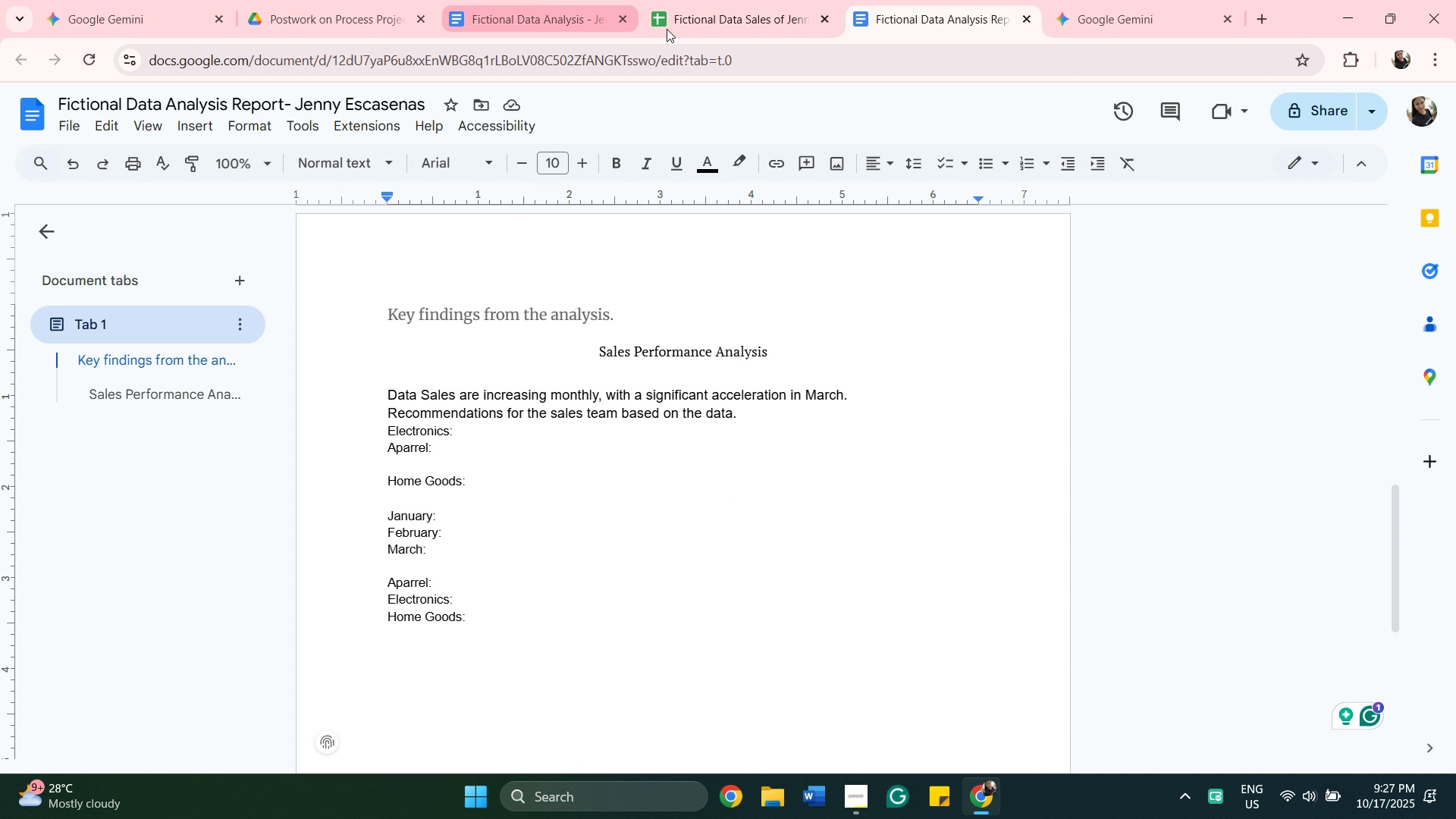 
left_click([704, 24])
 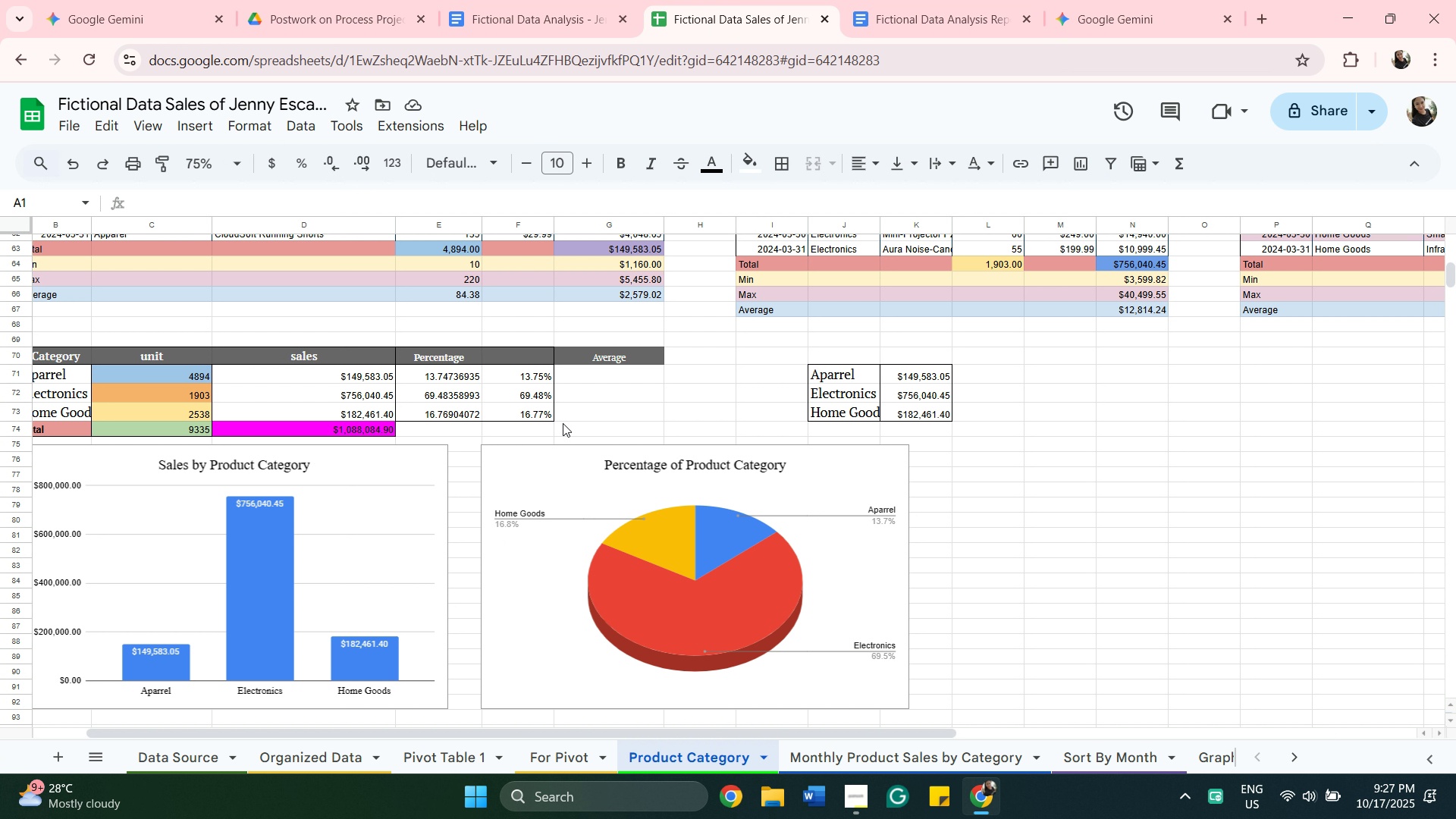 
scroll: coordinate [518, 344], scroll_direction: down, amount: 1.0
 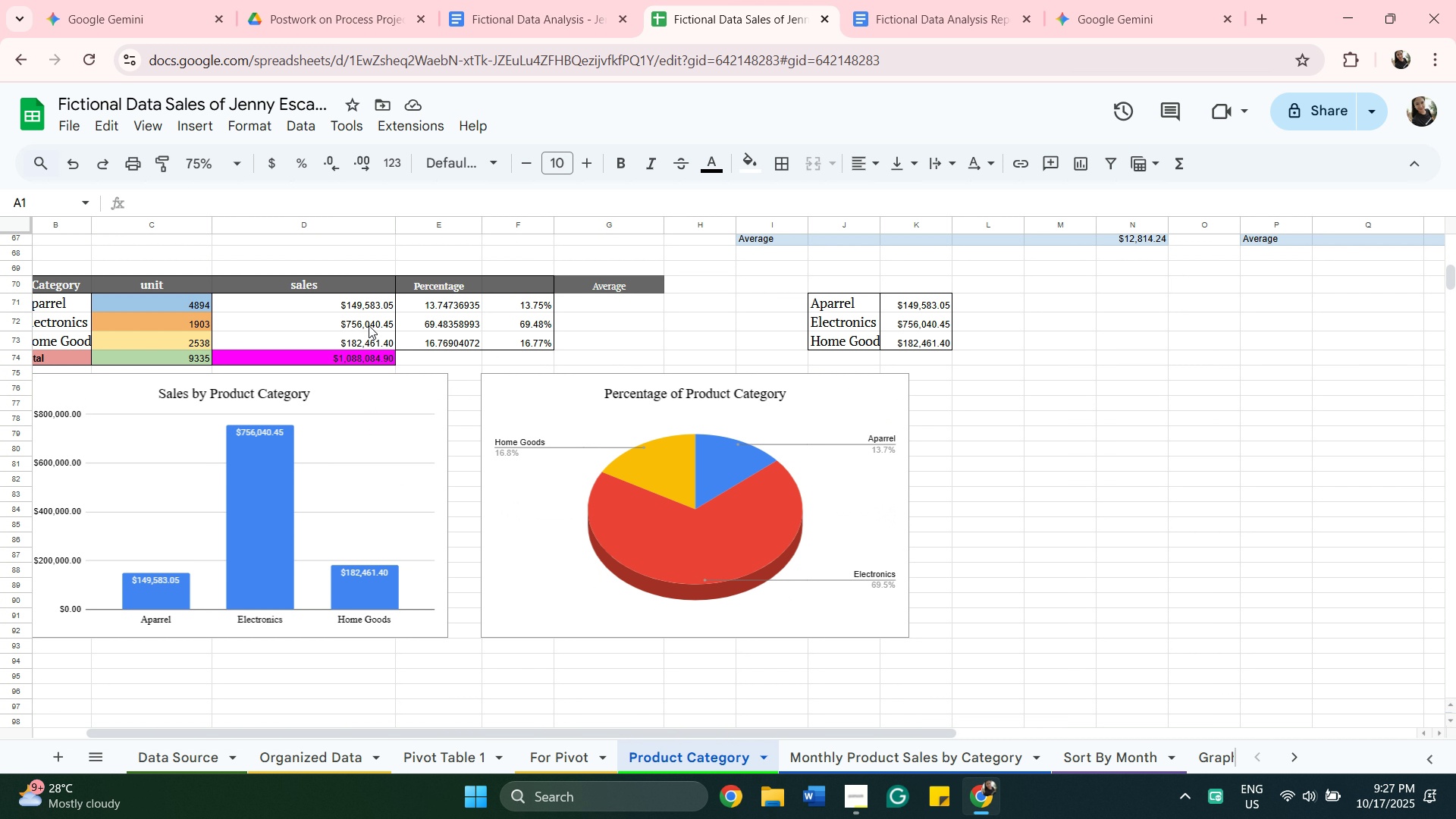 
wait(6.65)
 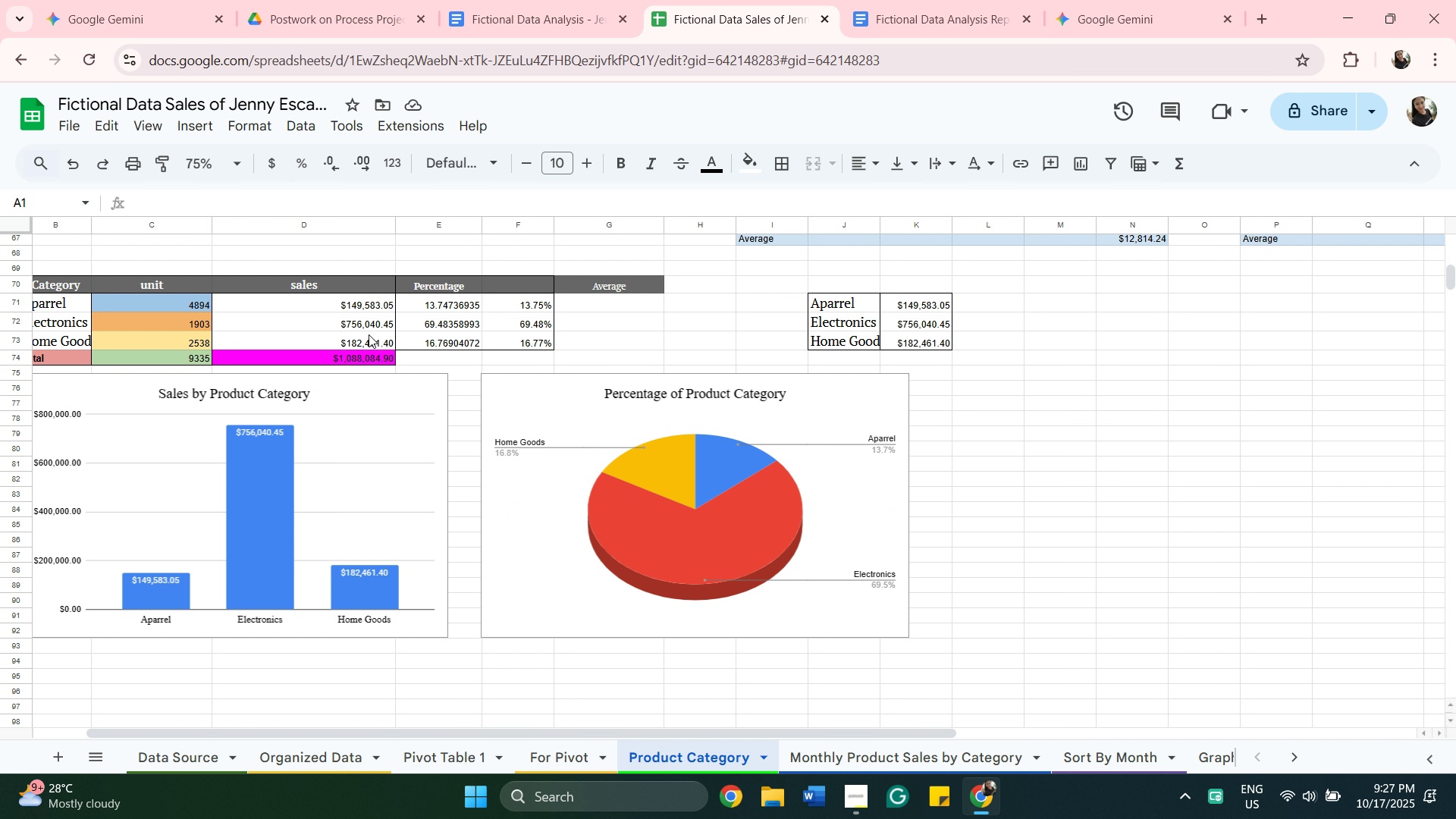 
left_click_drag(start_coordinate=[538, 736], to_coordinate=[454, 723])
 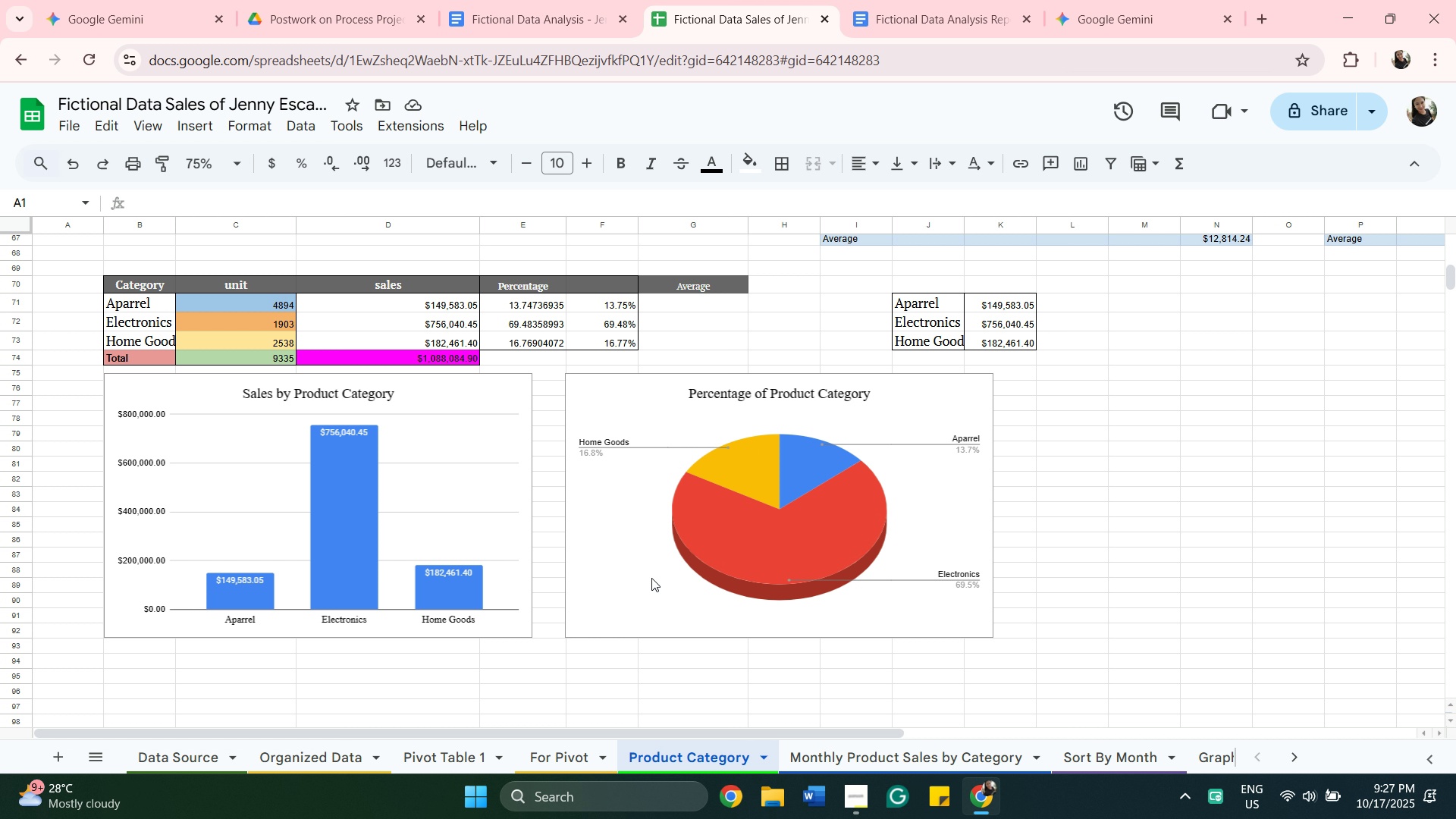 
wait(16.38)
 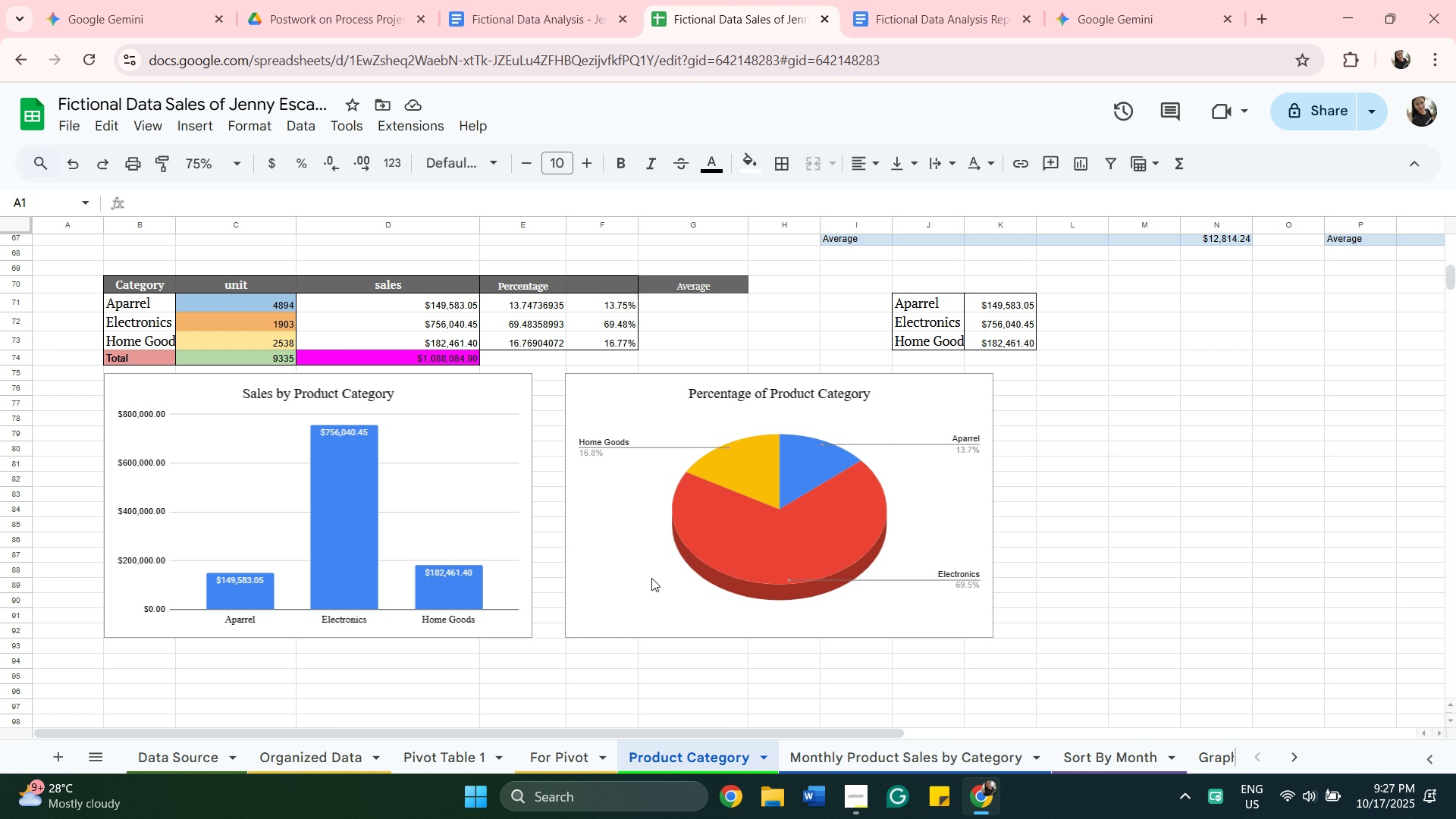 
left_click([934, 9])
 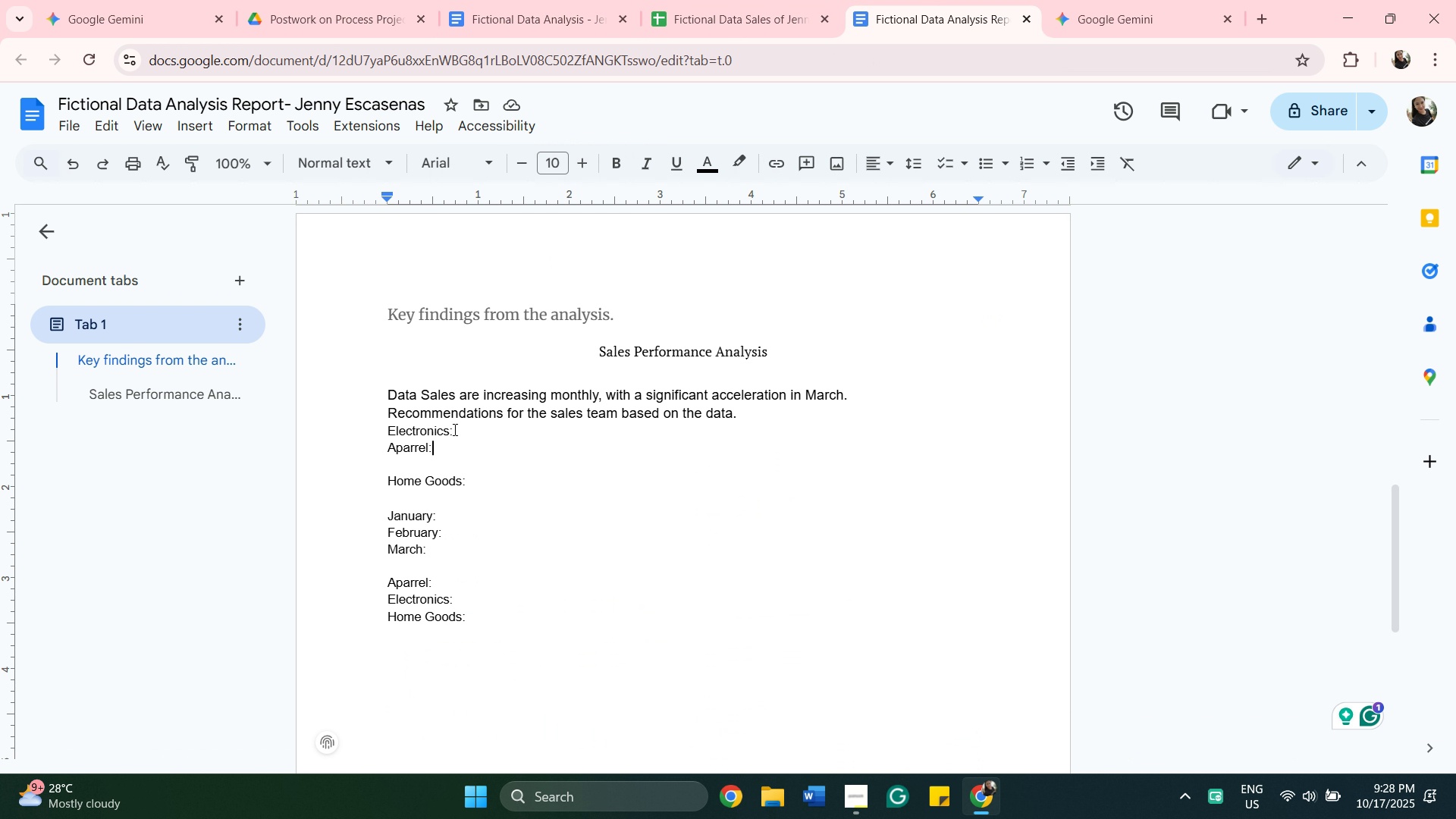 
left_click([453, 429])
 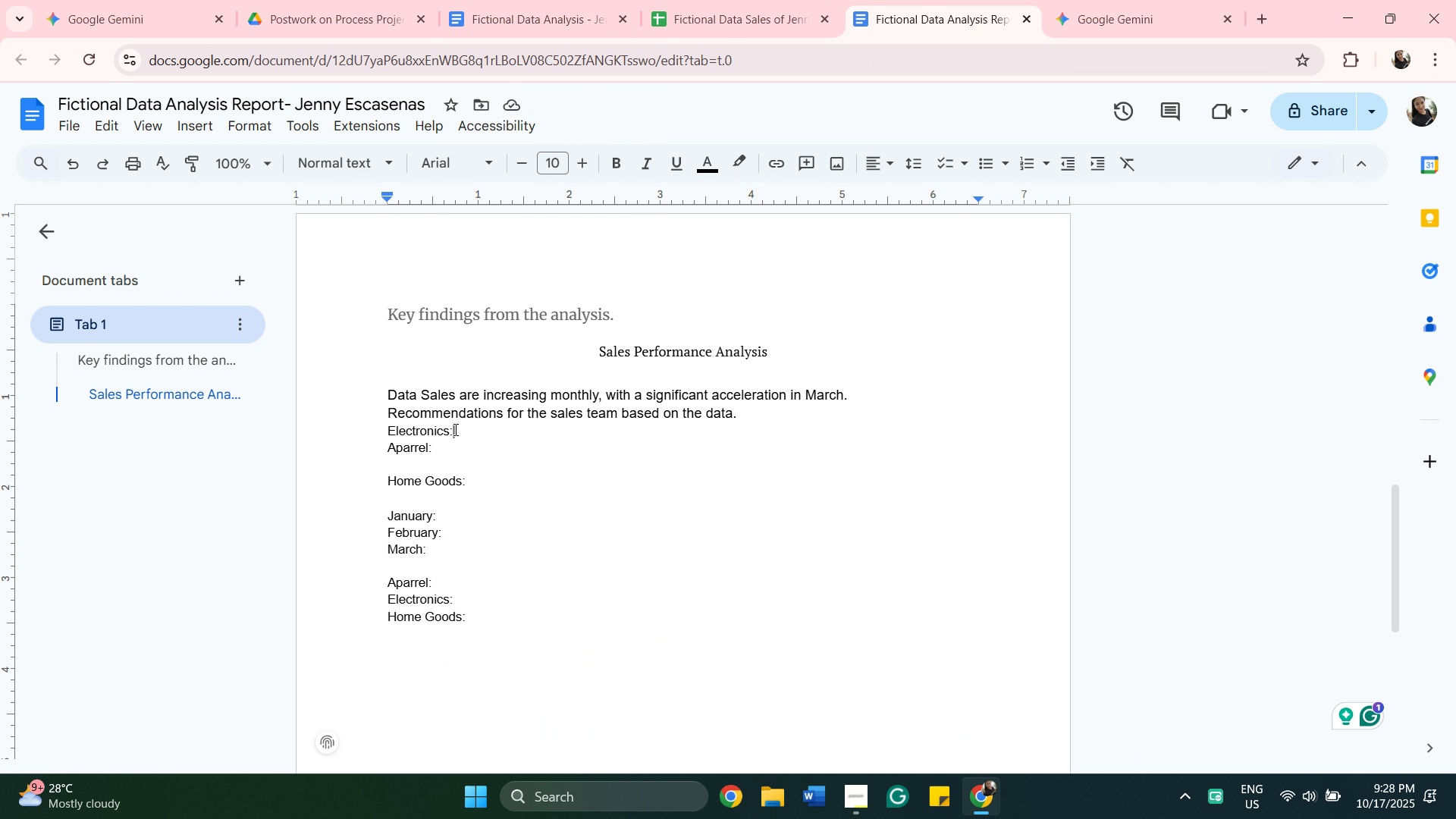 
key(Enter)
 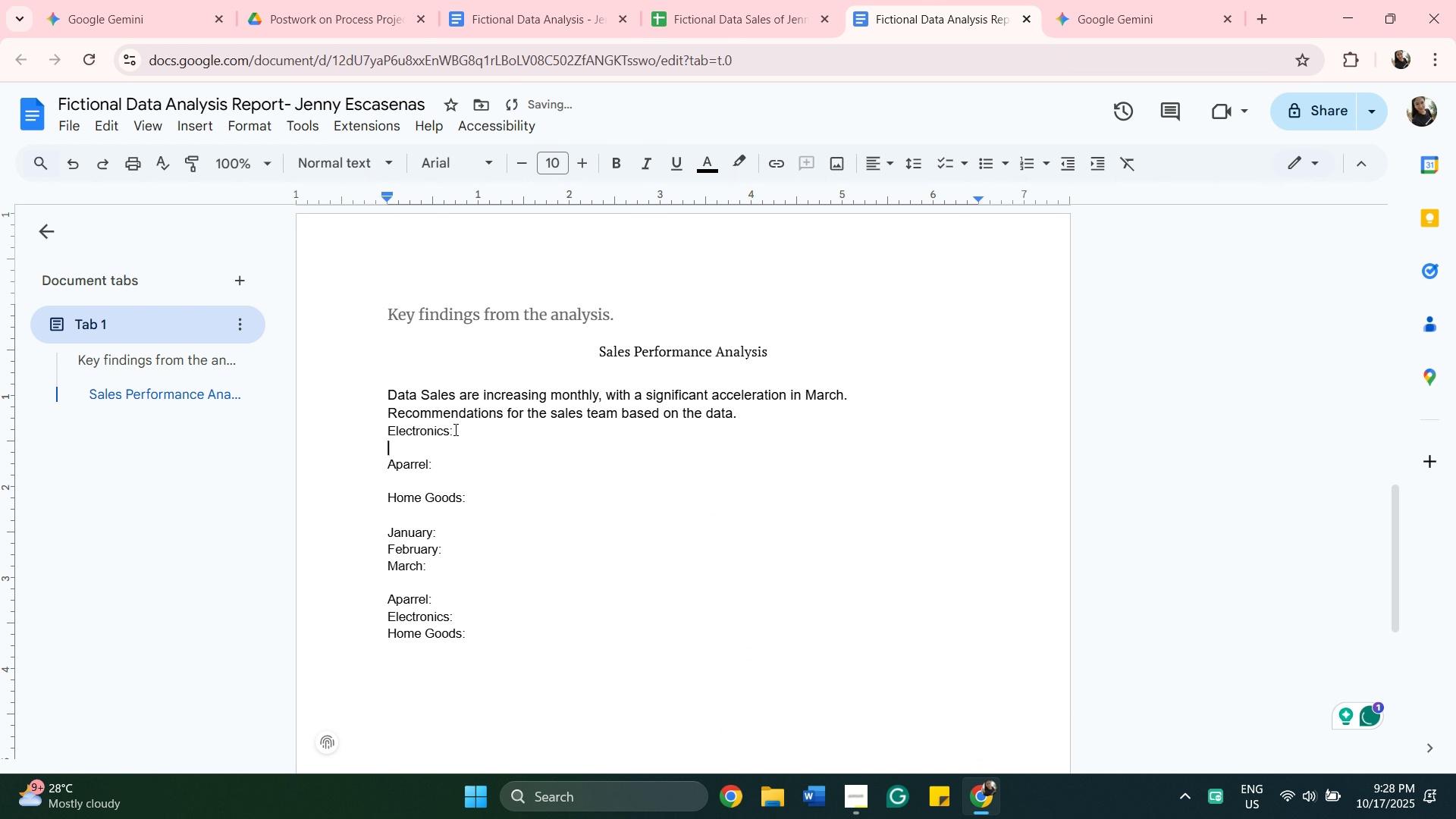 
type(Home Goos)
key(Backspace)
type(ds)
 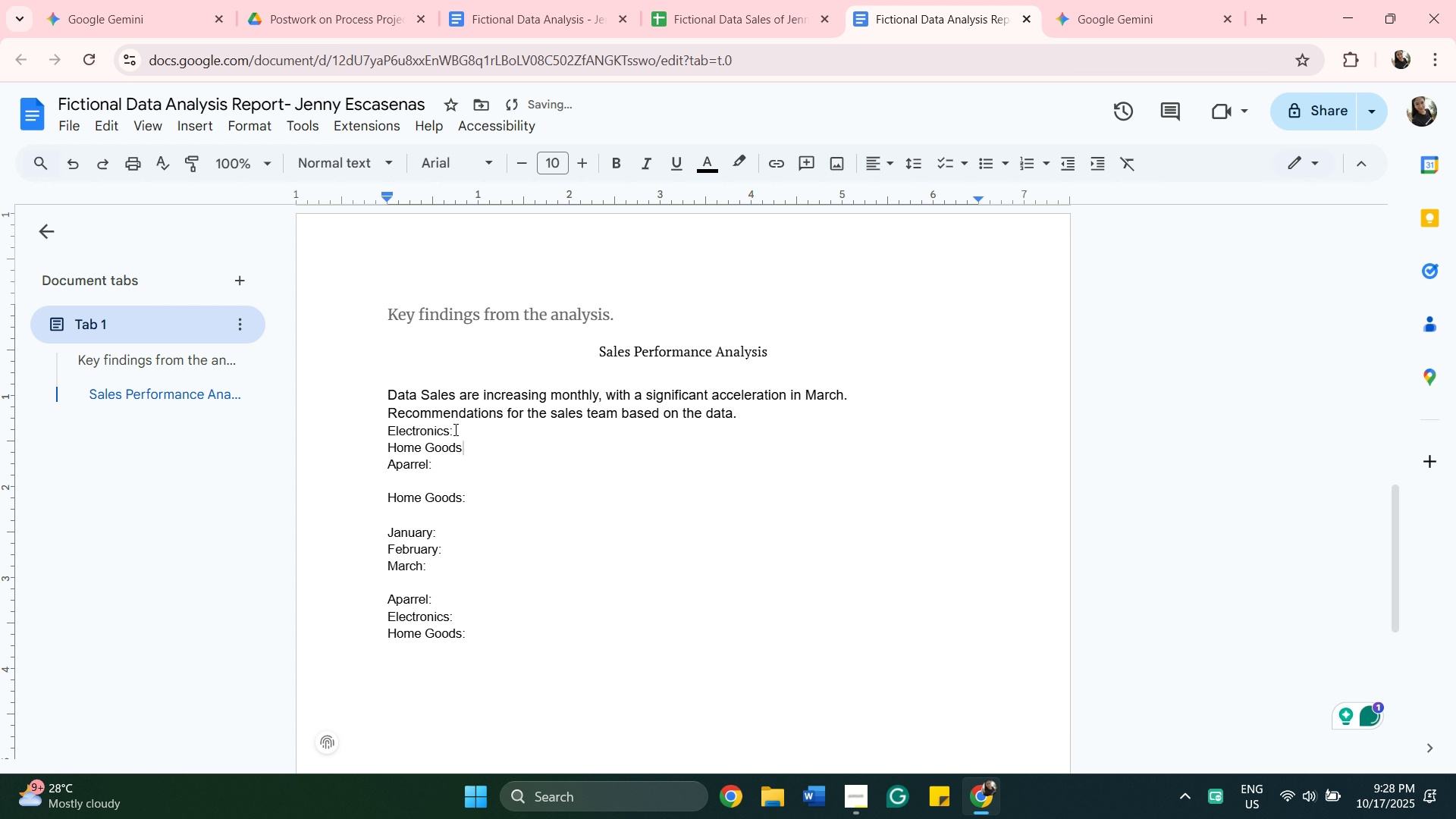 
key(Shift+Semicolon)
 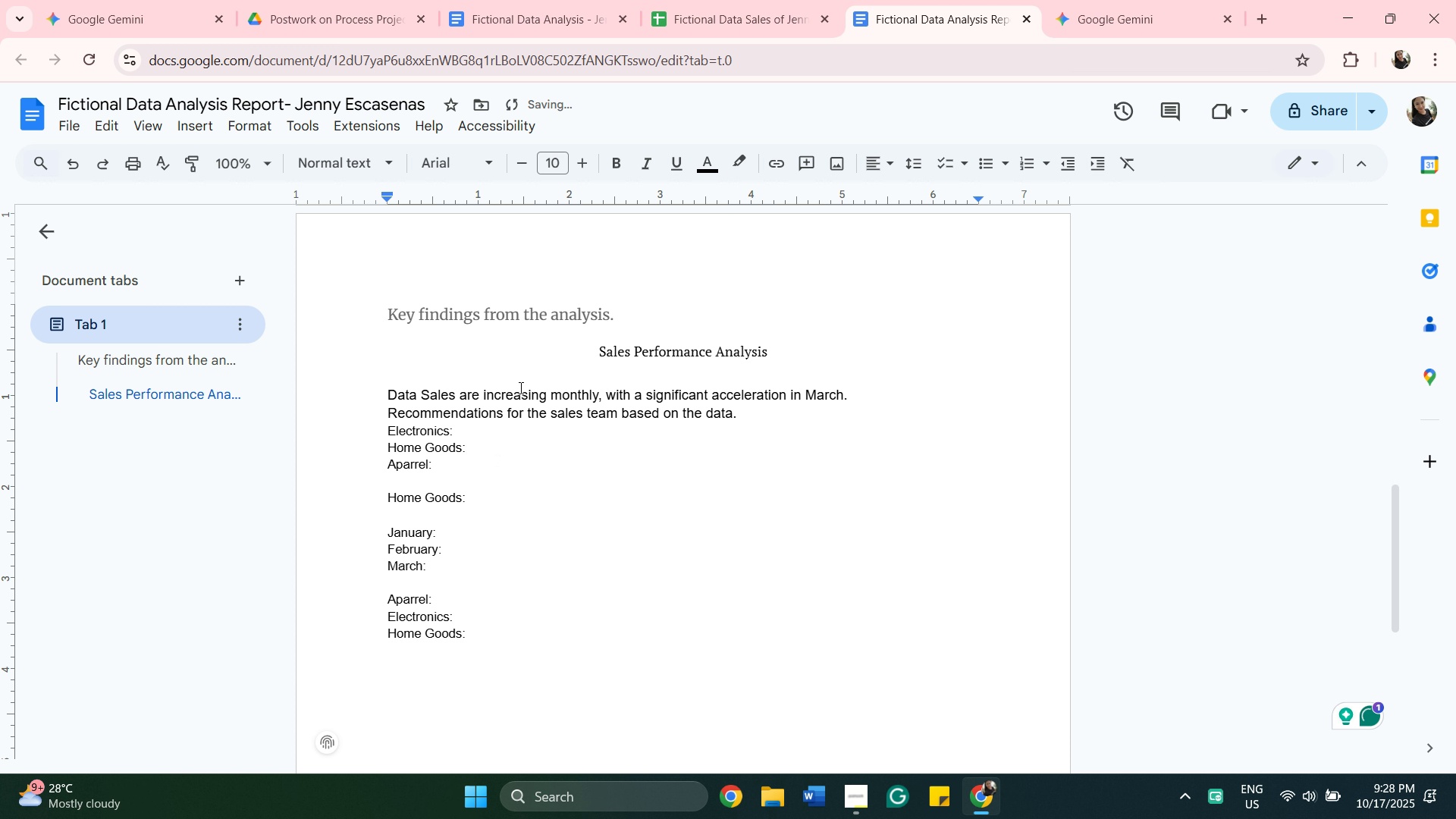 
key(Space)
 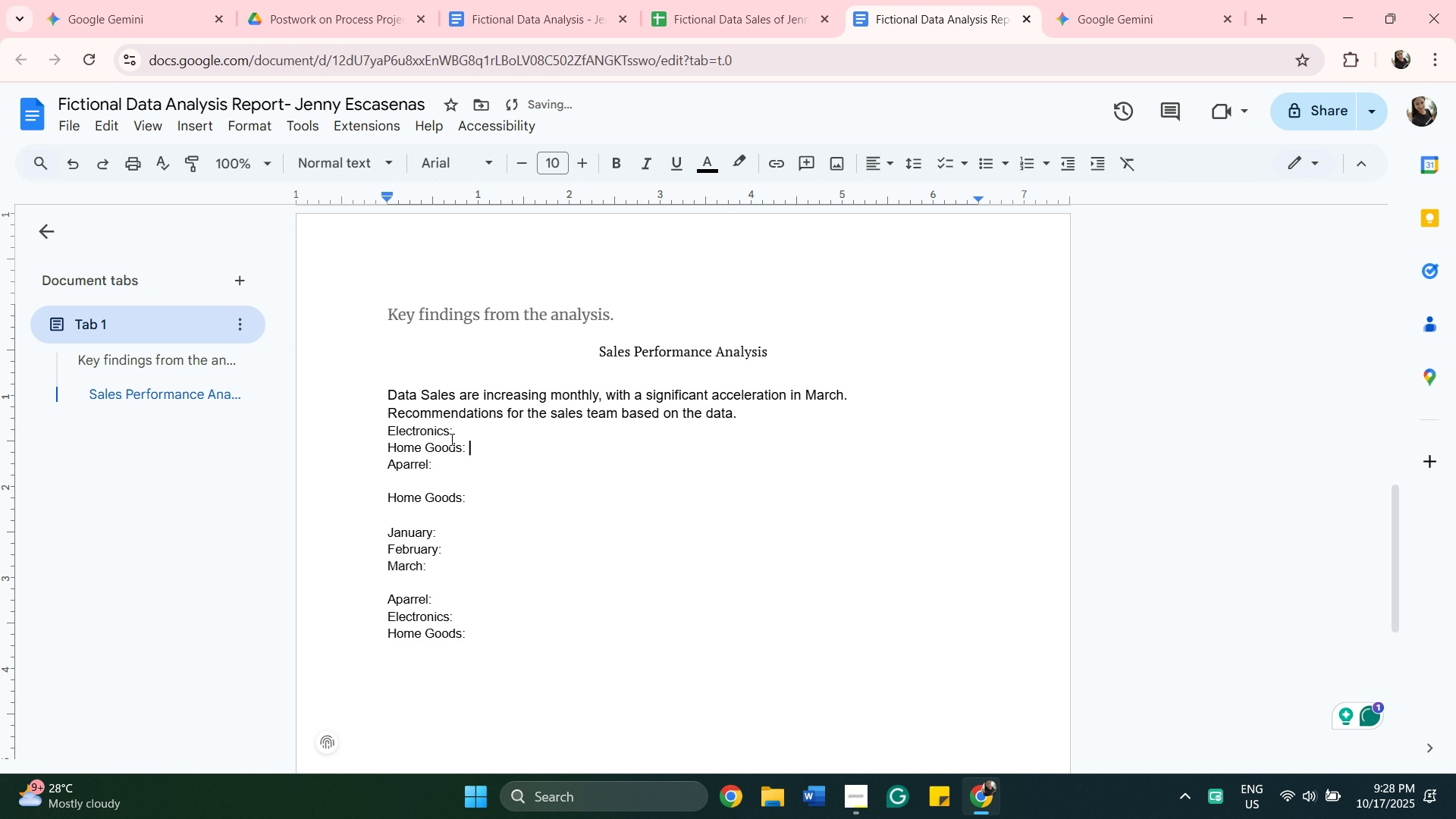 
left_click_drag(start_coordinate=[450, 431], to_coordinate=[386, 425])
 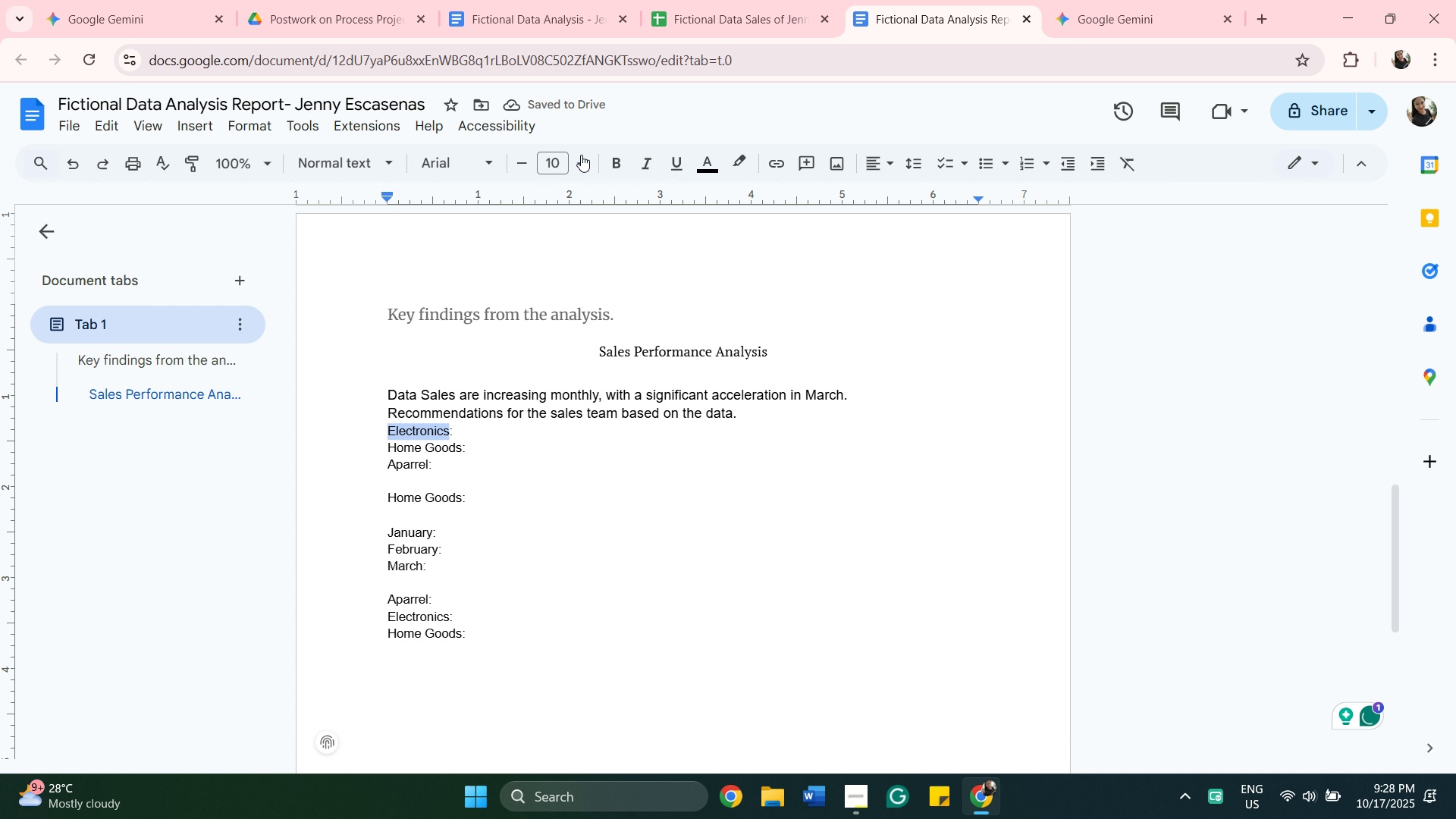 
left_click([581, 154])
 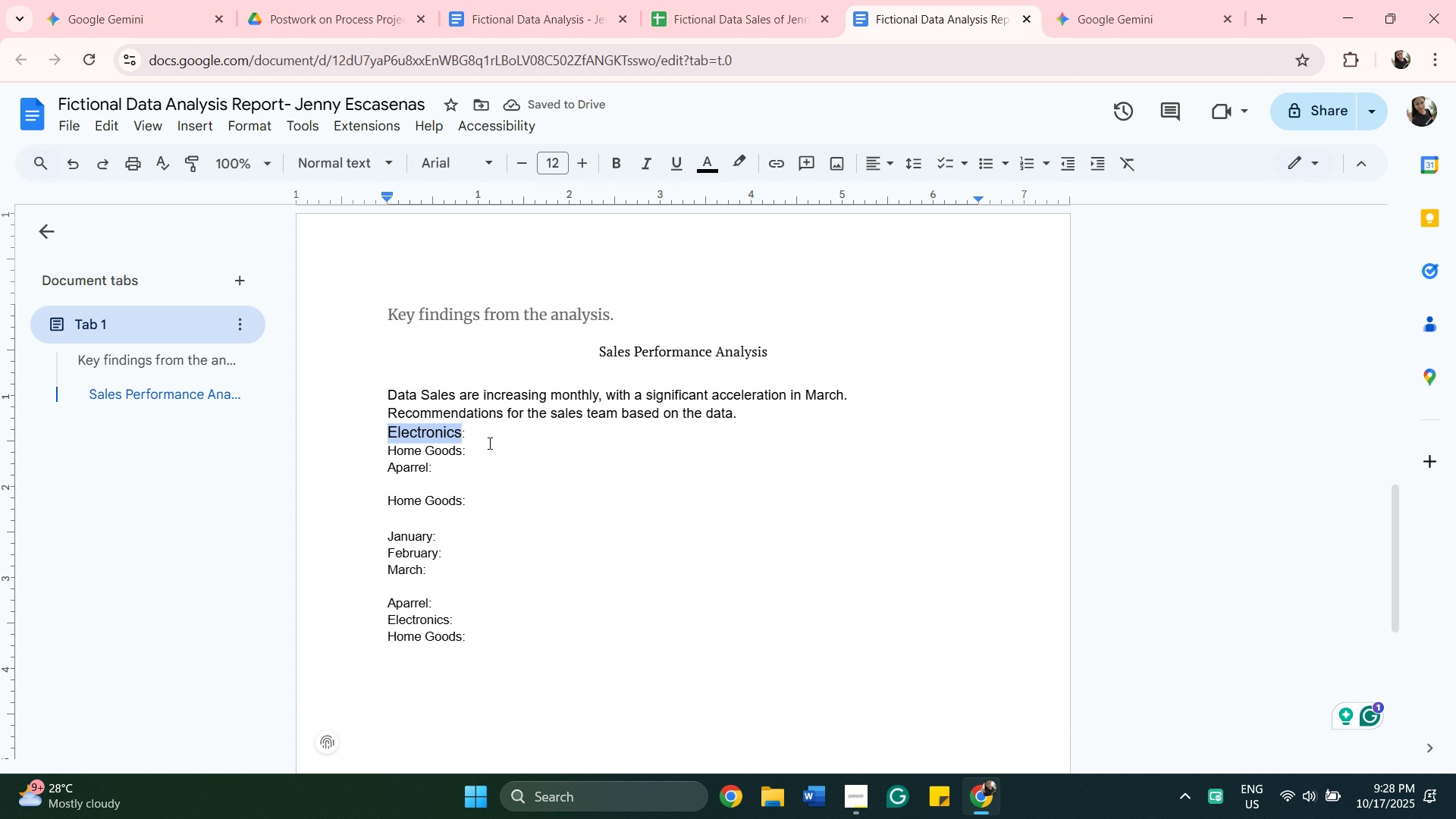 
left_click([489, 444])
 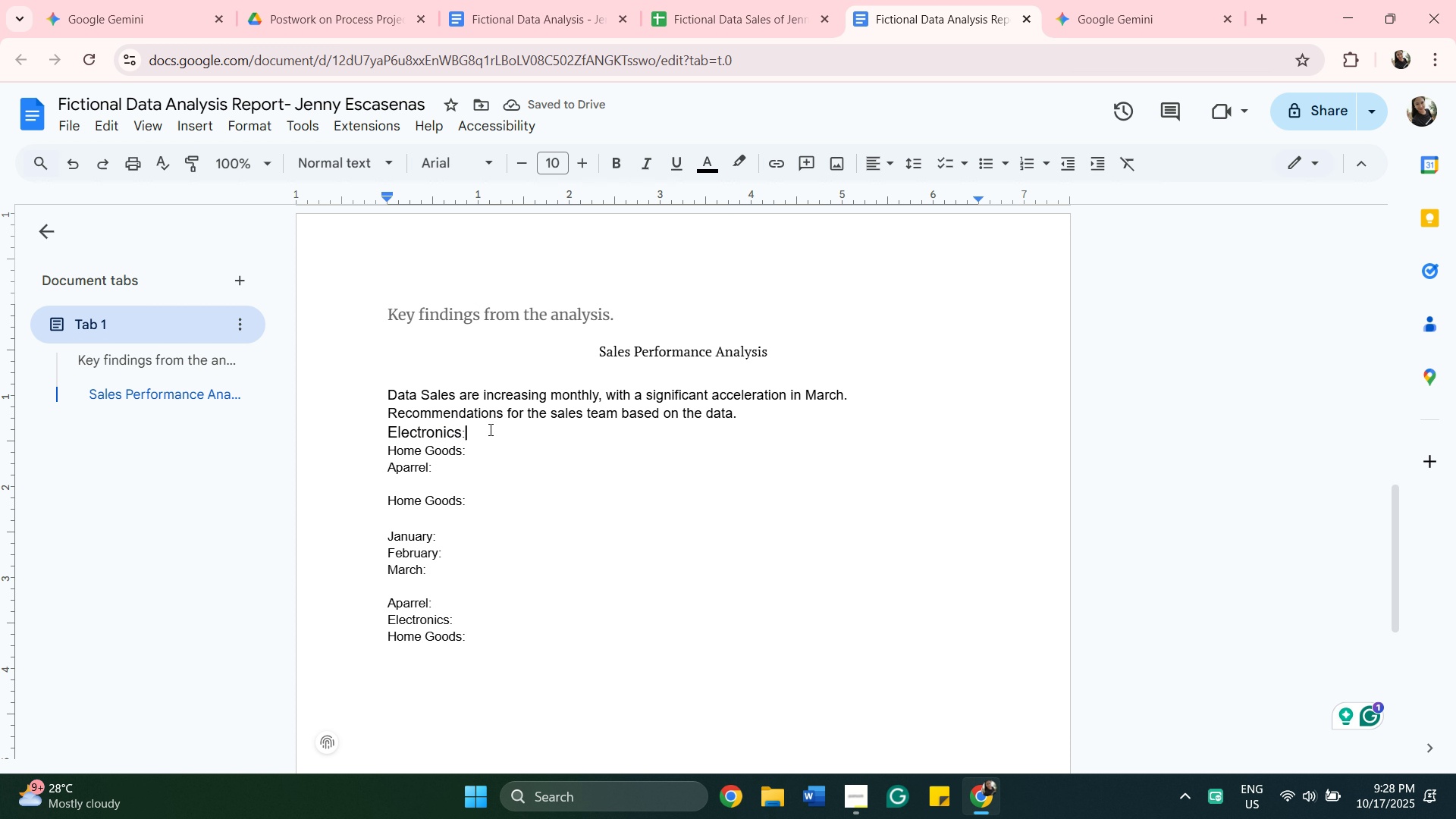 
left_click([489, 429])
 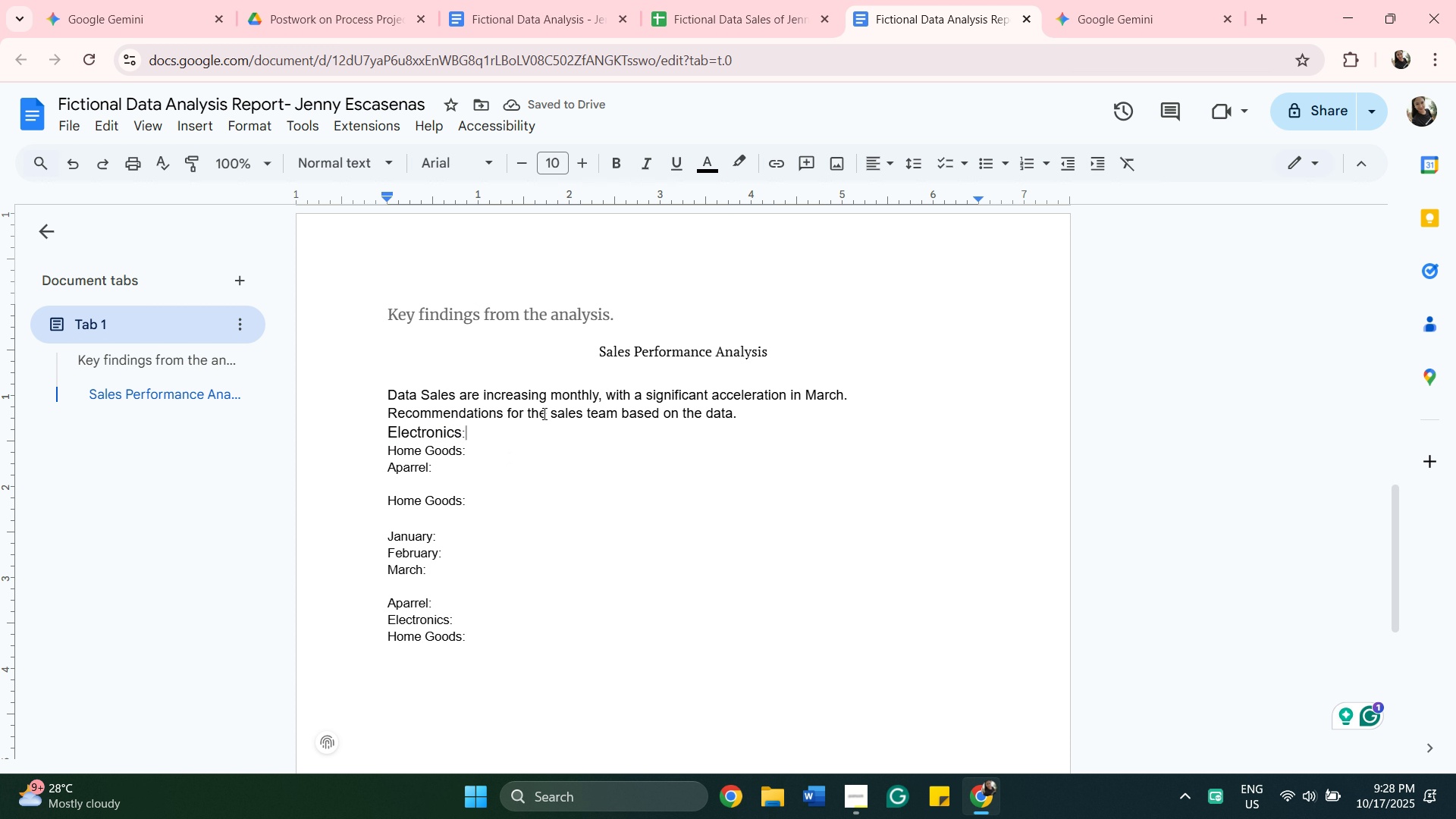 
key(Space)
 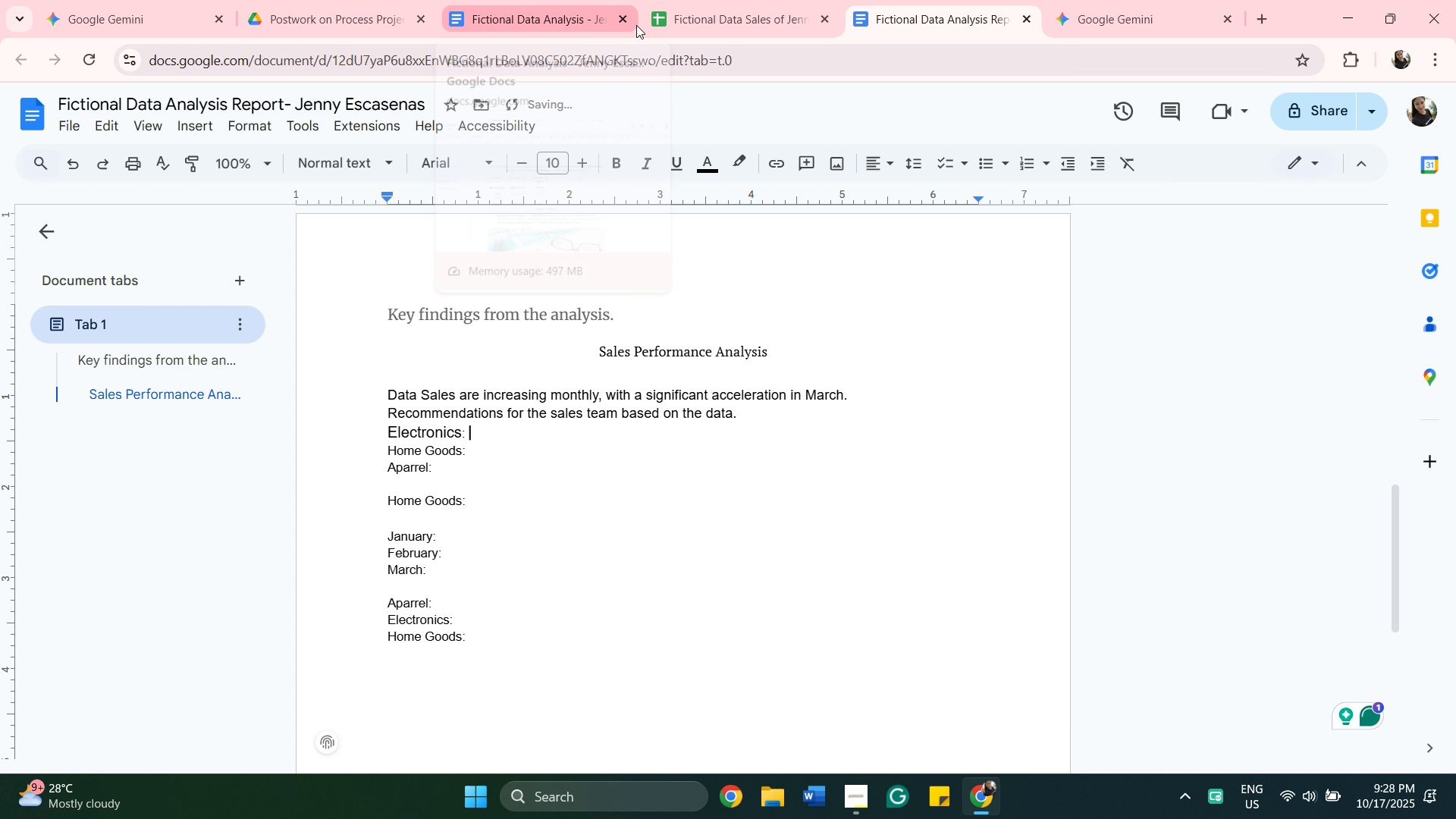 
left_click([680, 13])
 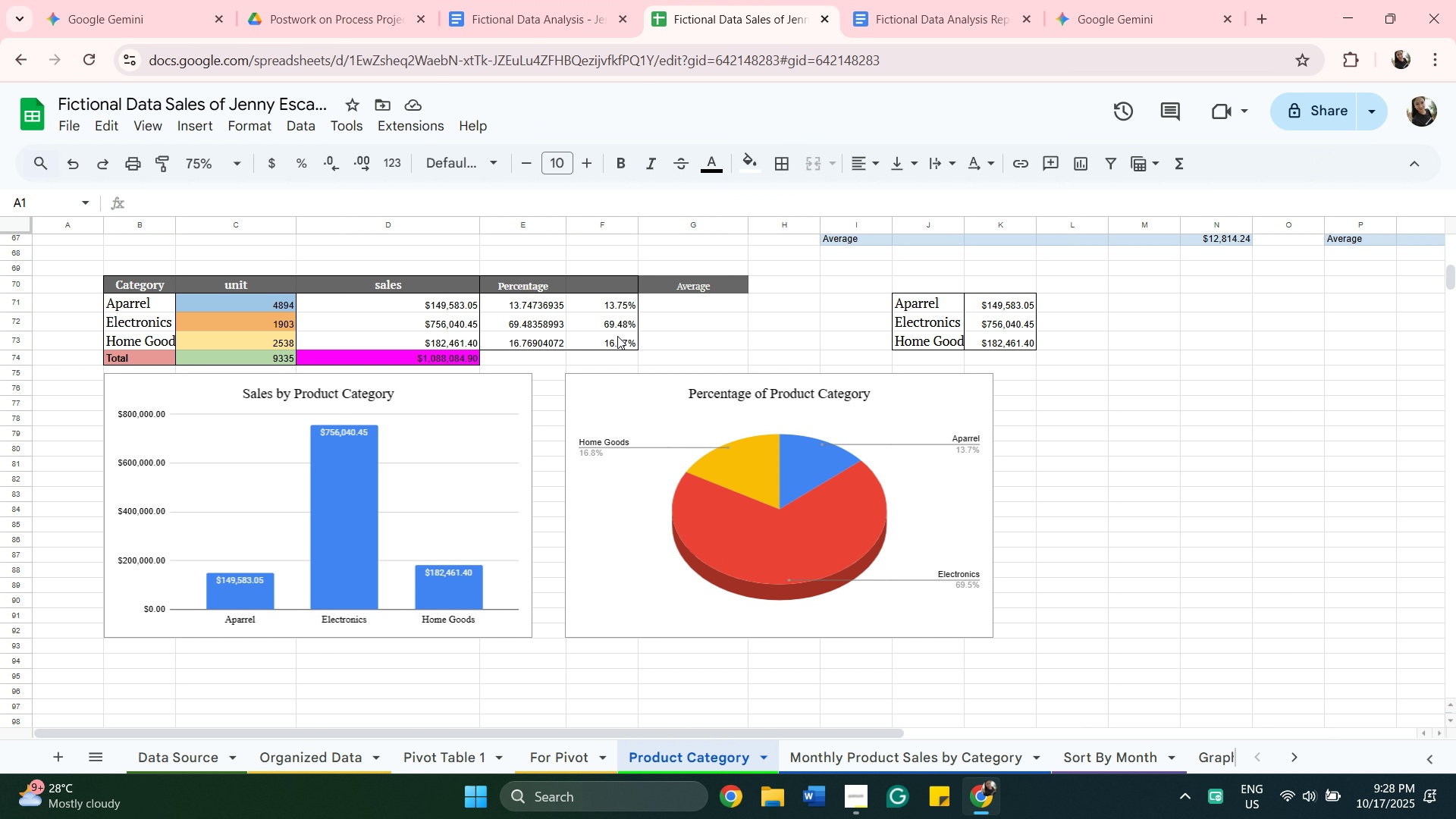 
left_click([612, 325])
 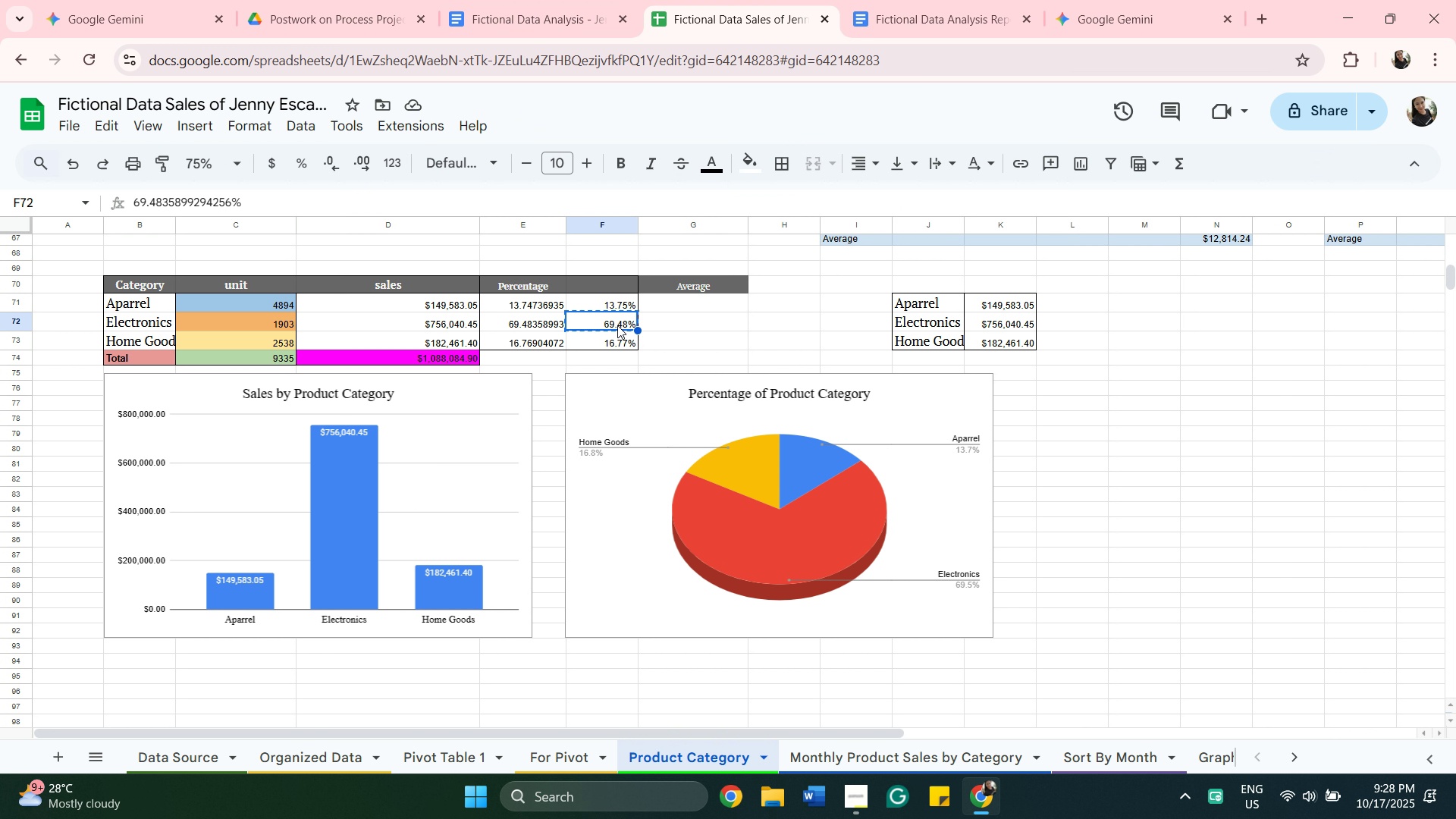 
key(Control+C)
 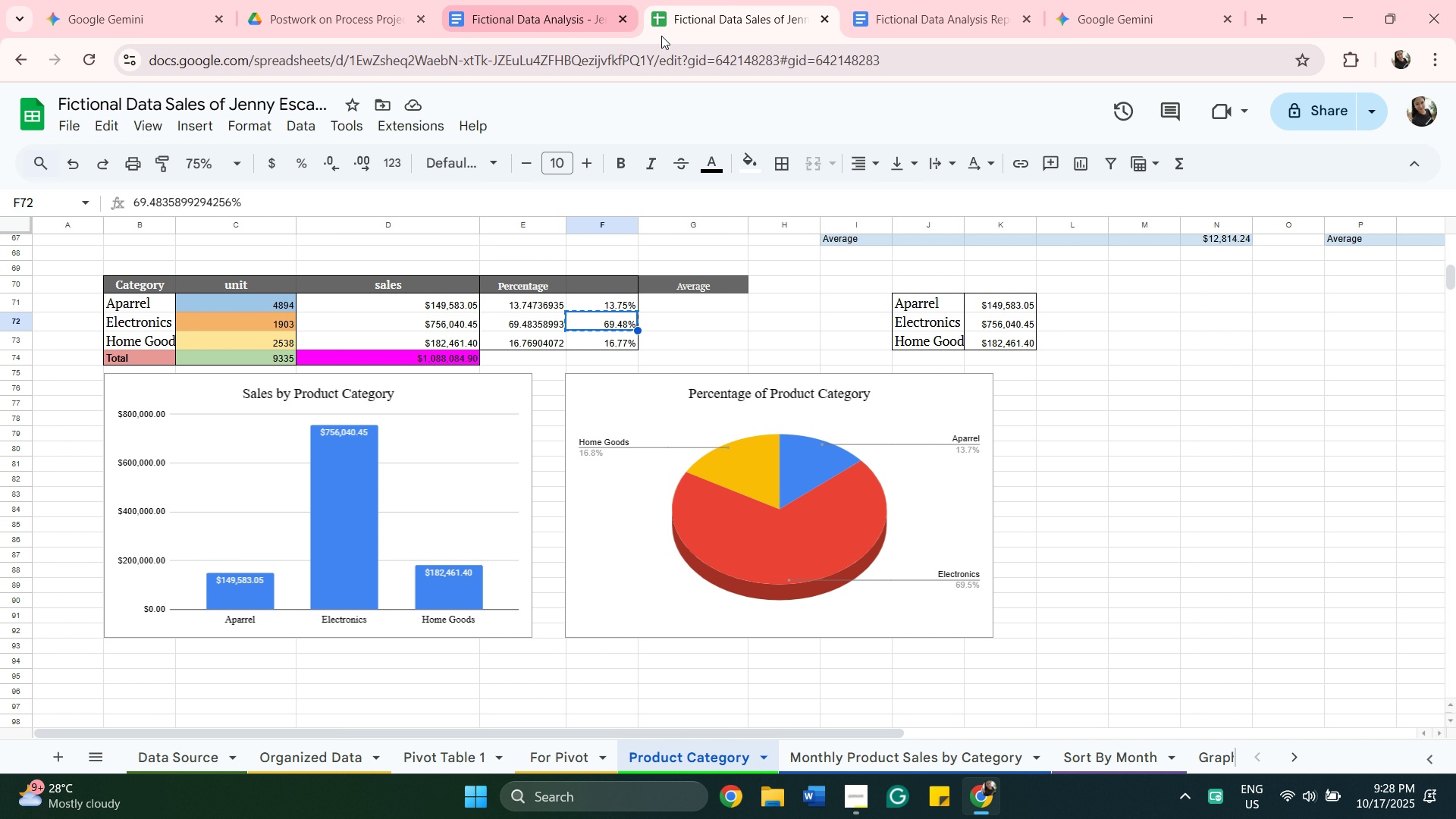 
left_click([895, 14])
 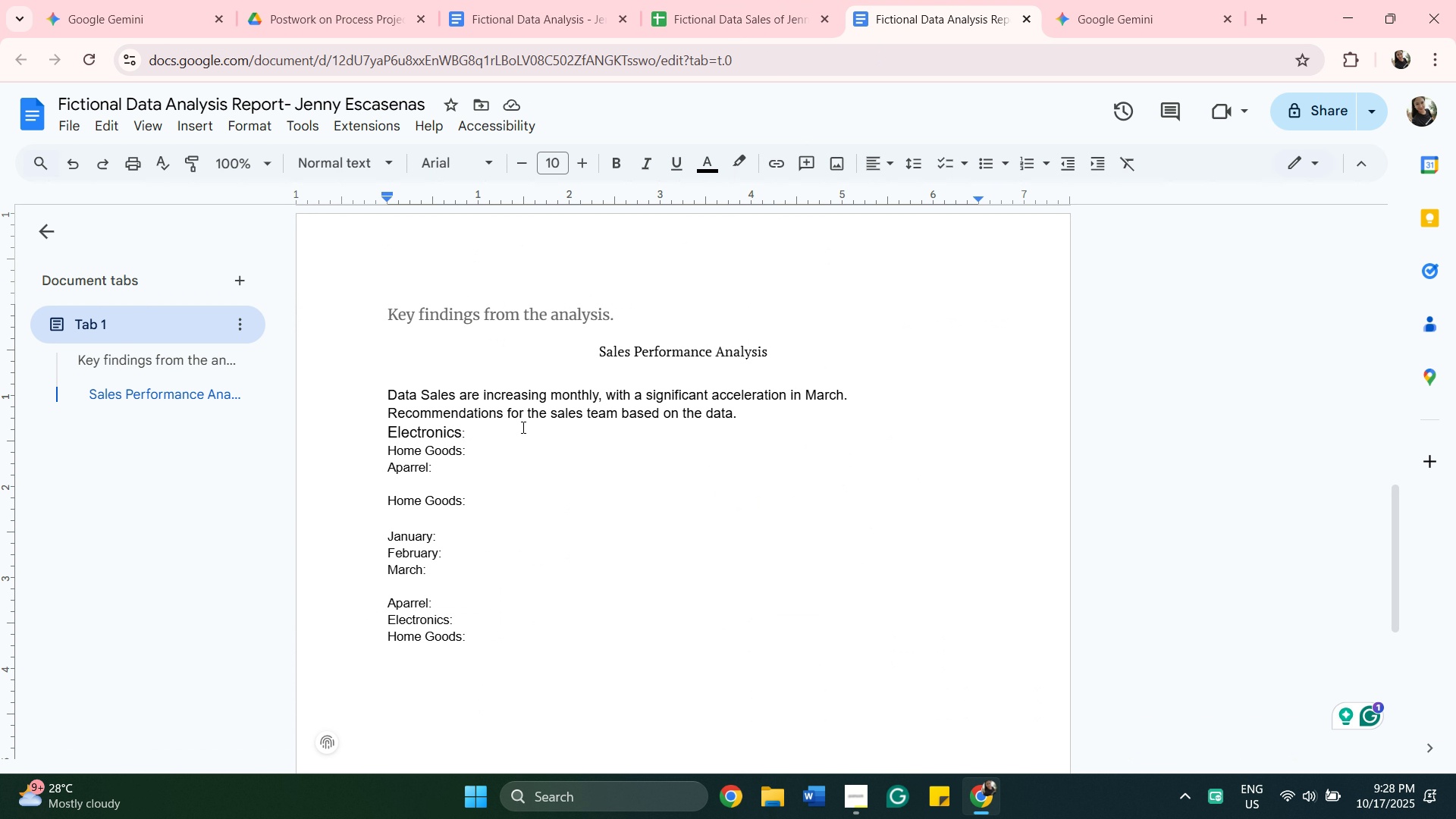 
right_click([521, 426])
 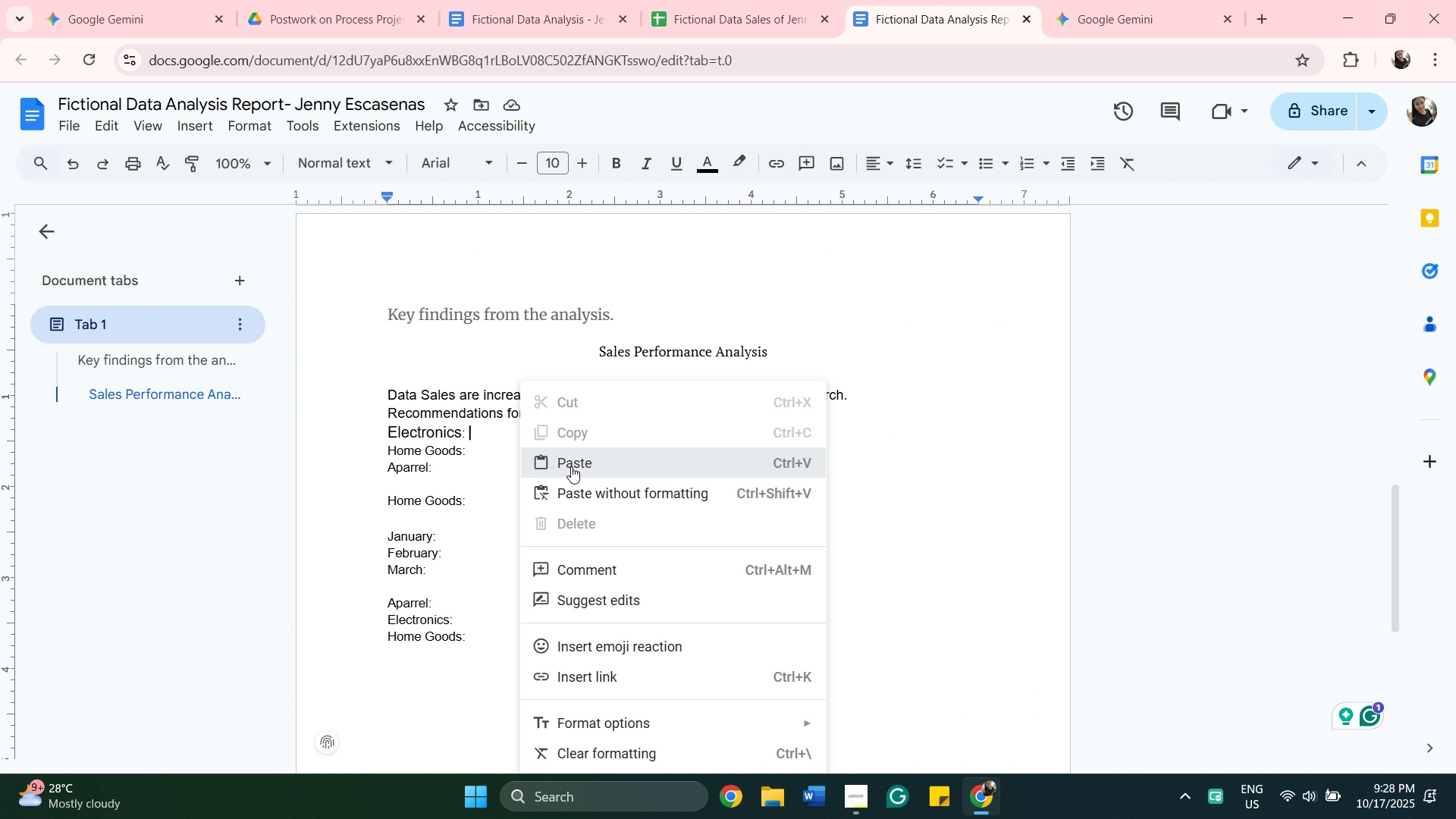 
left_click([571, 466])
 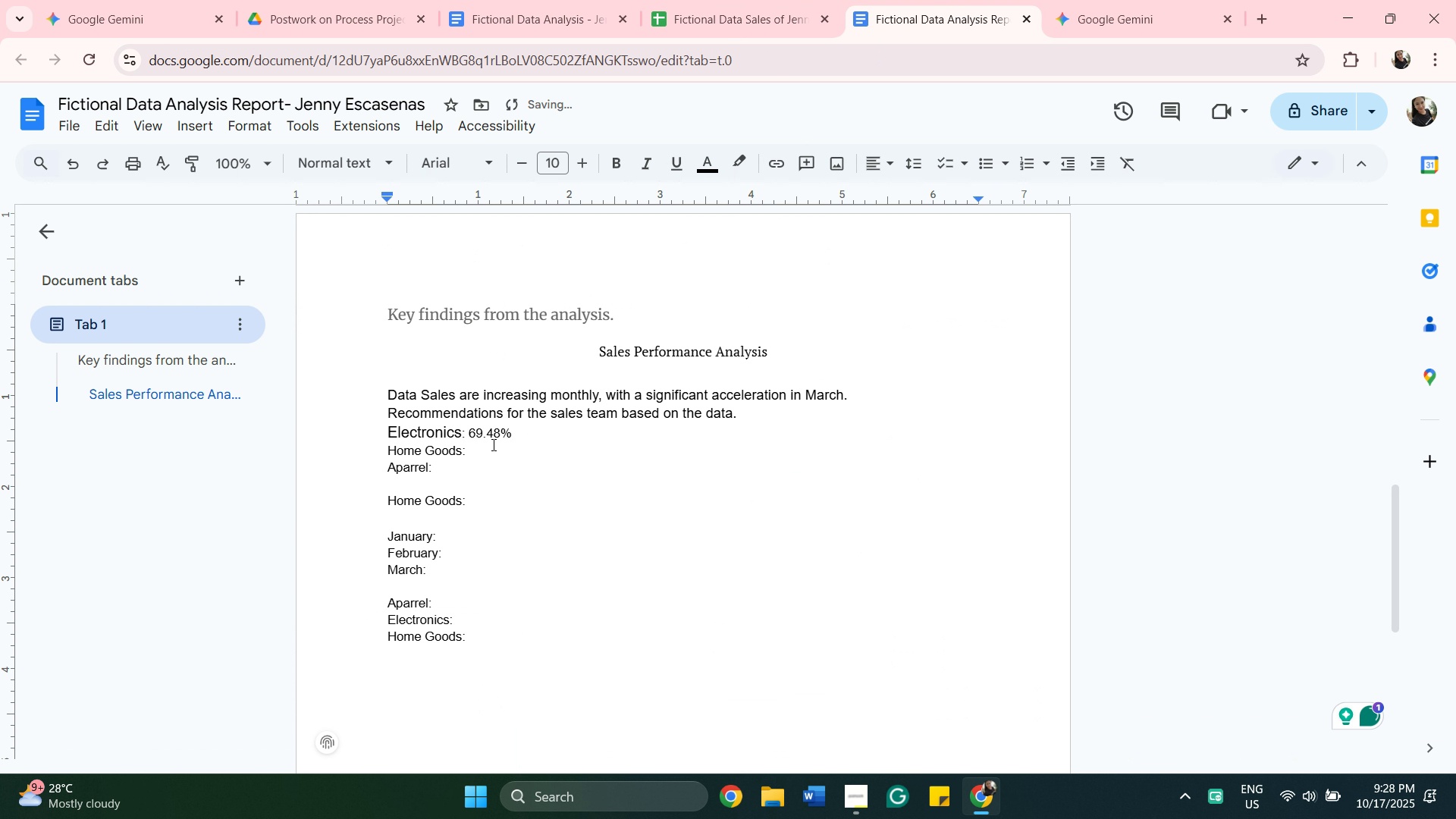 
left_click([491, 445])
 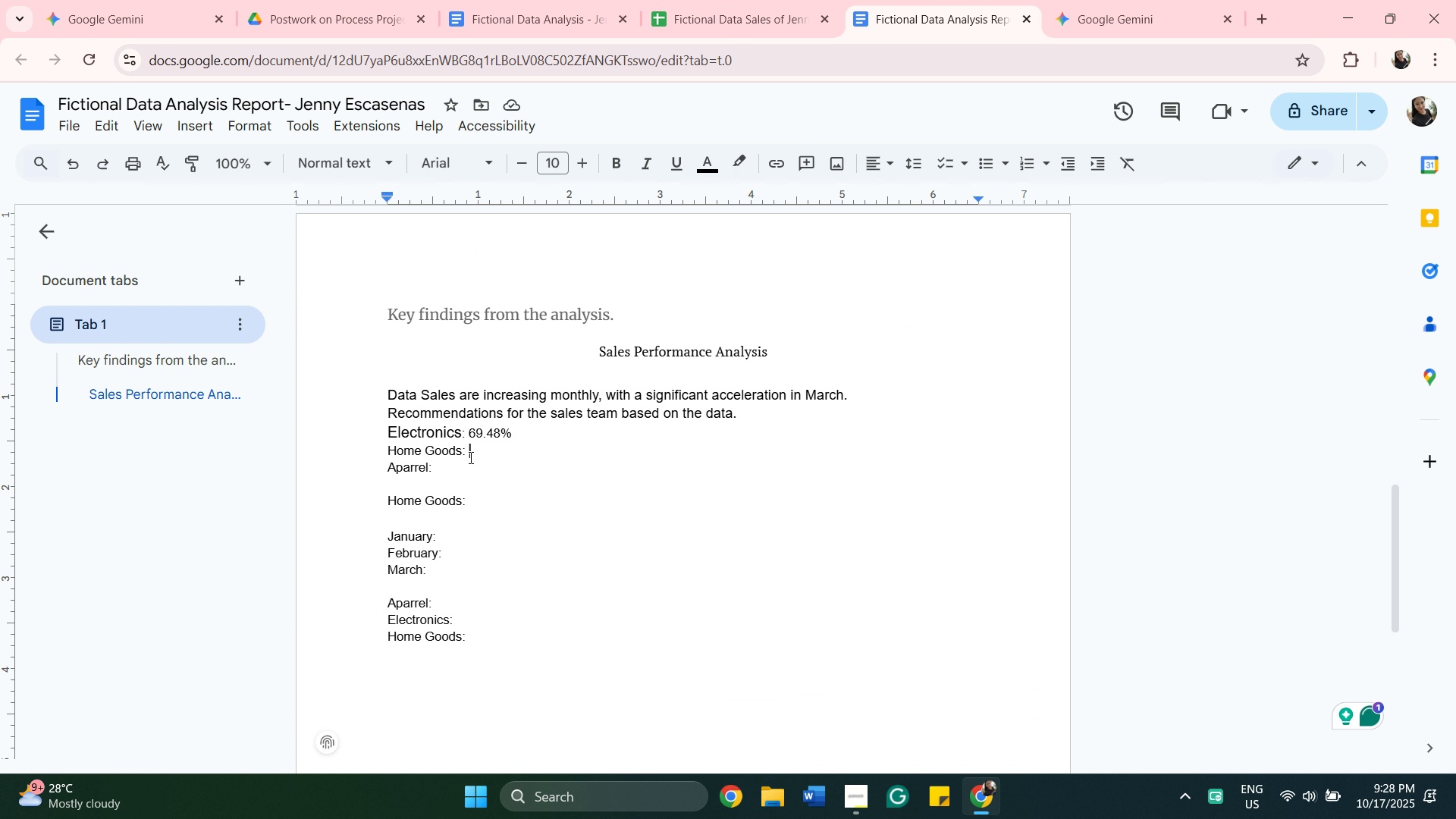 
left_click_drag(start_coordinate=[463, 447], to_coordinate=[387, 448])
 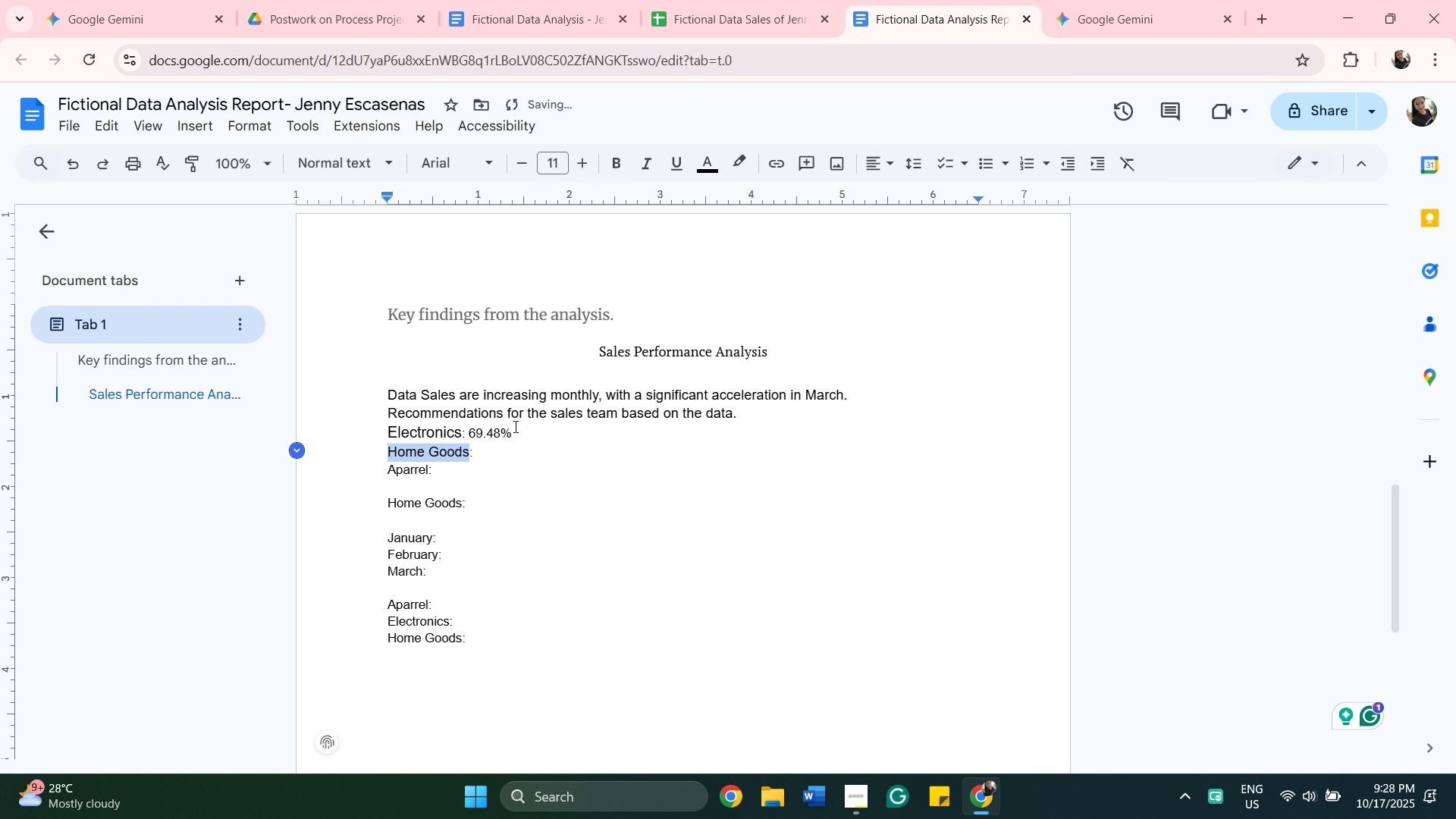 
left_click([508, 444])
 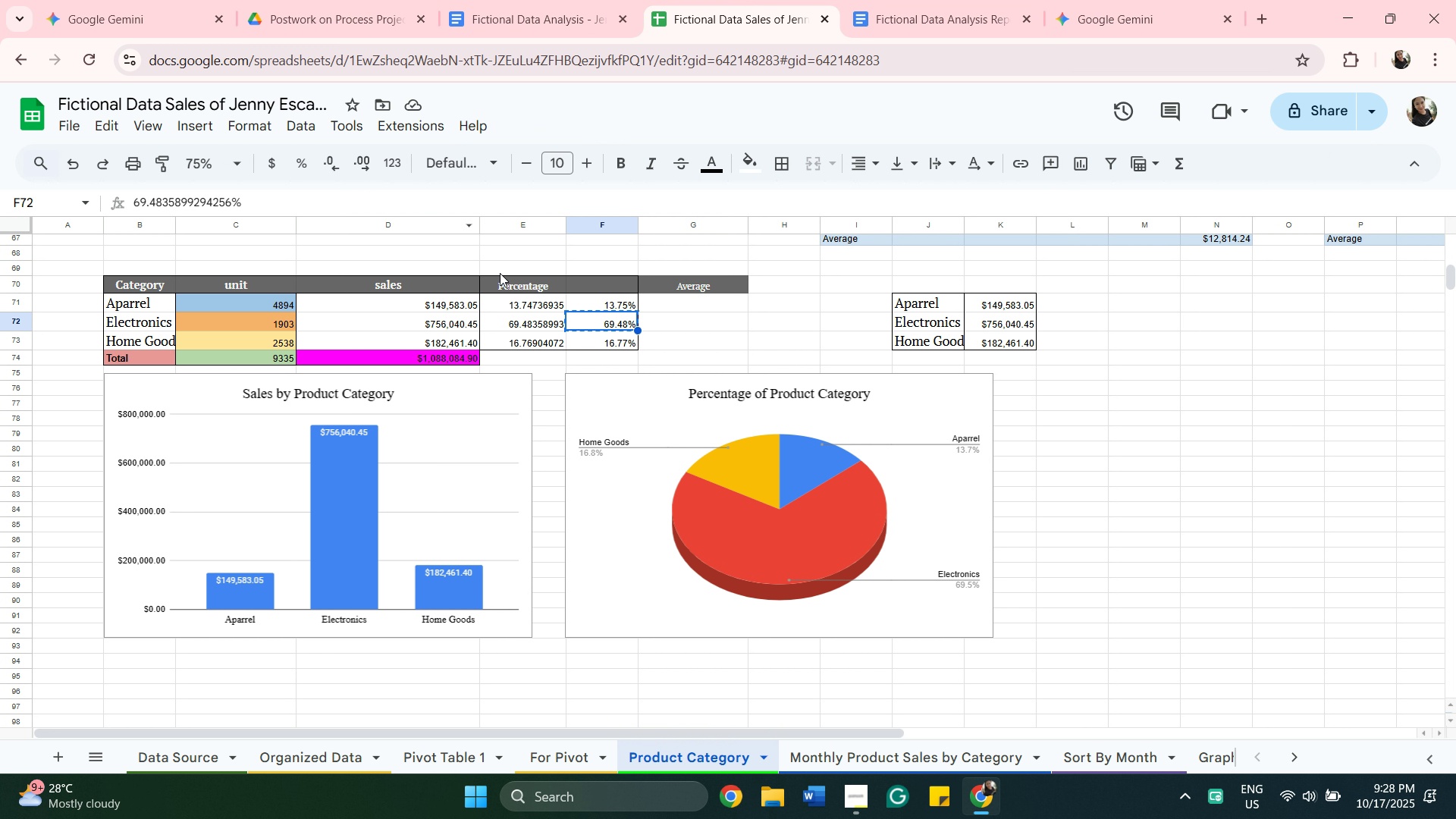 
wait(9.59)
 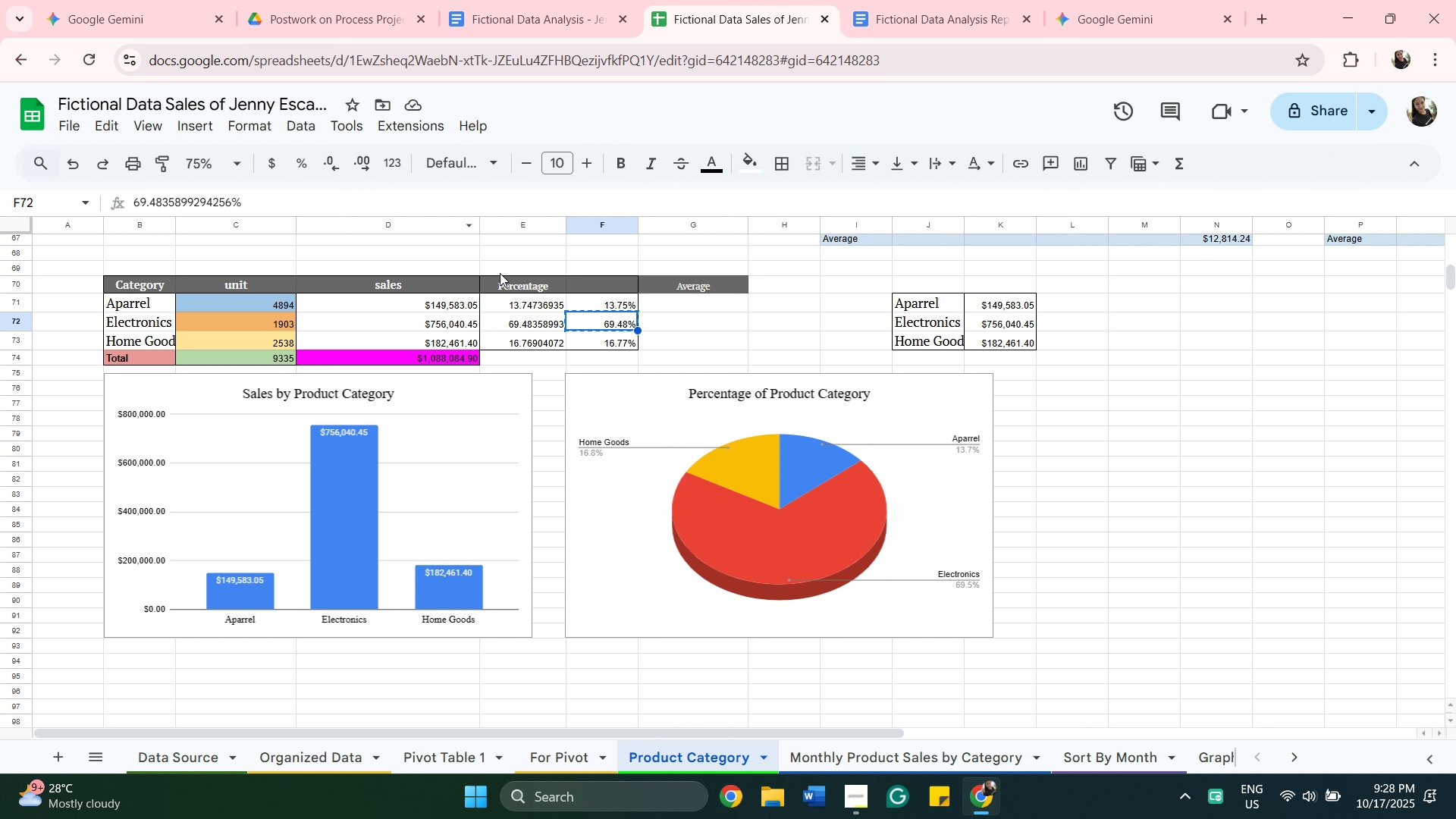 
right_click([604, 343])
 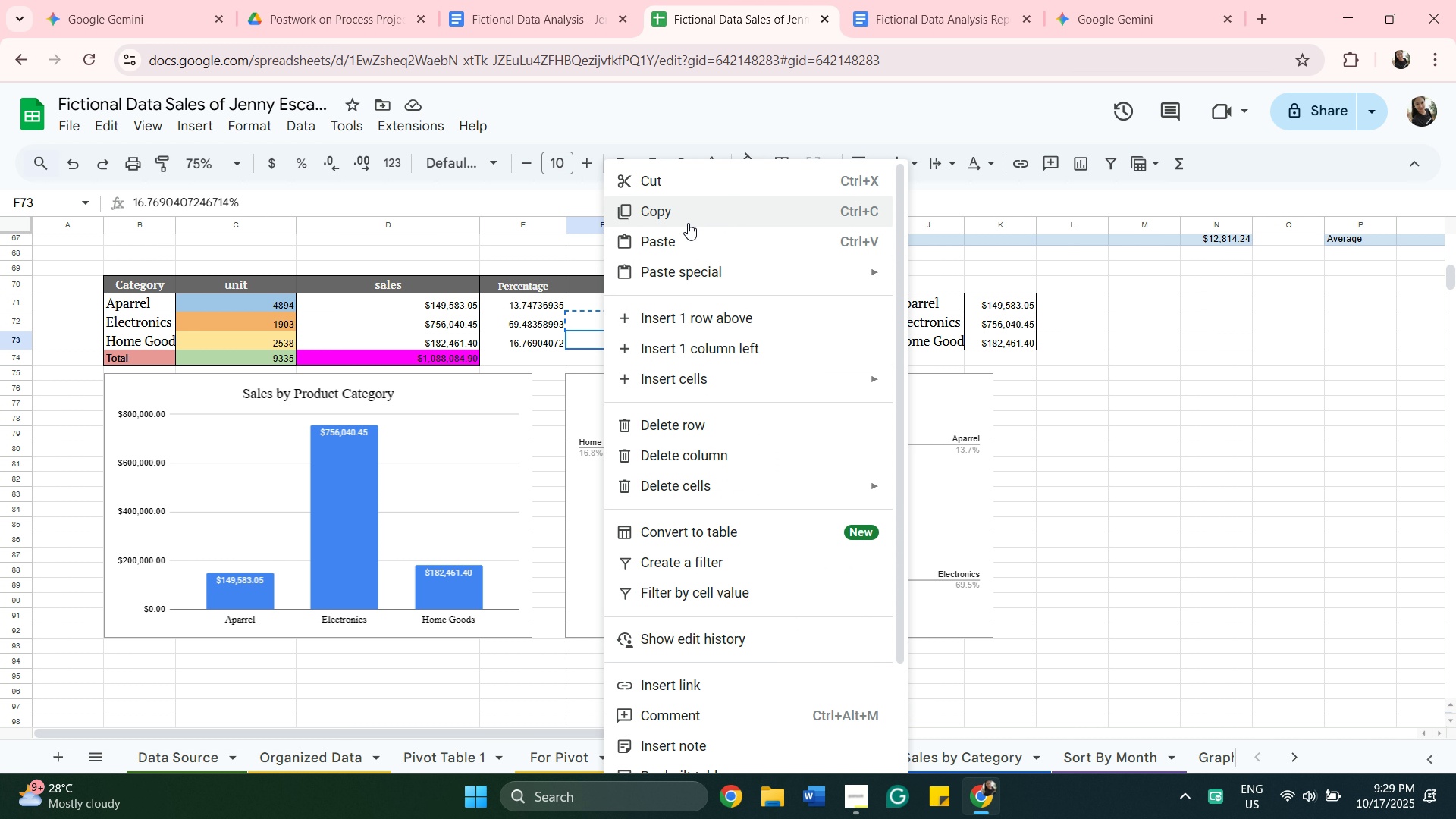 
left_click([688, 220])
 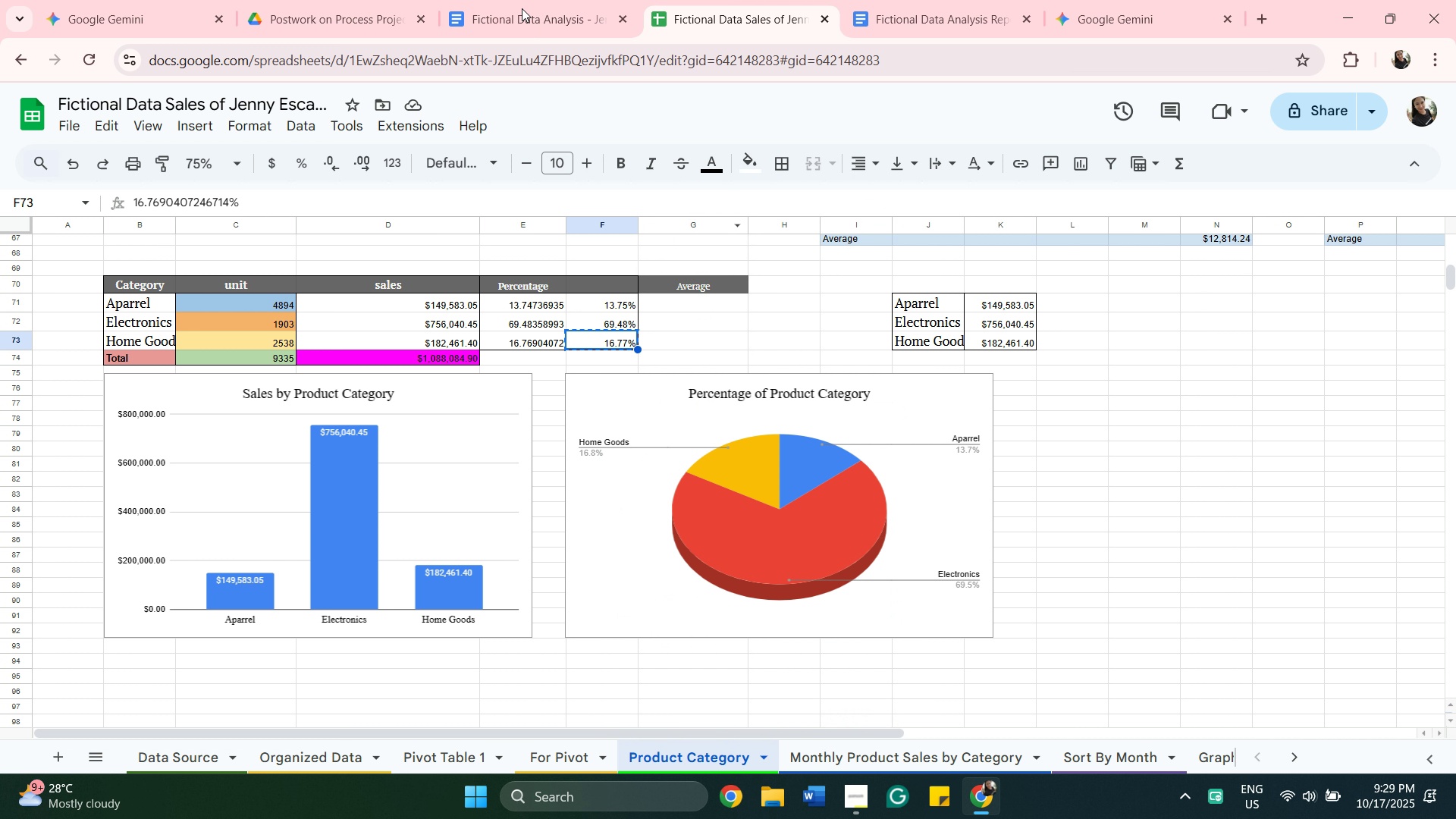 
mouse_move([543, 12])
 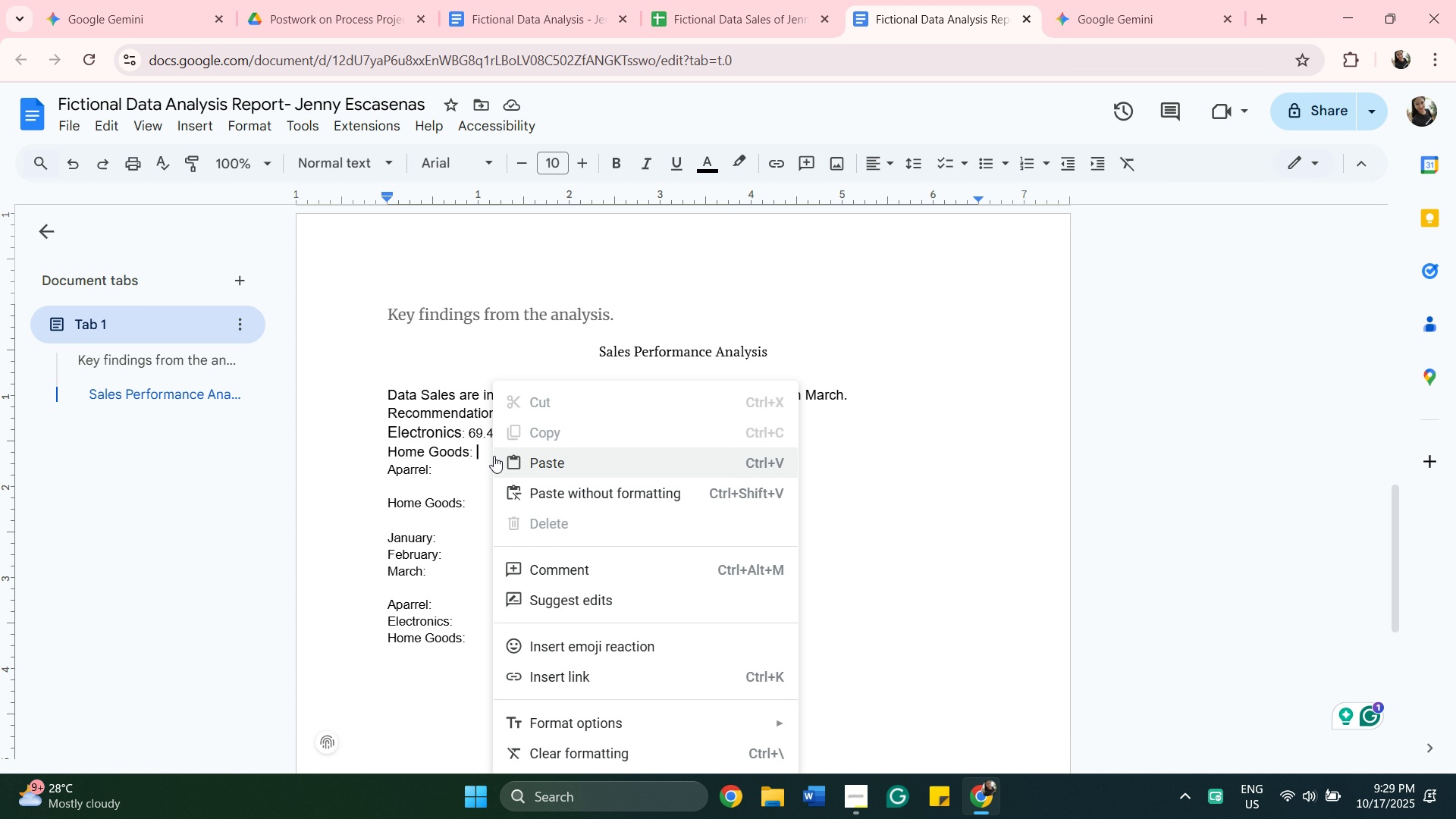 
wait(5.29)
 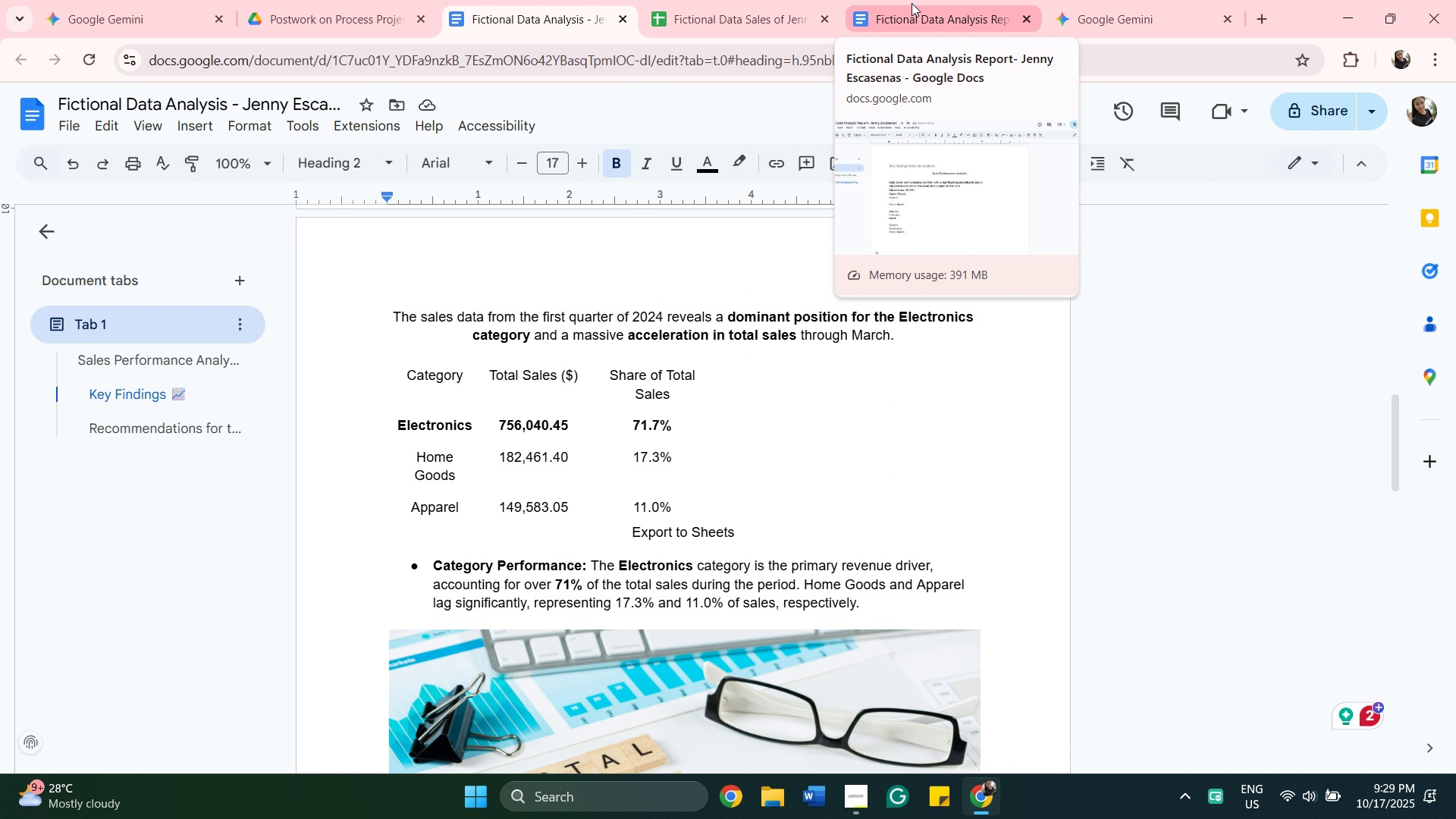 
left_click([546, 454])
 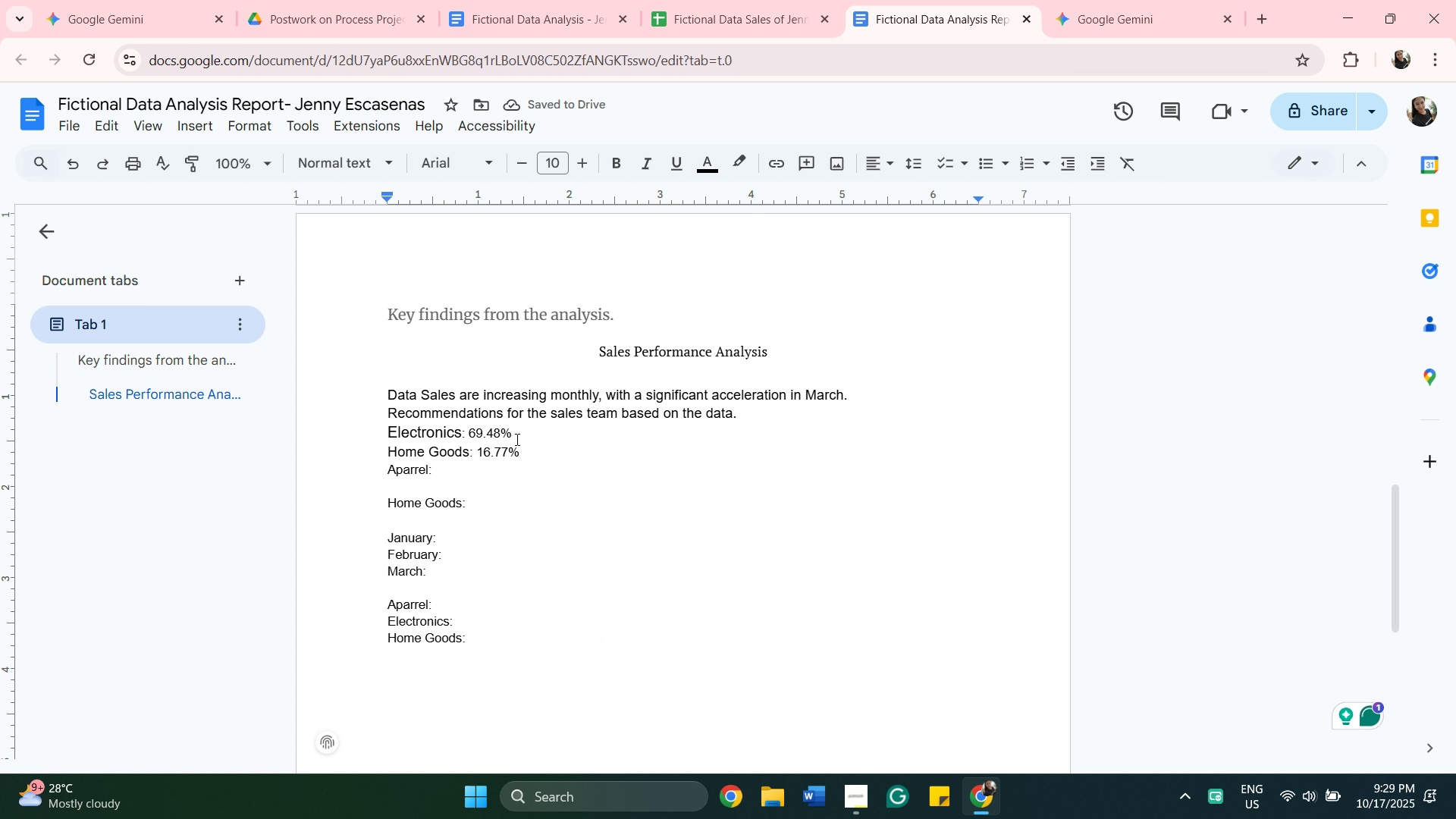 
left_click([468, 462])
 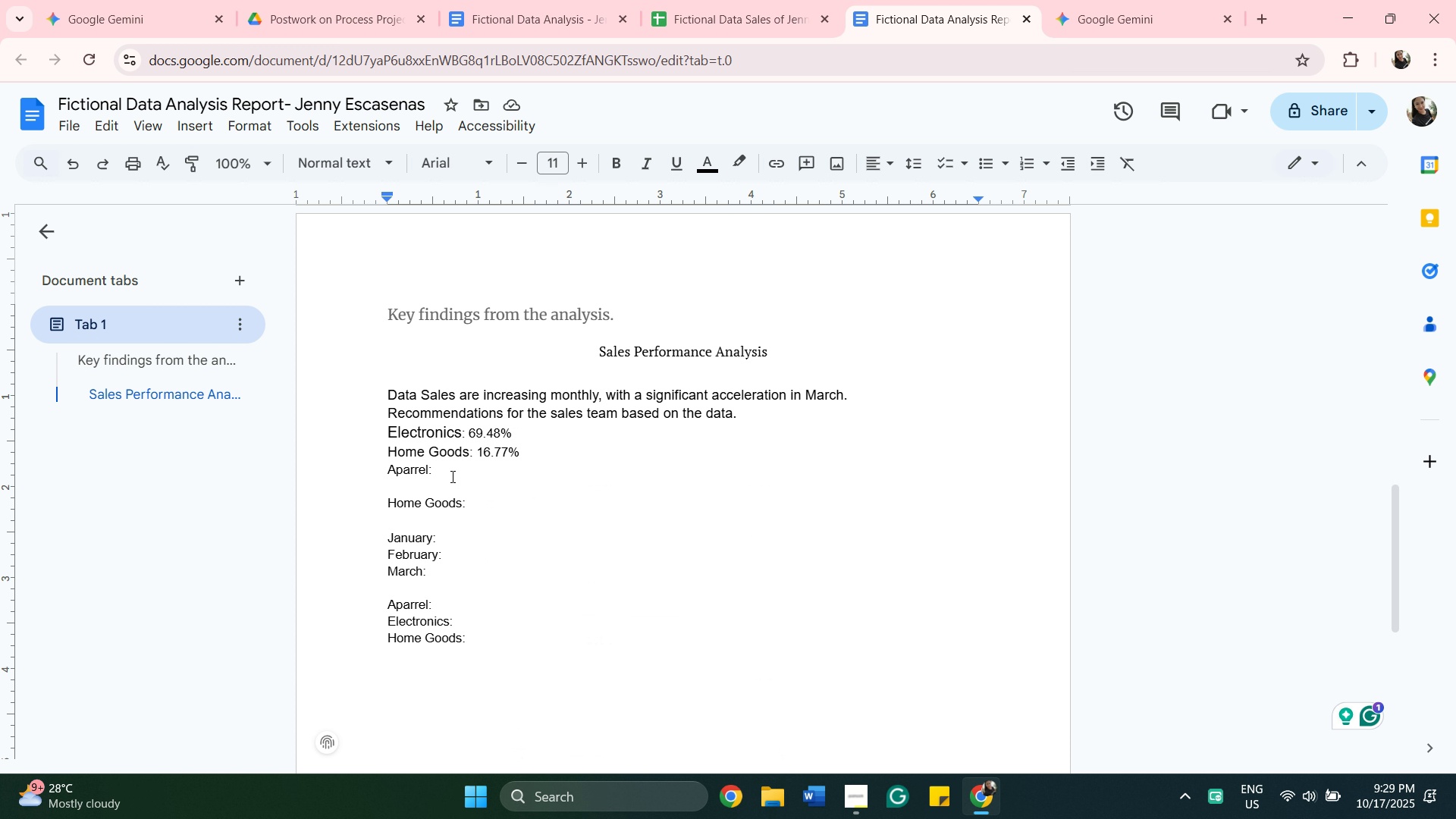 
left_click_drag(start_coordinate=[451, 472], to_coordinate=[451, 469])
 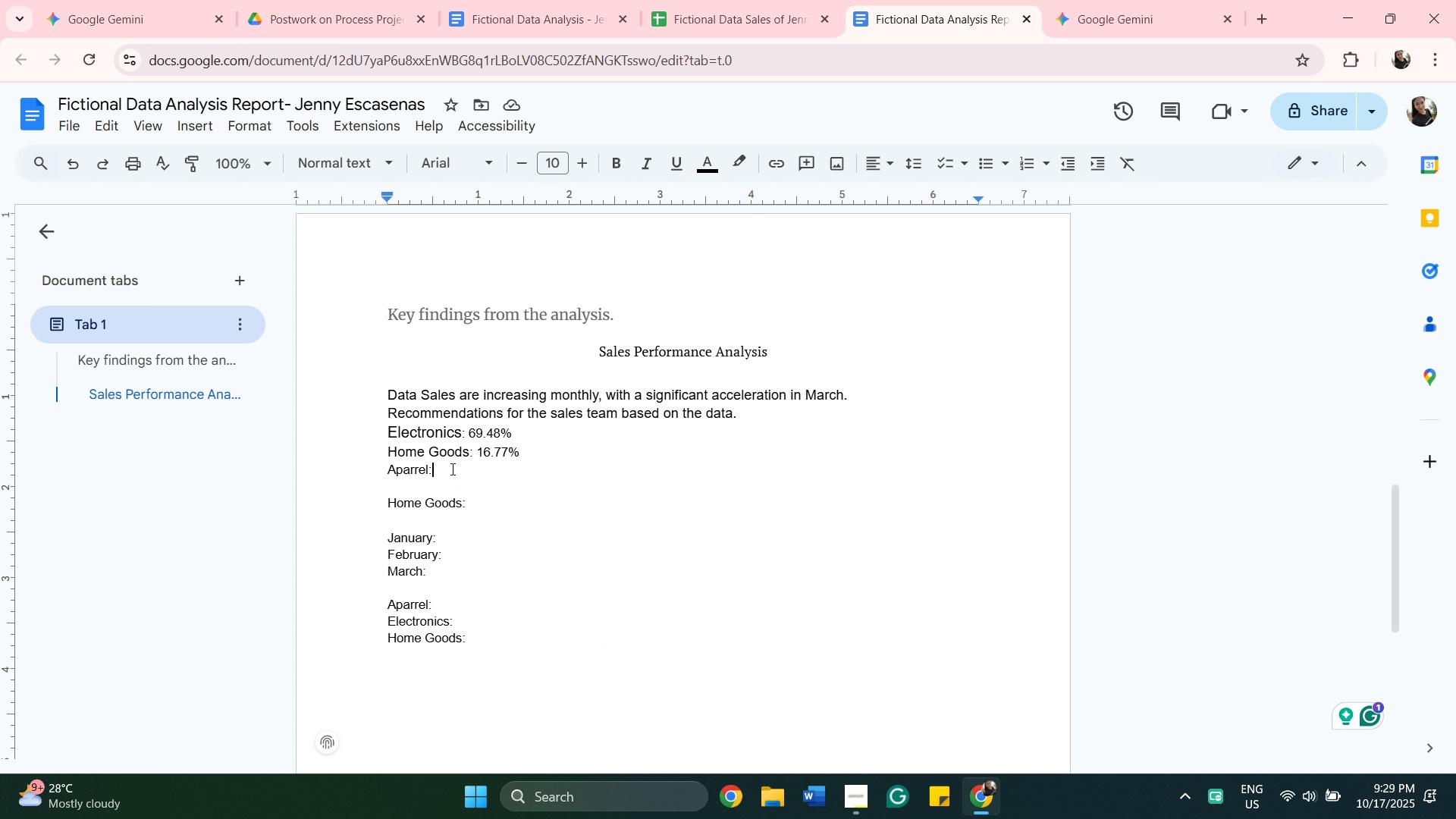 
left_click([451, 469])
 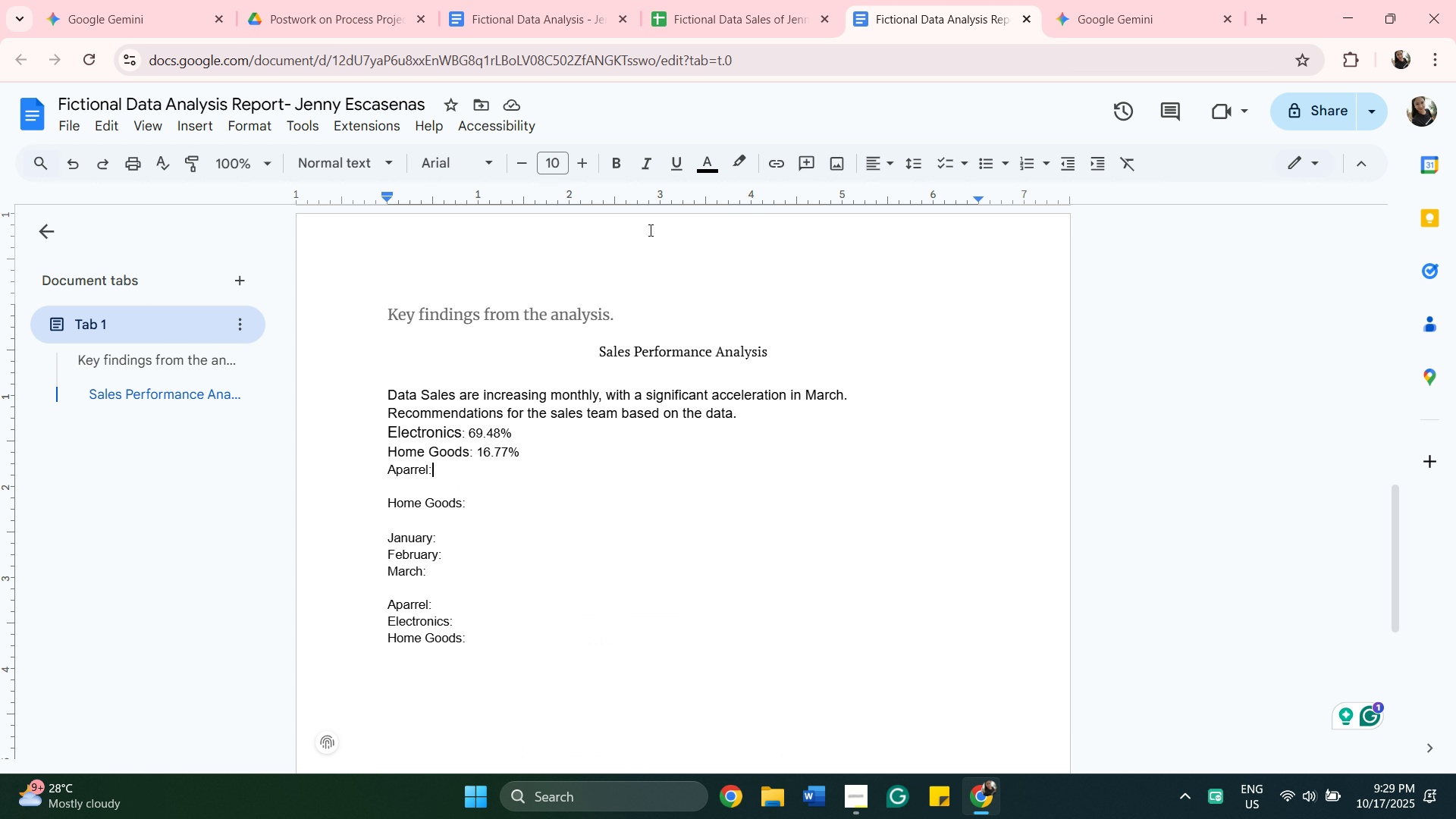 
key(Space)
 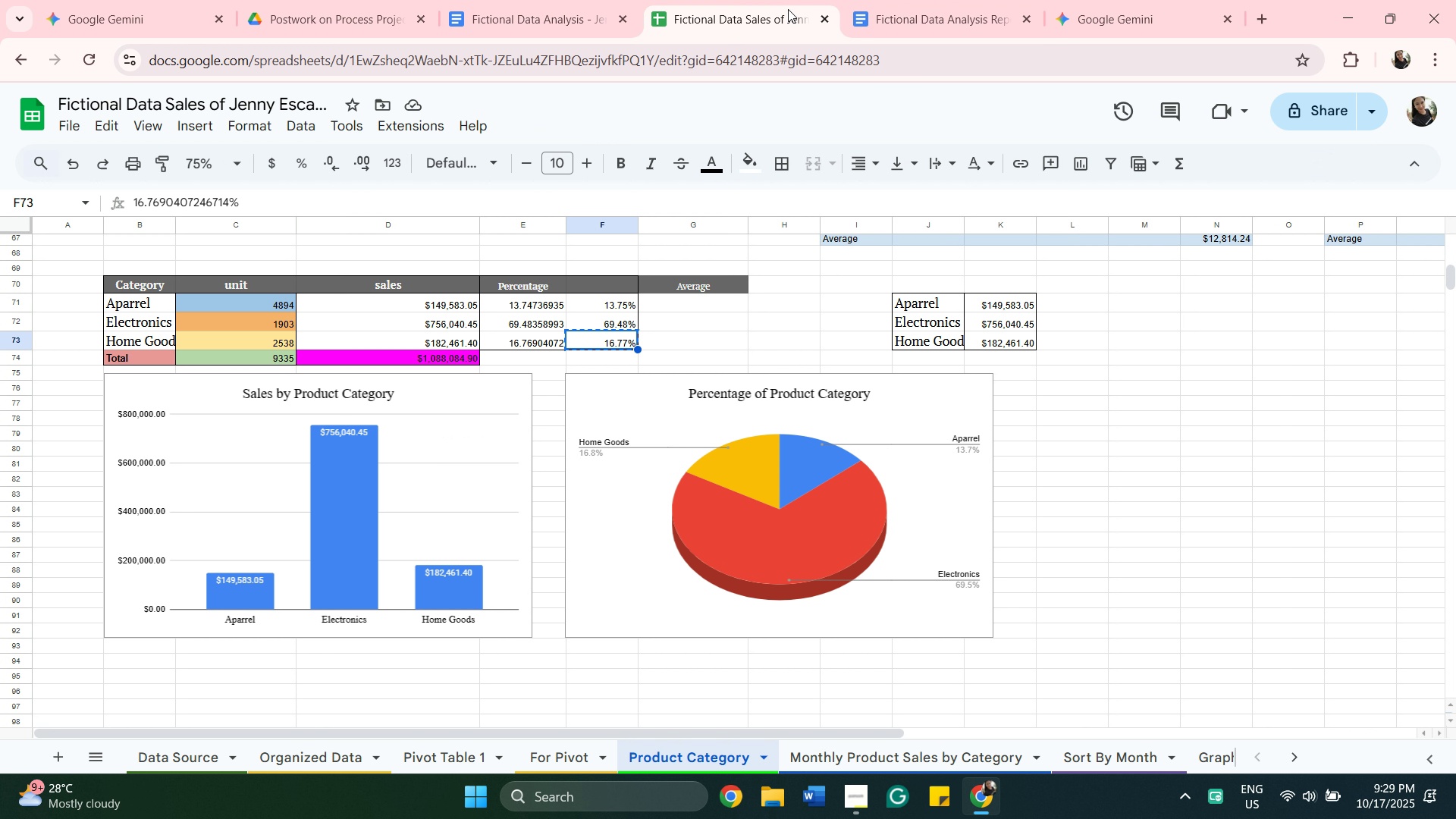 
wait(12.14)
 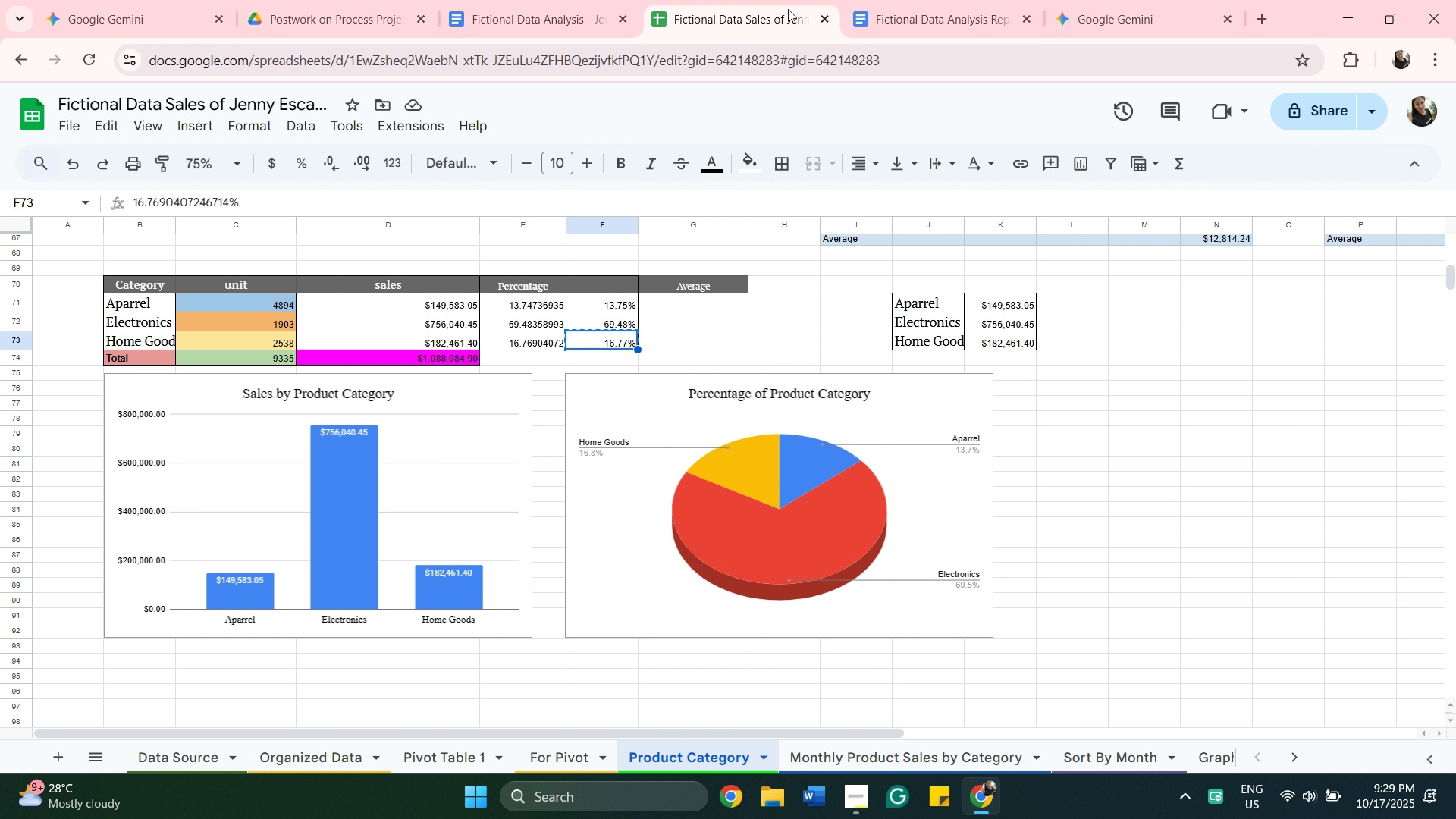 
right_click([605, 300])
 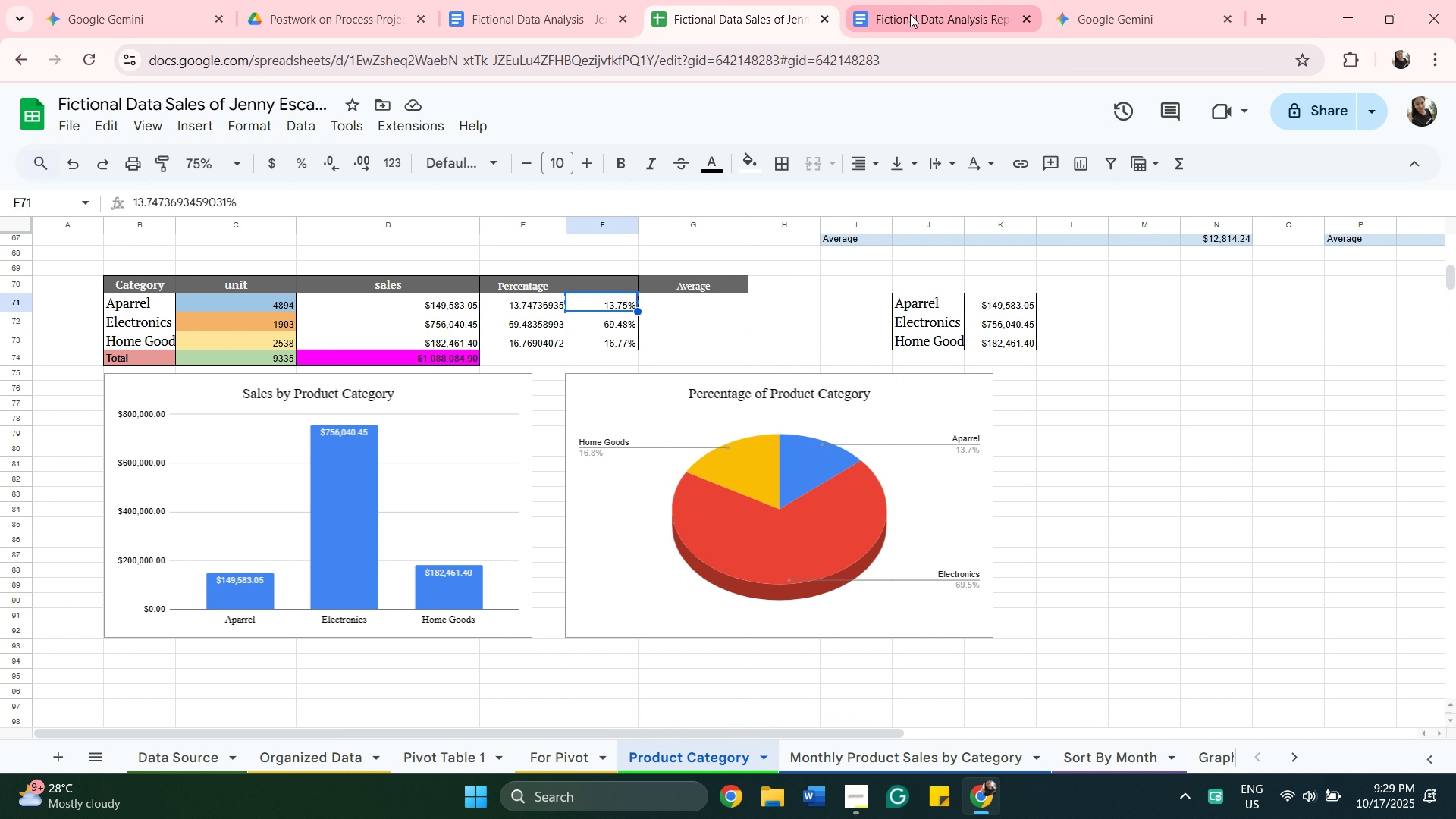 
left_click([912, 2])
 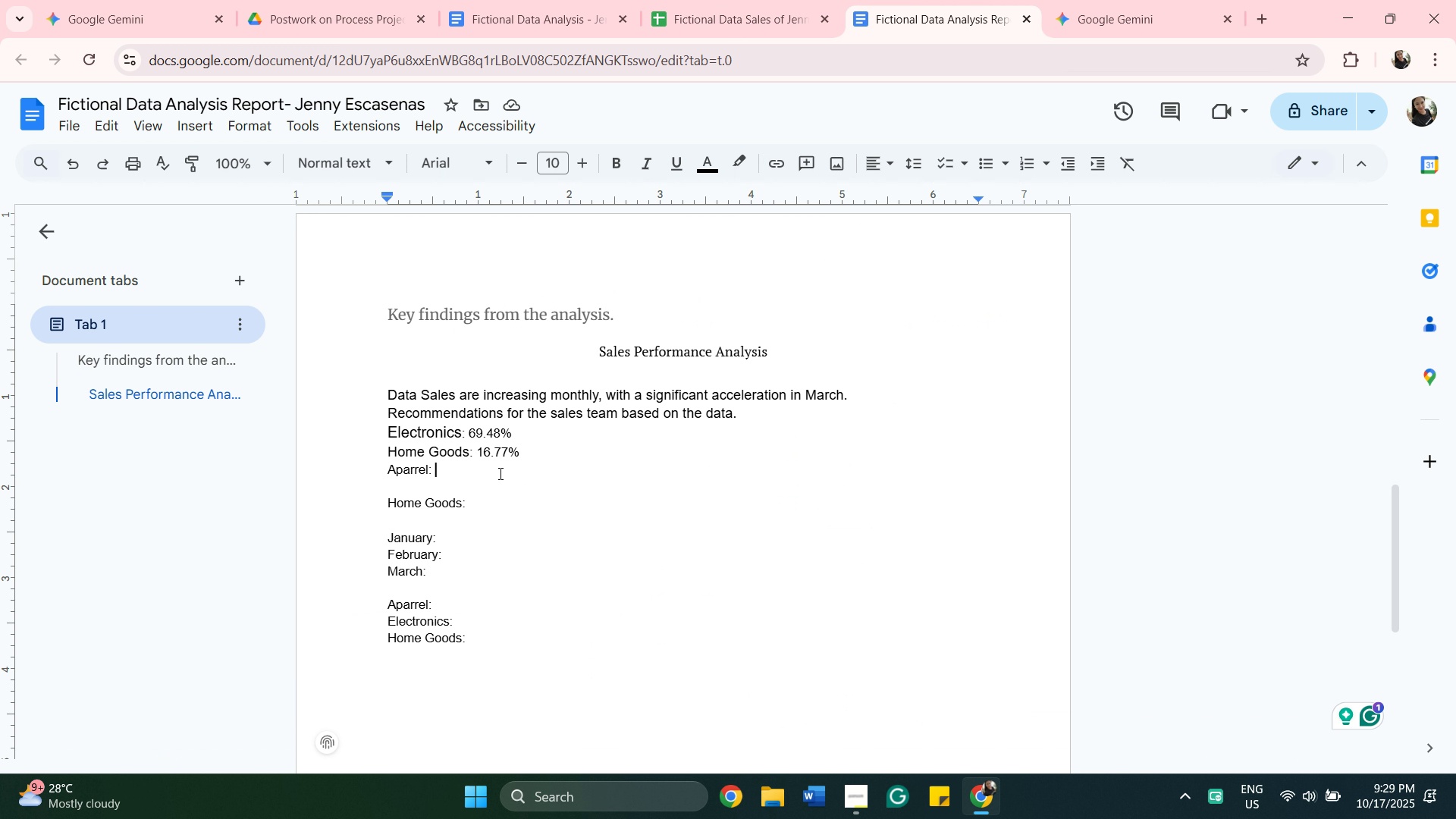 
right_click([498, 472])
 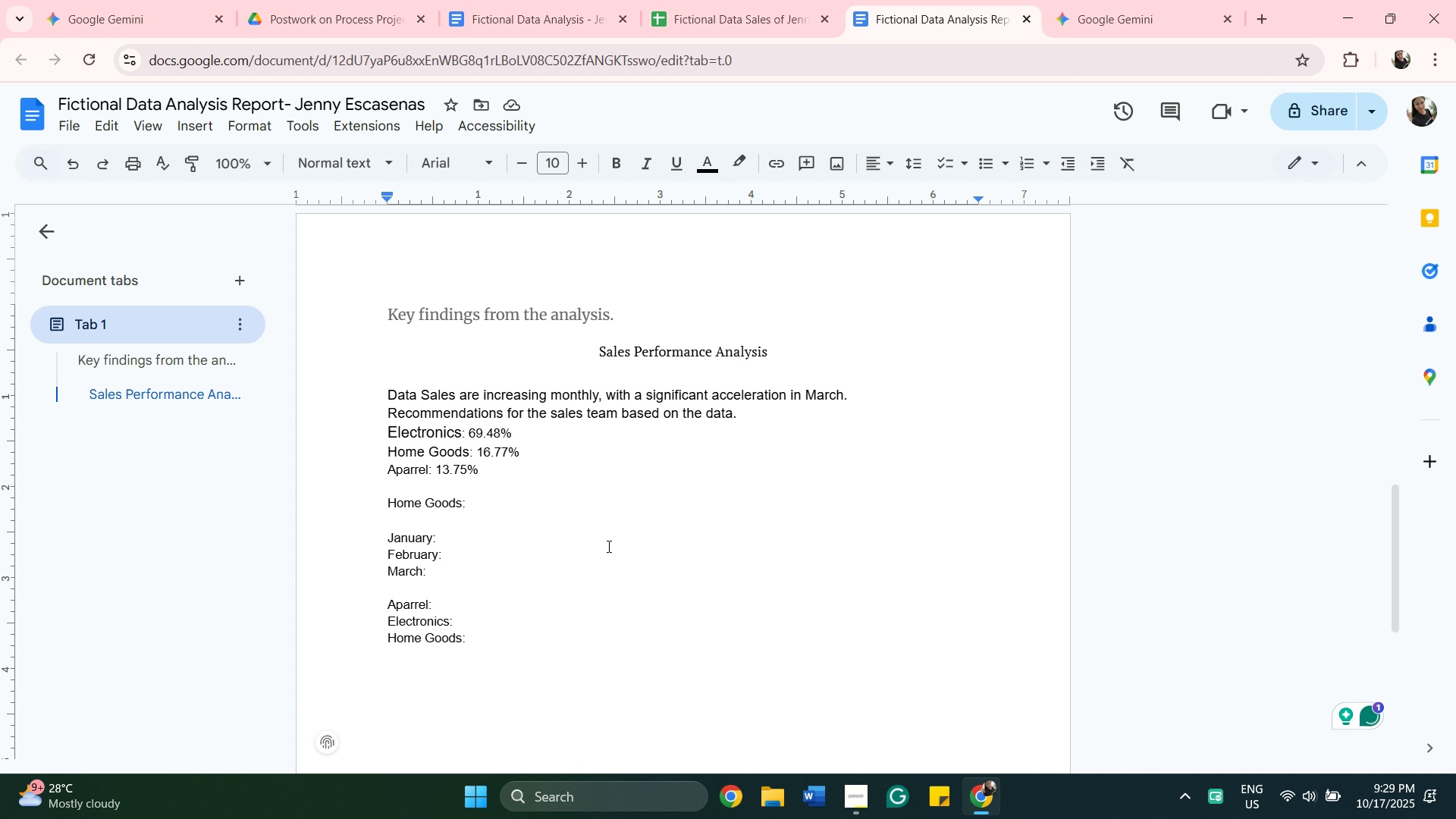 
wait(13.05)
 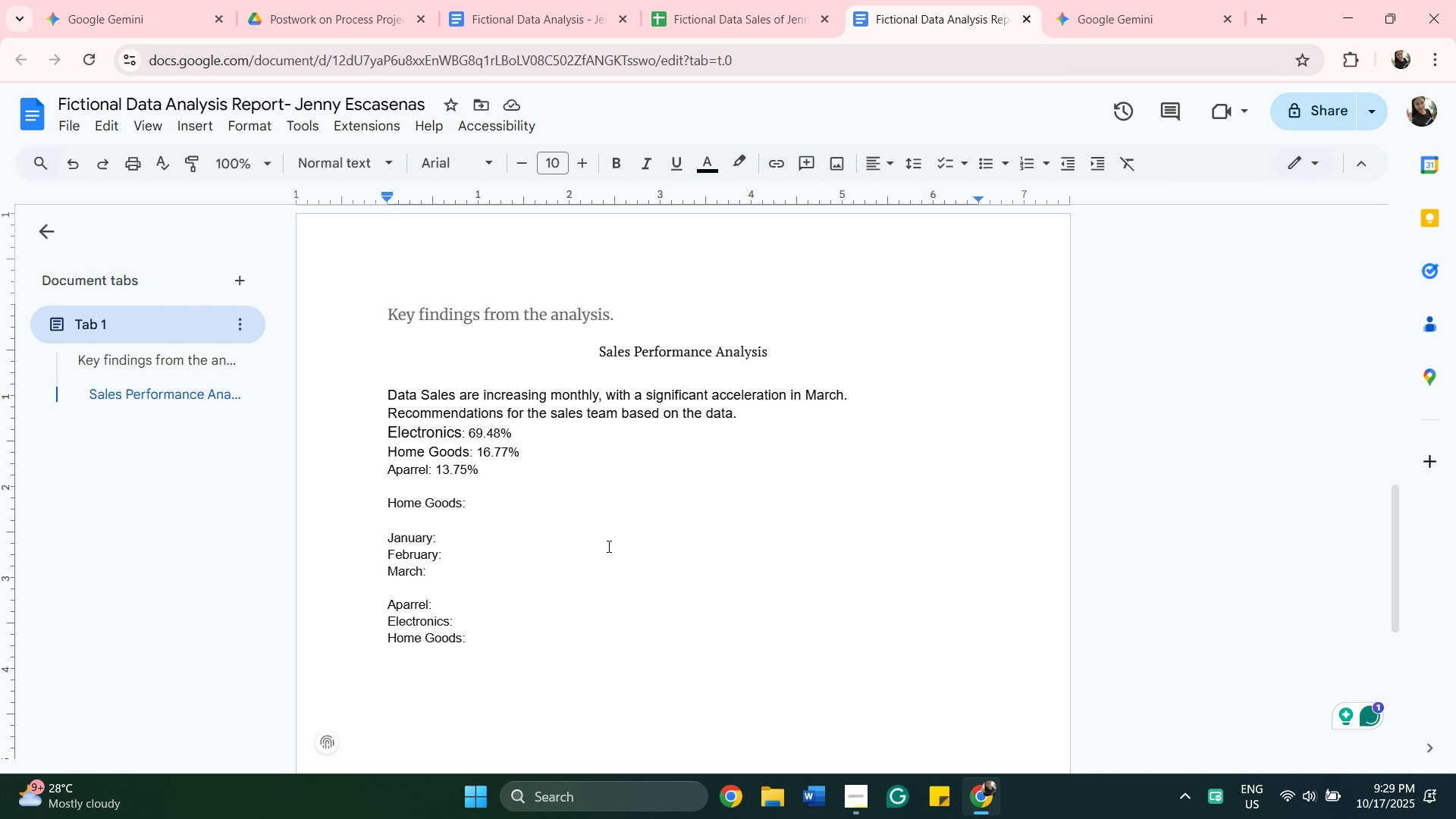 
left_click([494, 499])
 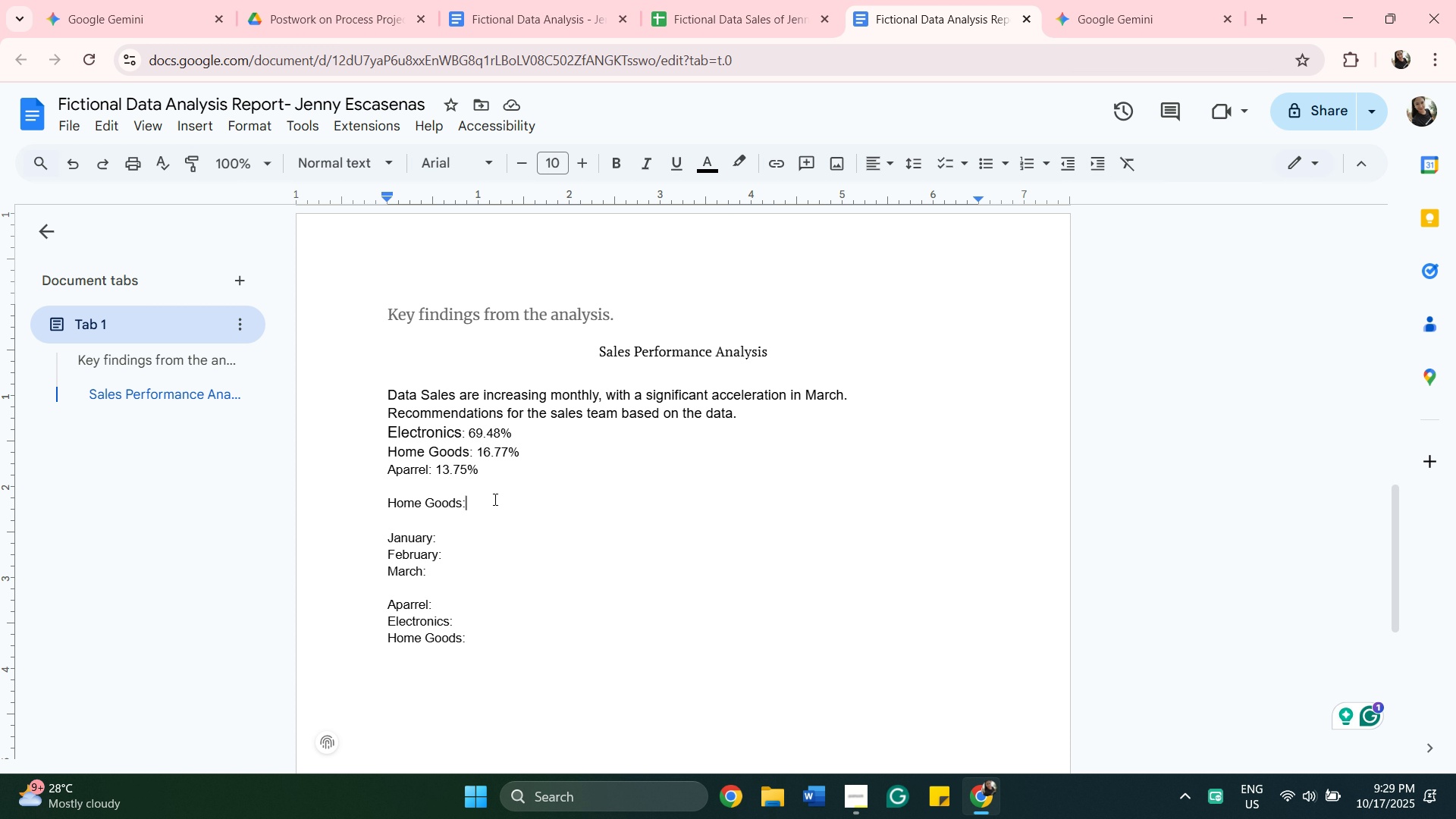 
key(Backspace)
 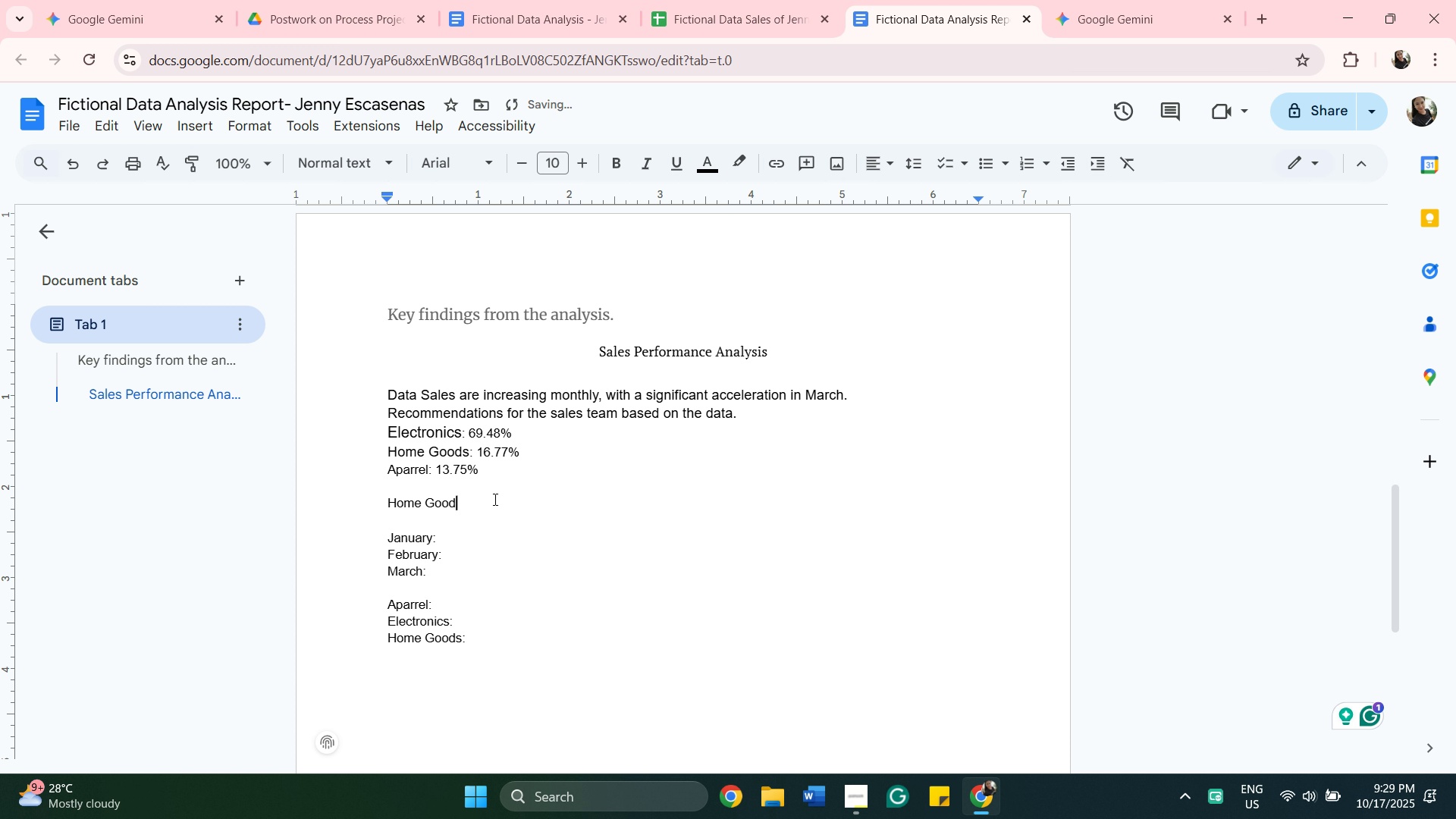 
key(Backspace)
 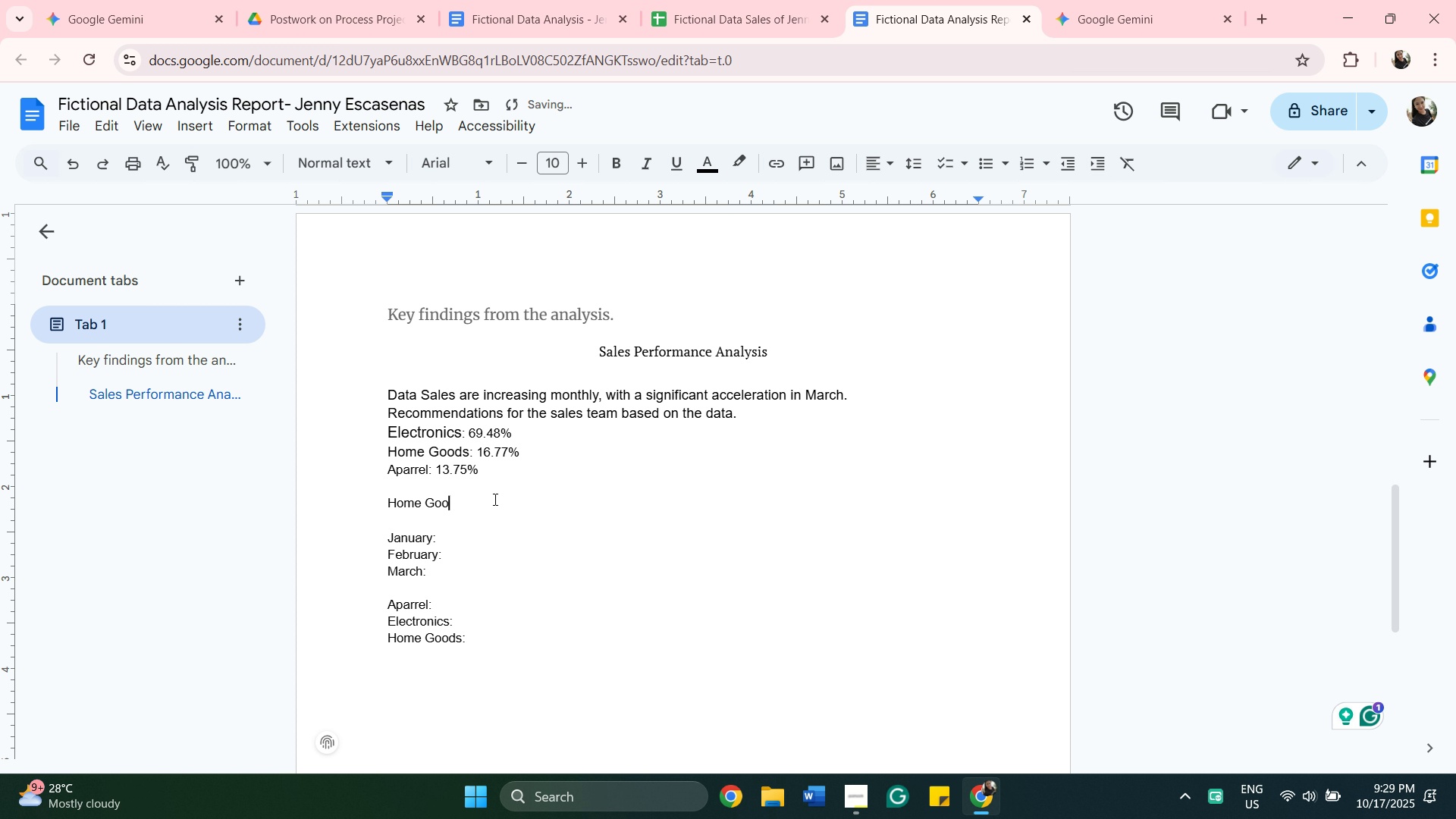 
key(Backspace)
 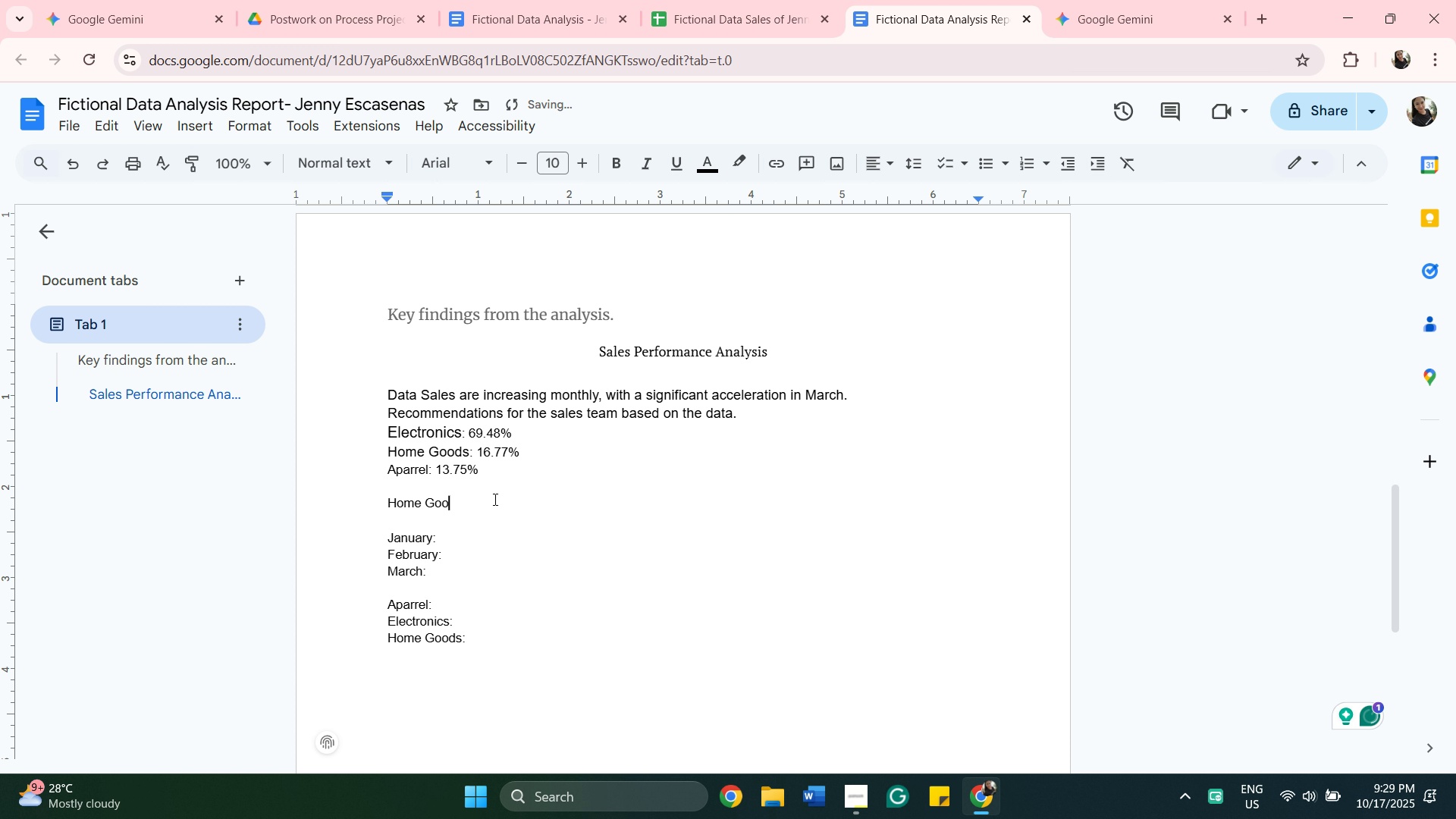 
key(Backspace)
 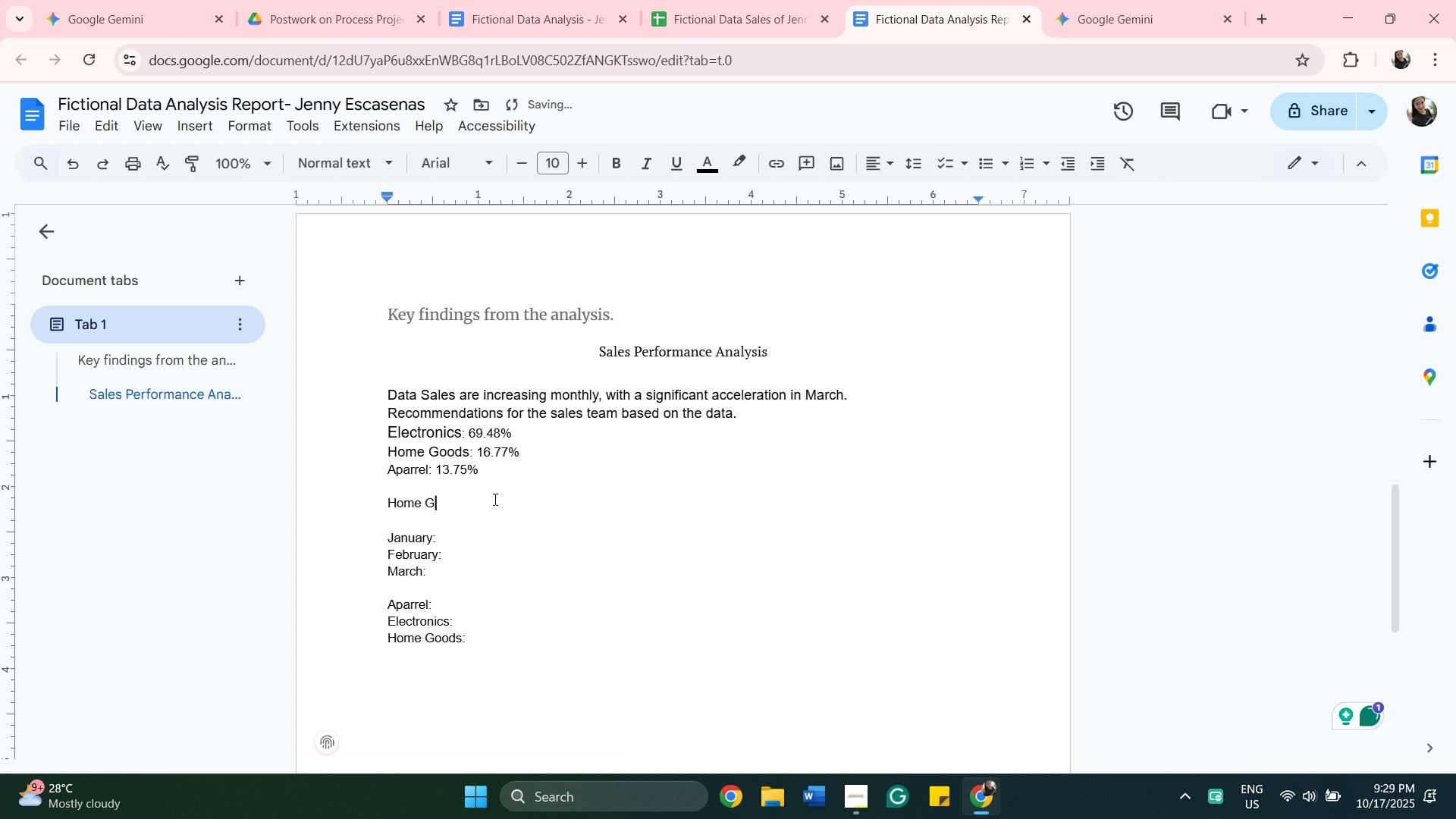 
key(Backspace)
 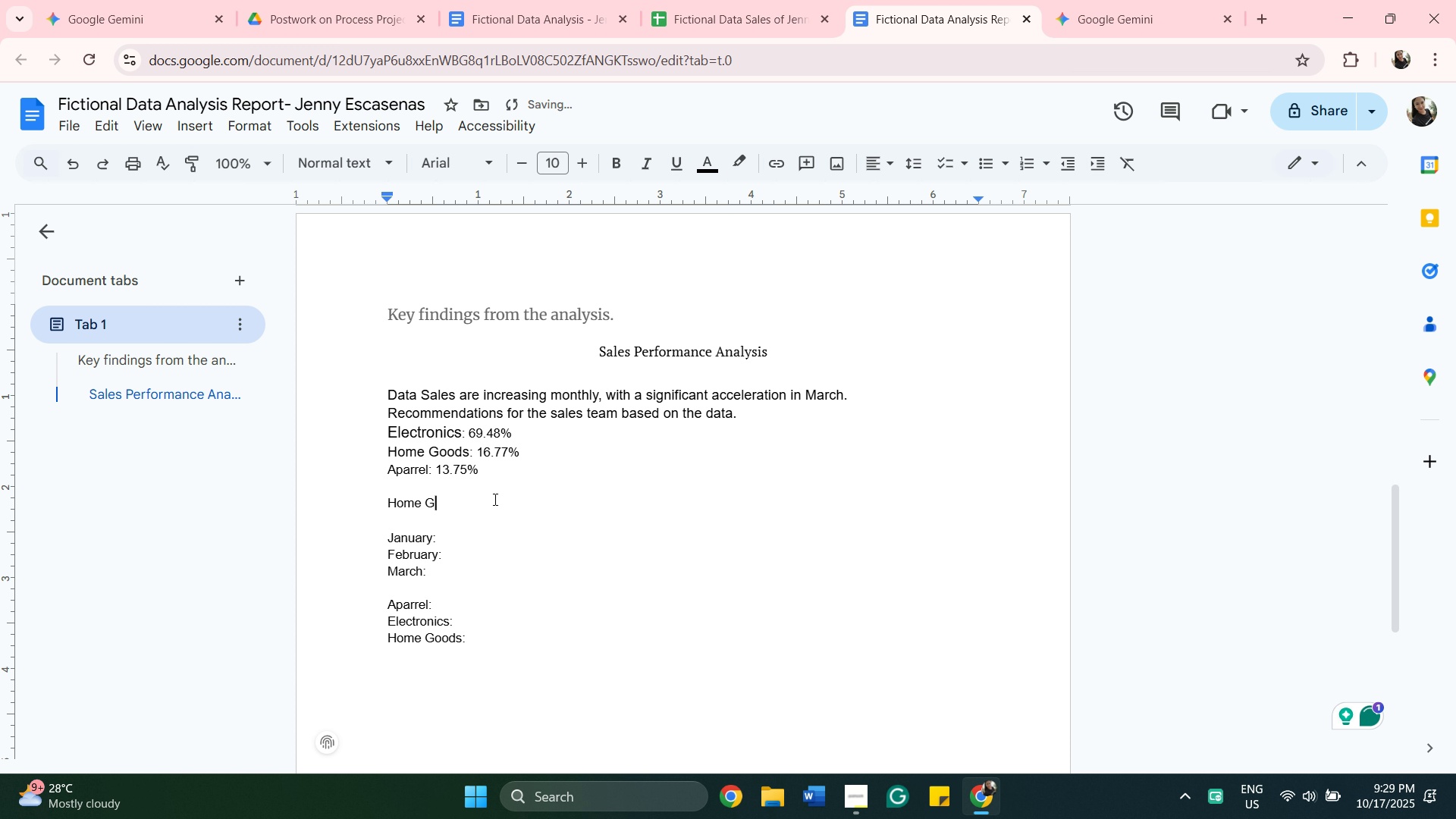 
key(Backspace)
 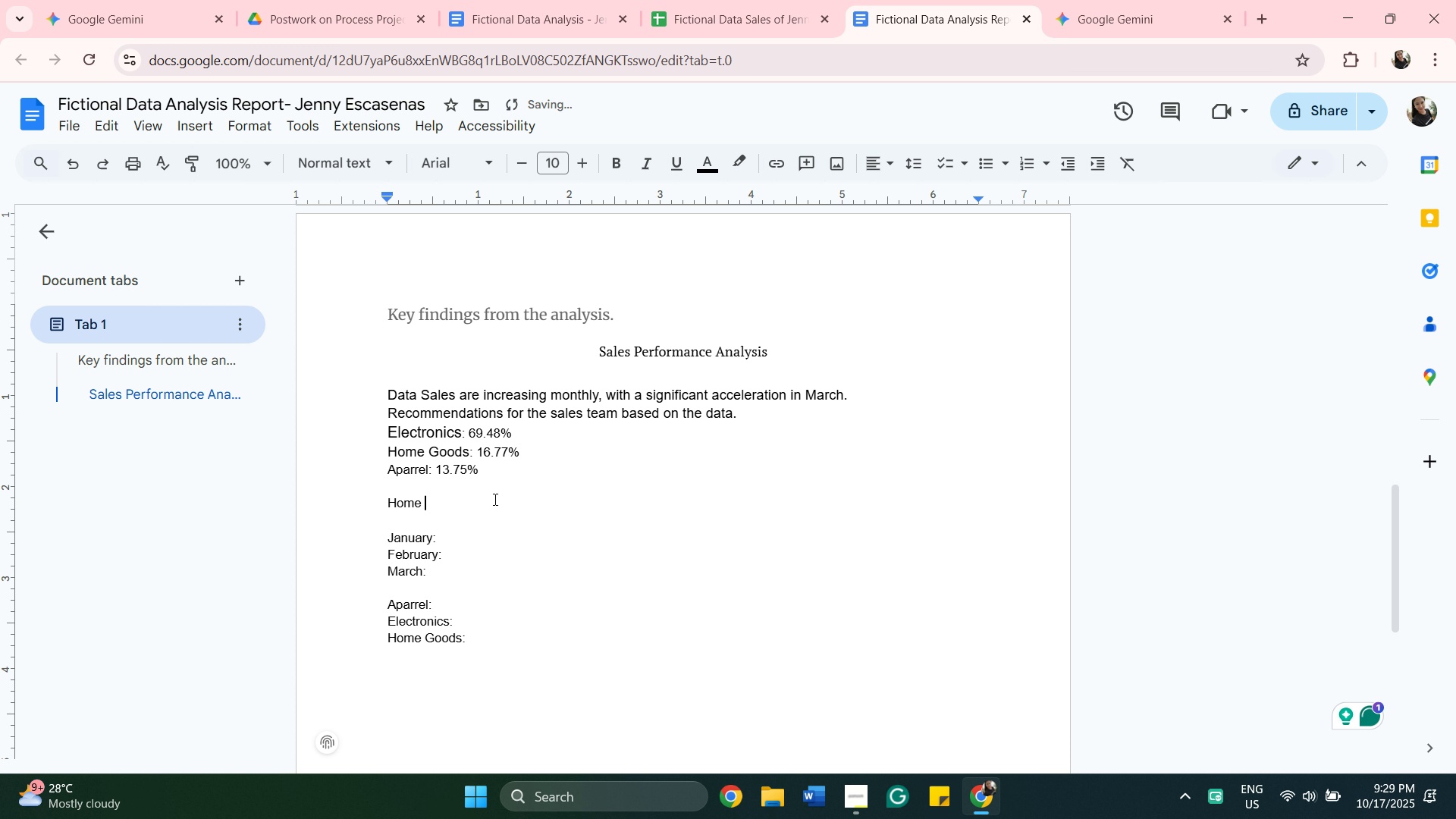 
key(Backspace)
 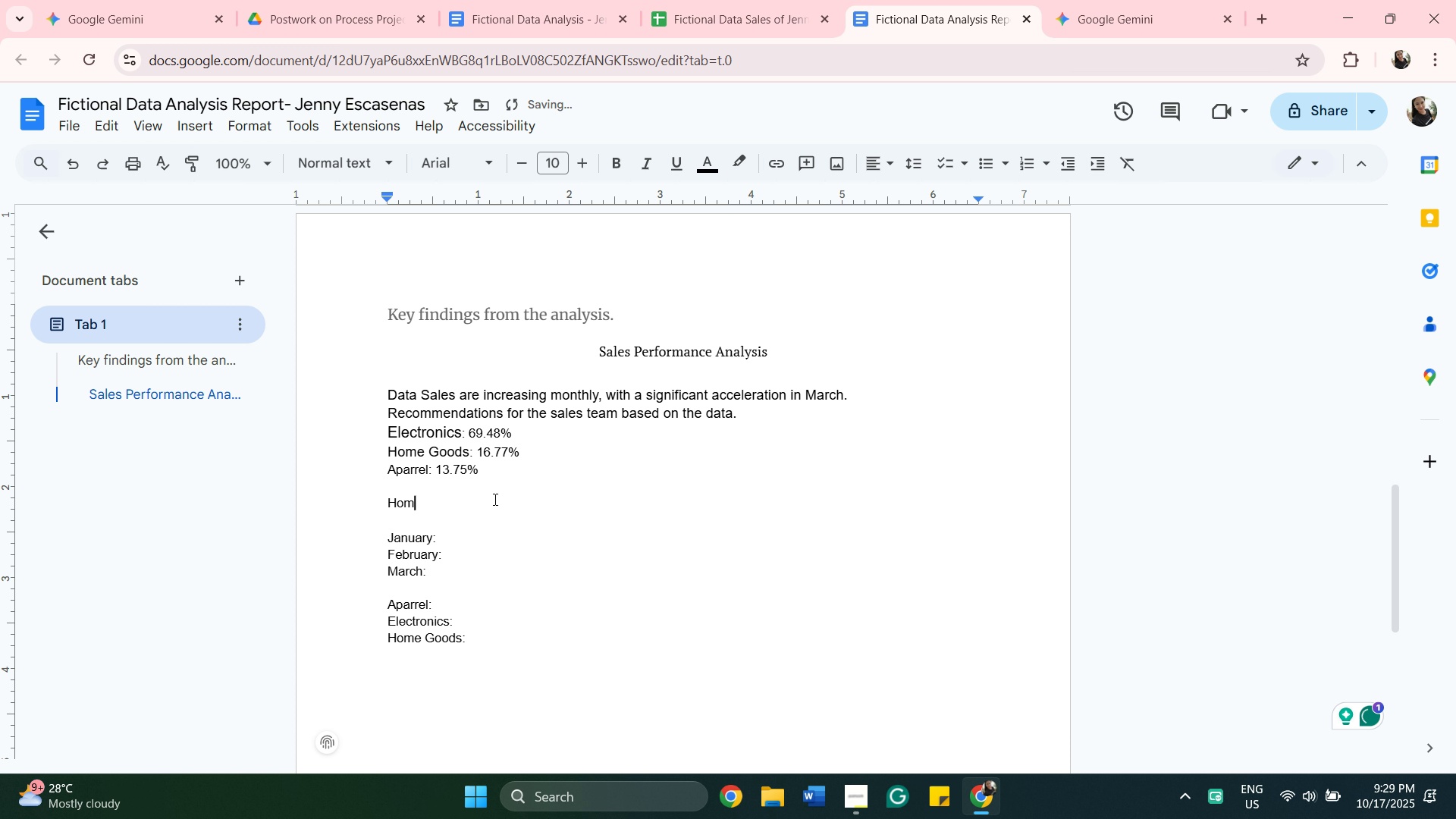 
key(Backspace)
 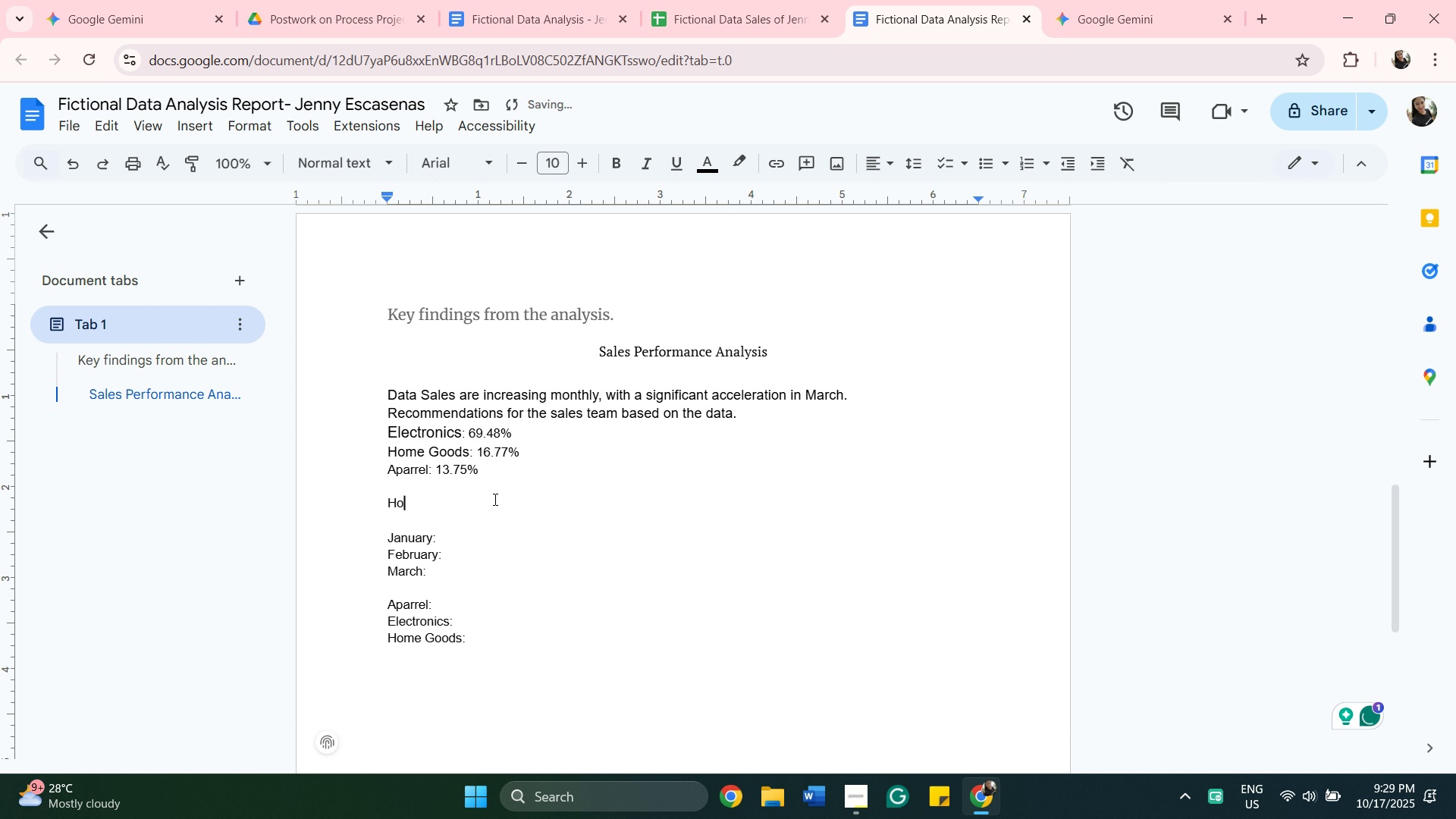 
key(Backspace)
 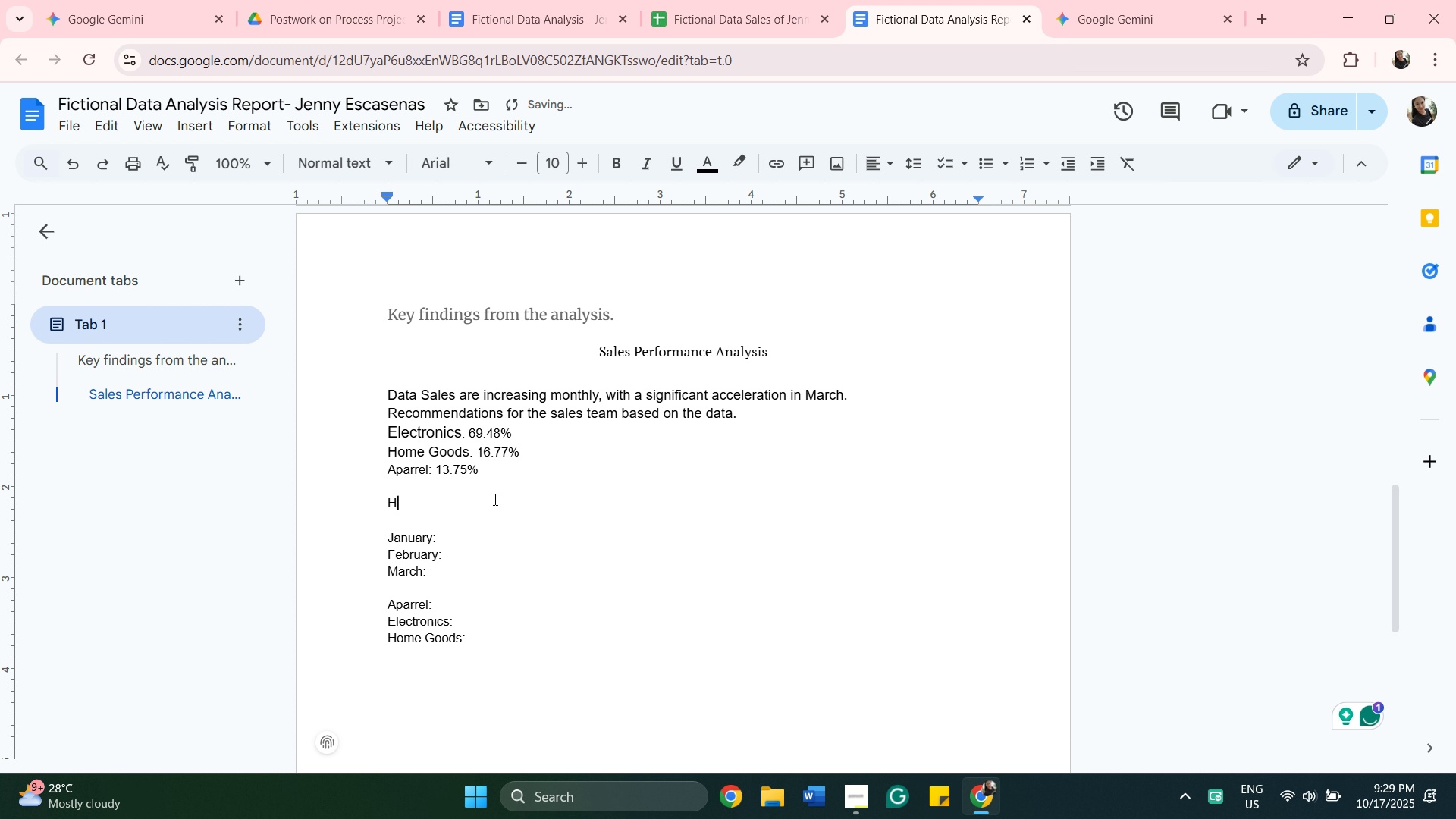 
key(Backspace)
 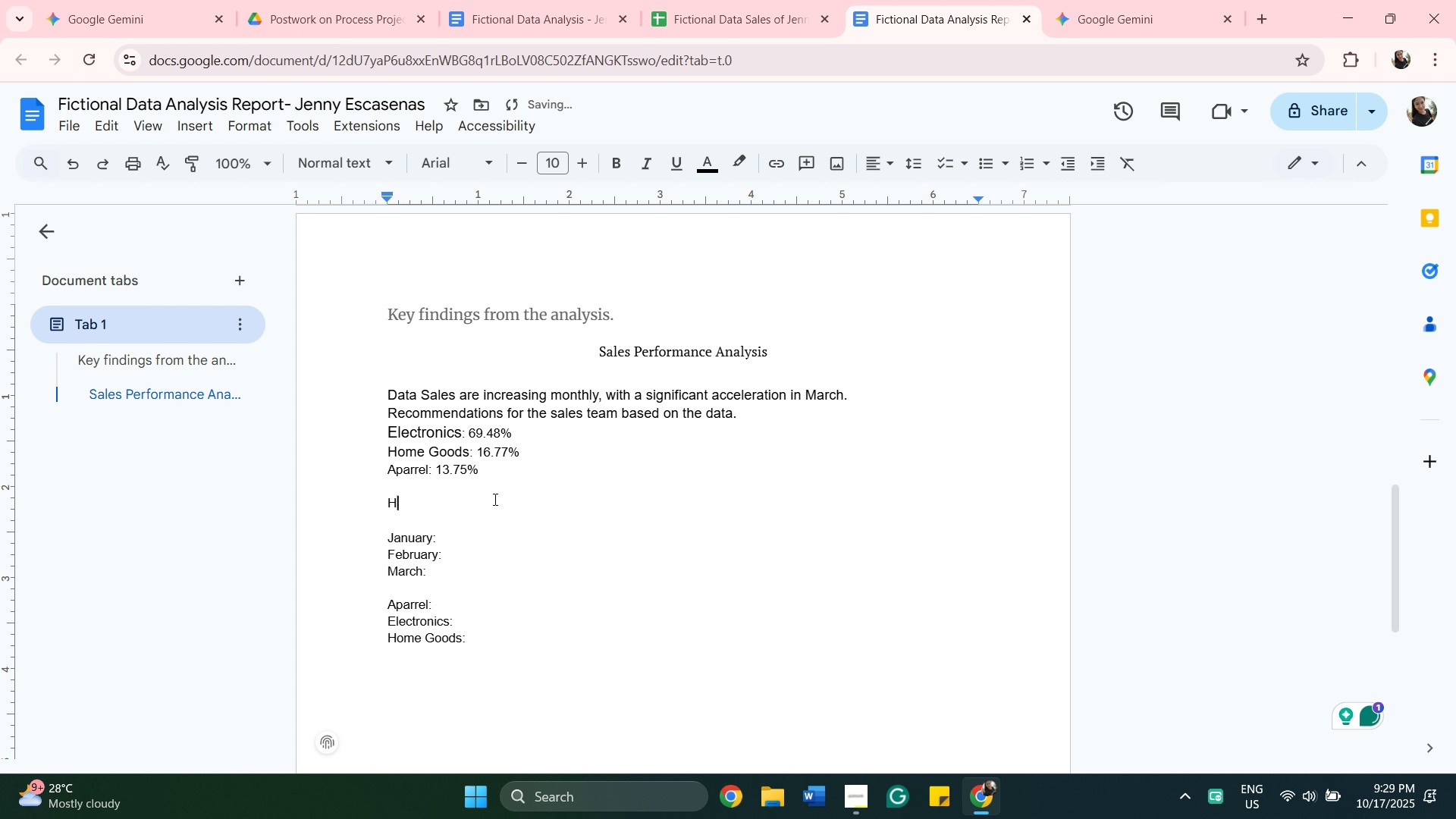 
key(Backspace)
 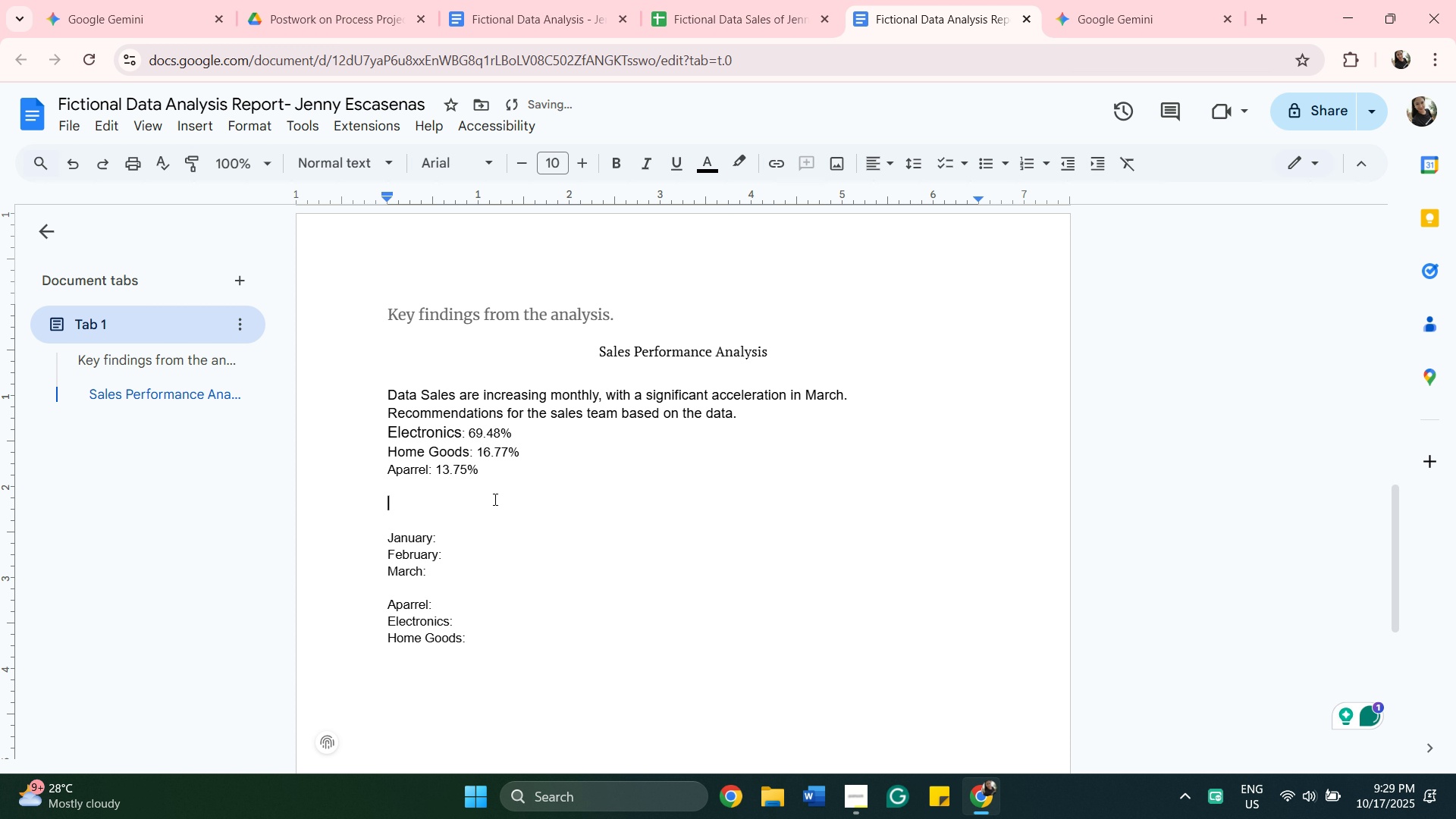 
key(Backspace)
 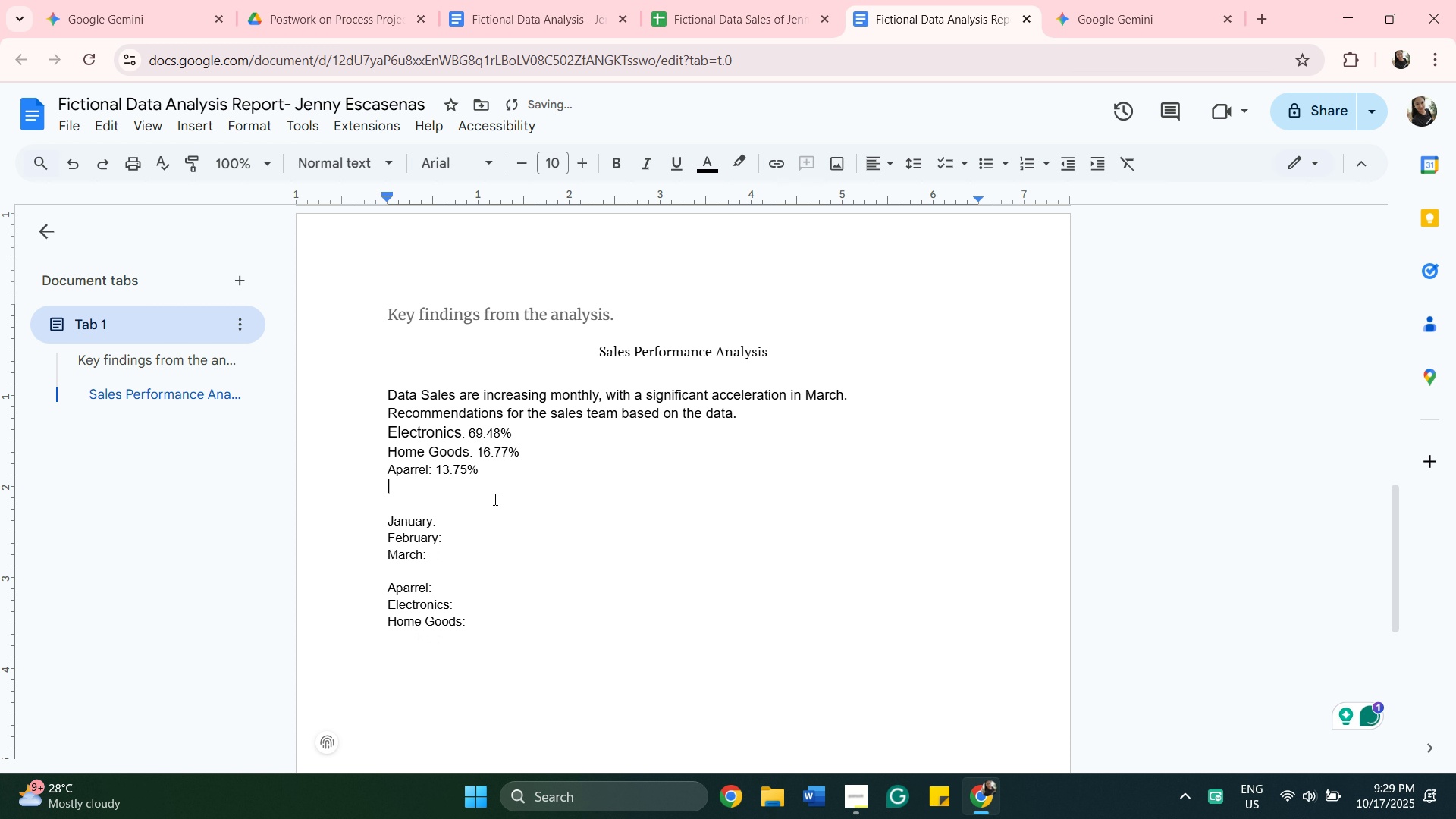 
key(Backspace)
 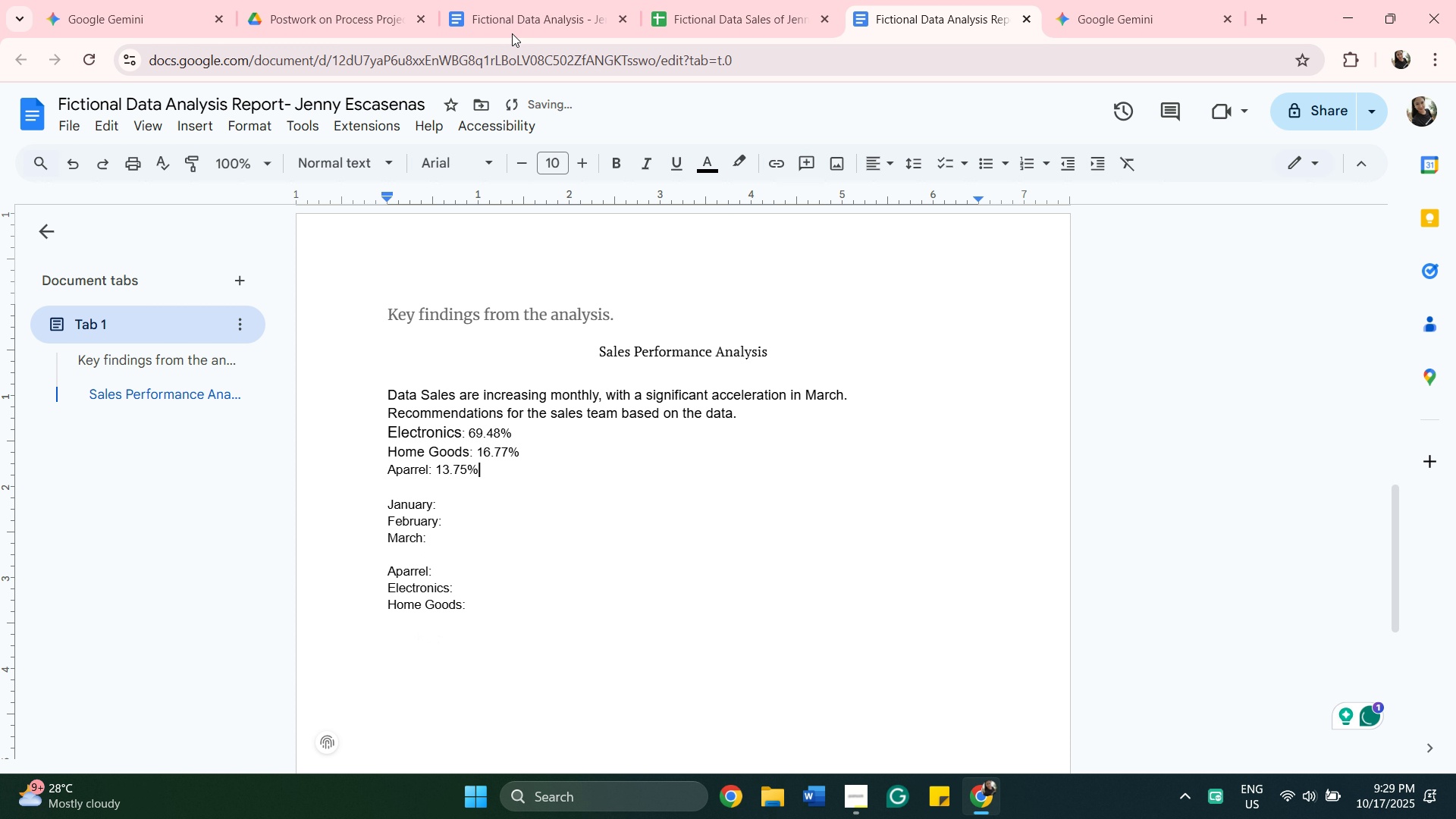 
left_click([510, 20])
 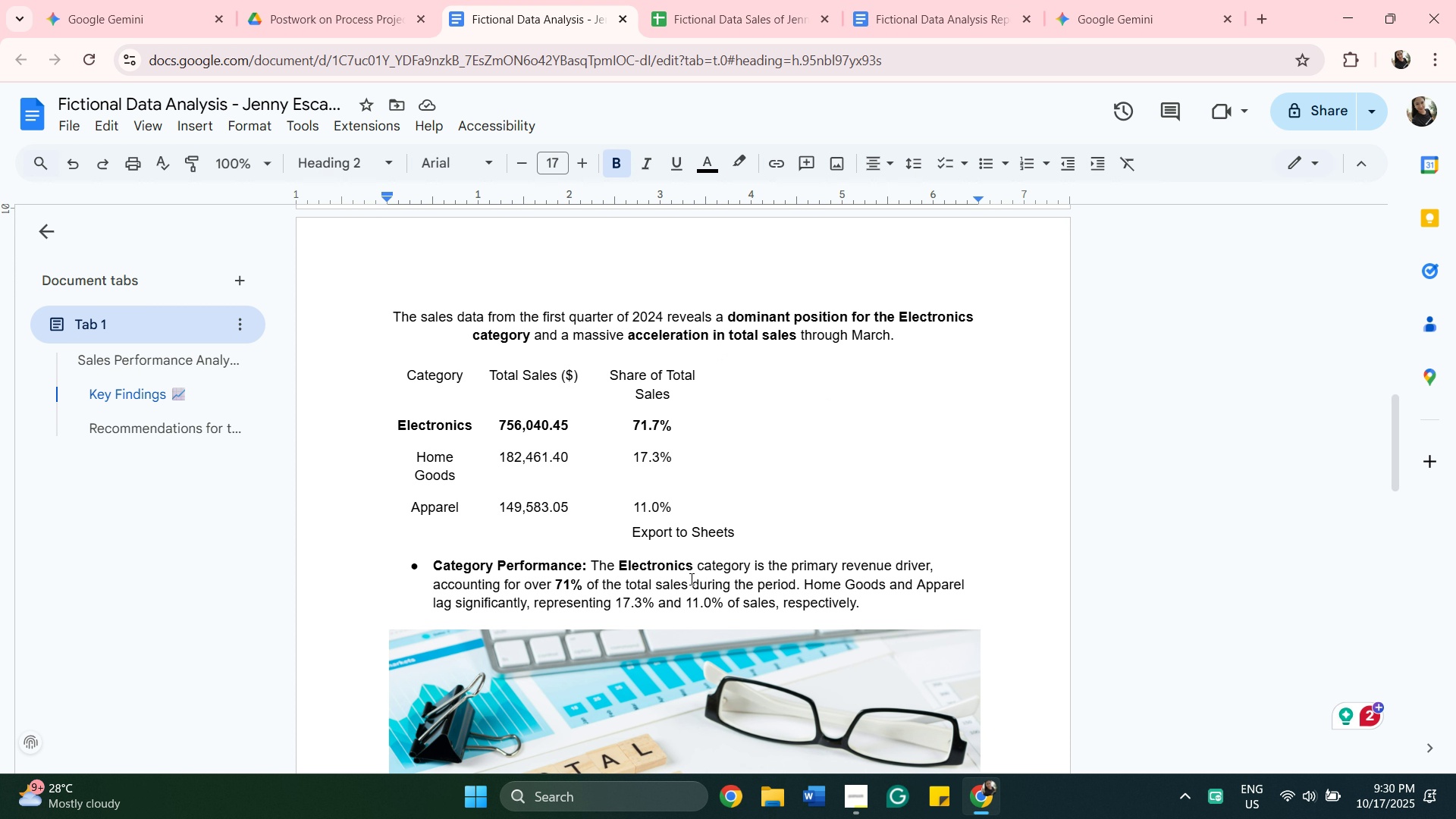 
scroll: coordinate [675, 563], scroll_direction: down, amount: 1.0
 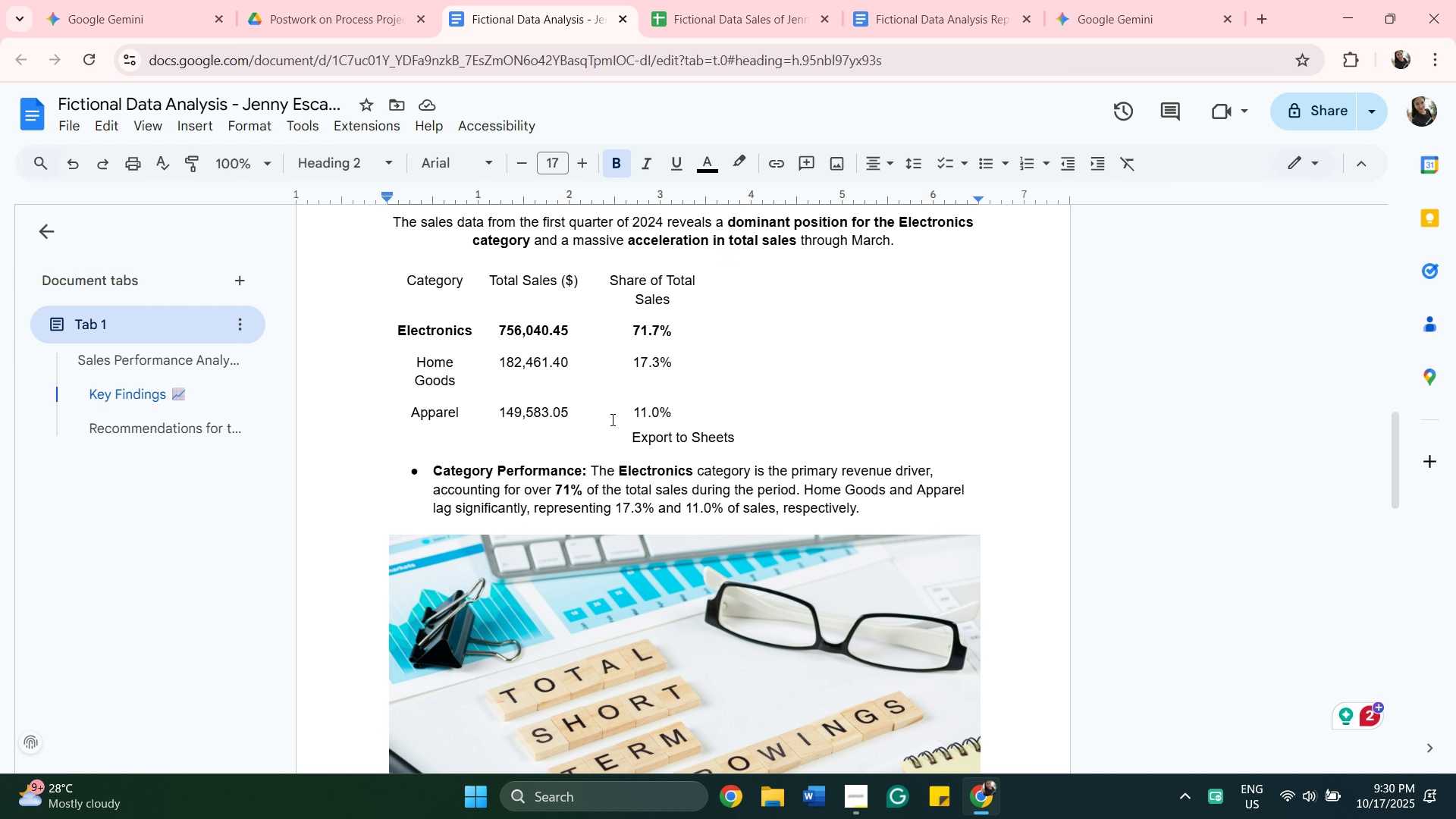 
scroll: coordinate [613, 422], scroll_direction: up, amount: 2.0
 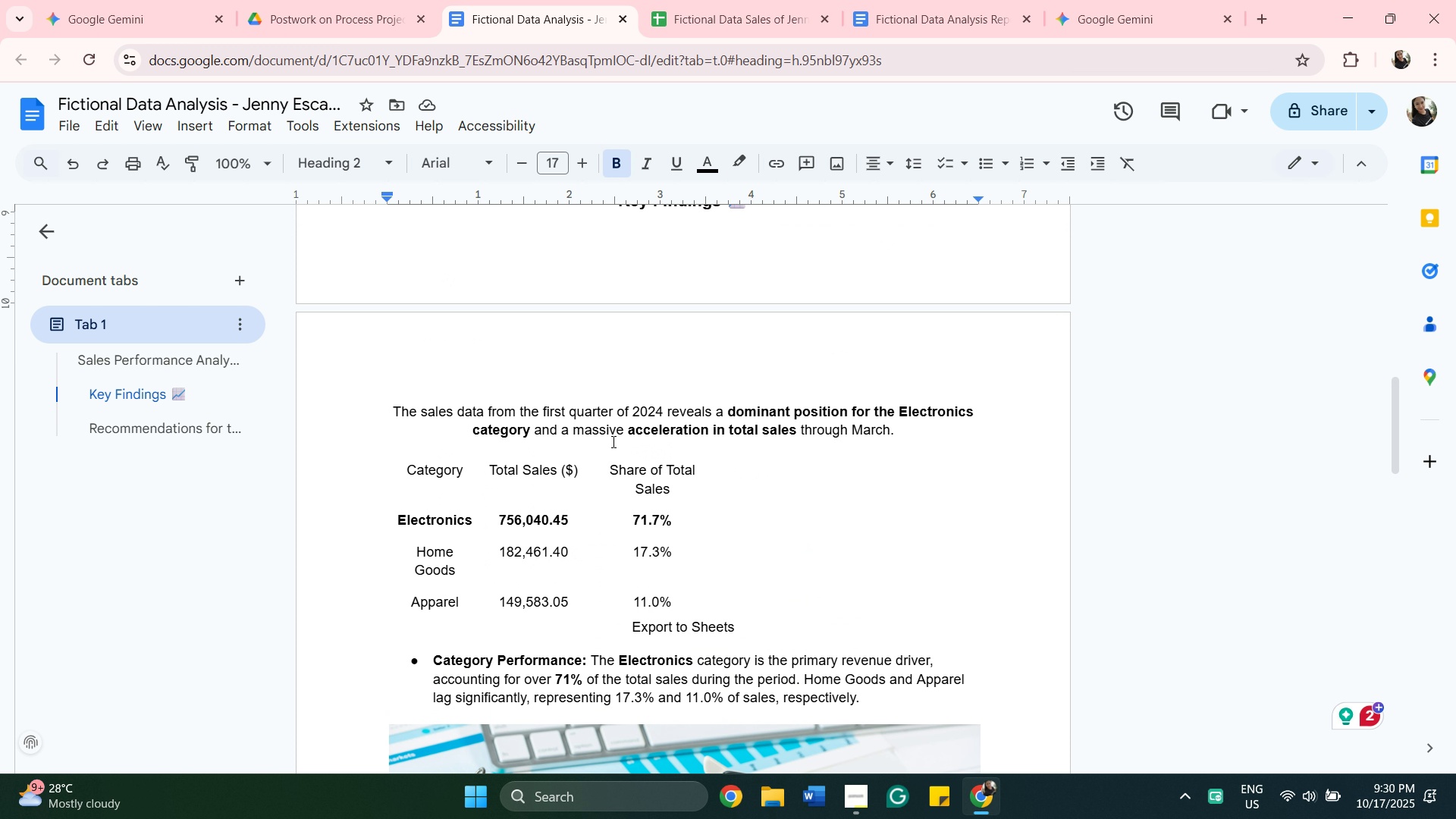 
scroll: coordinate [504, 428], scroll_direction: down, amount: 2.0
 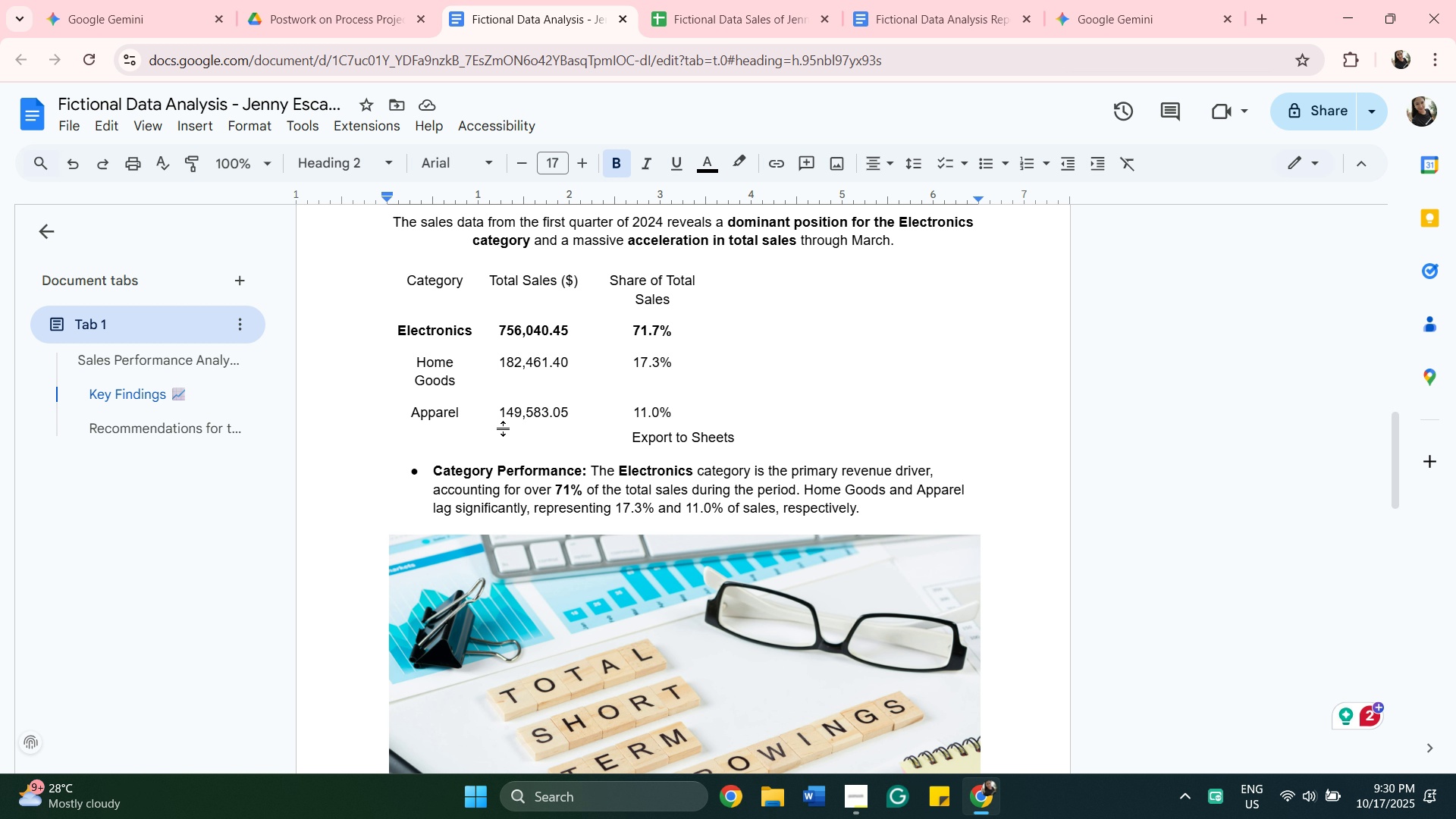 
wait(10.22)
 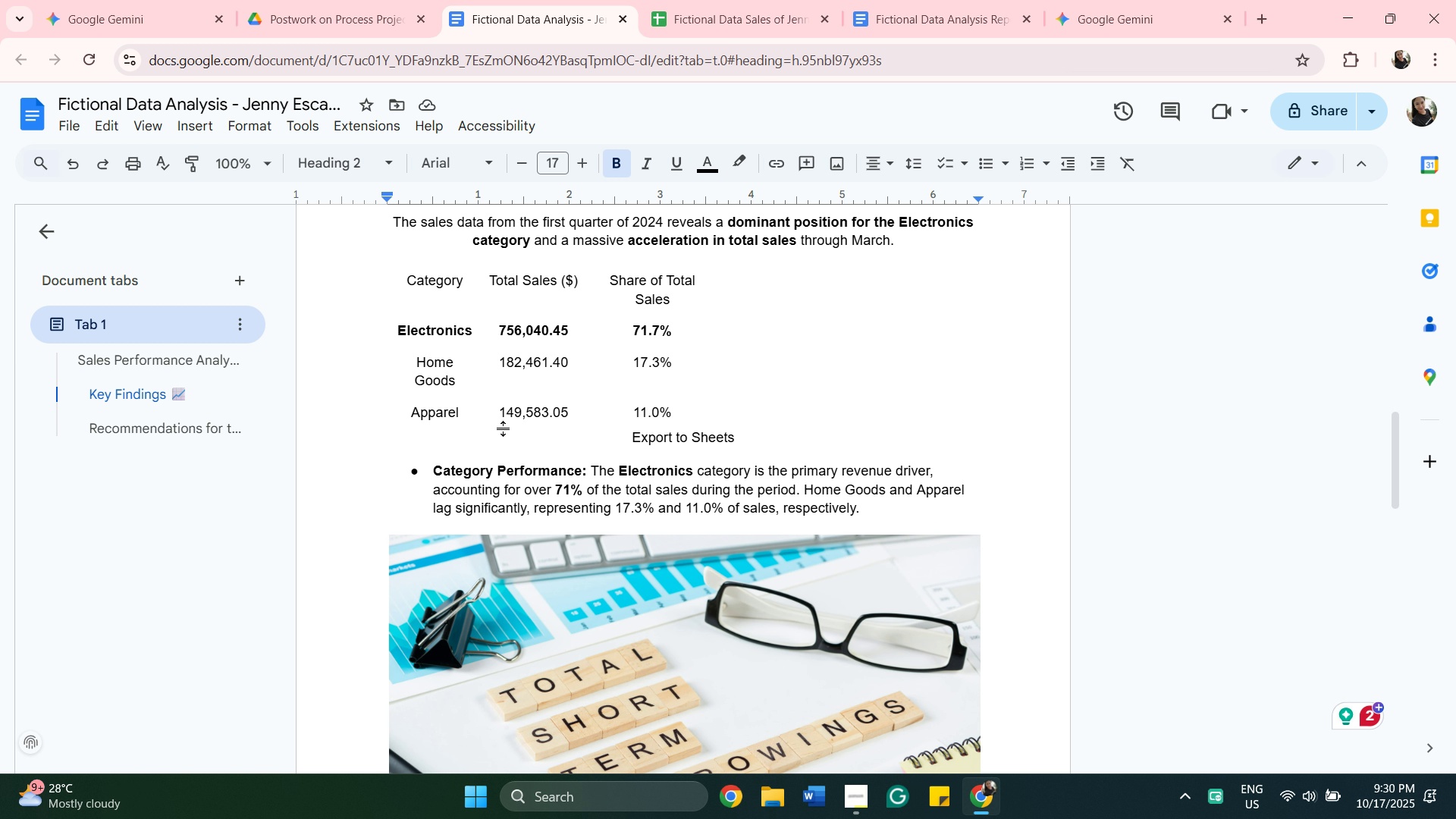 
left_click([746, 0])
 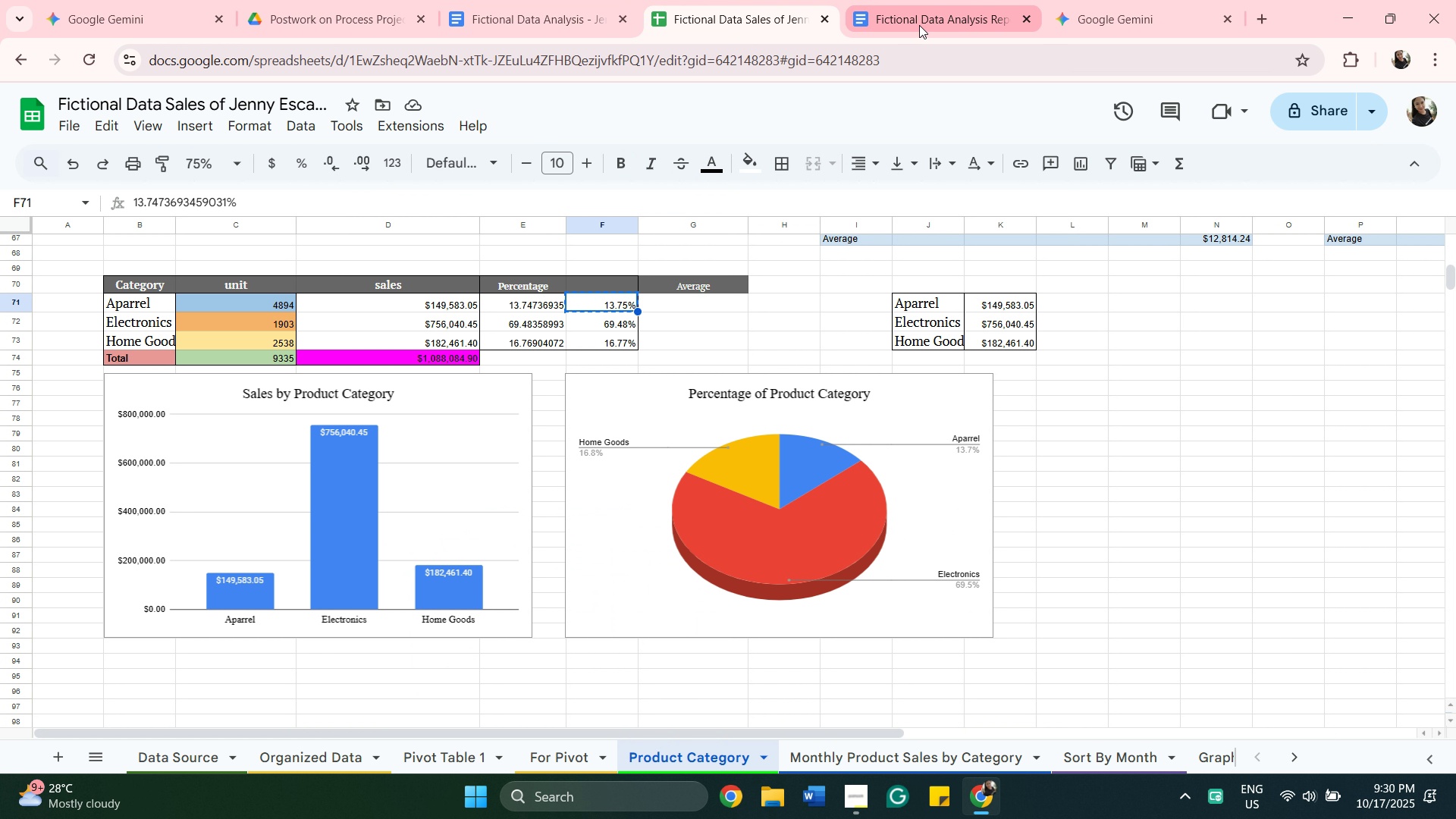 
left_click([919, 20])
 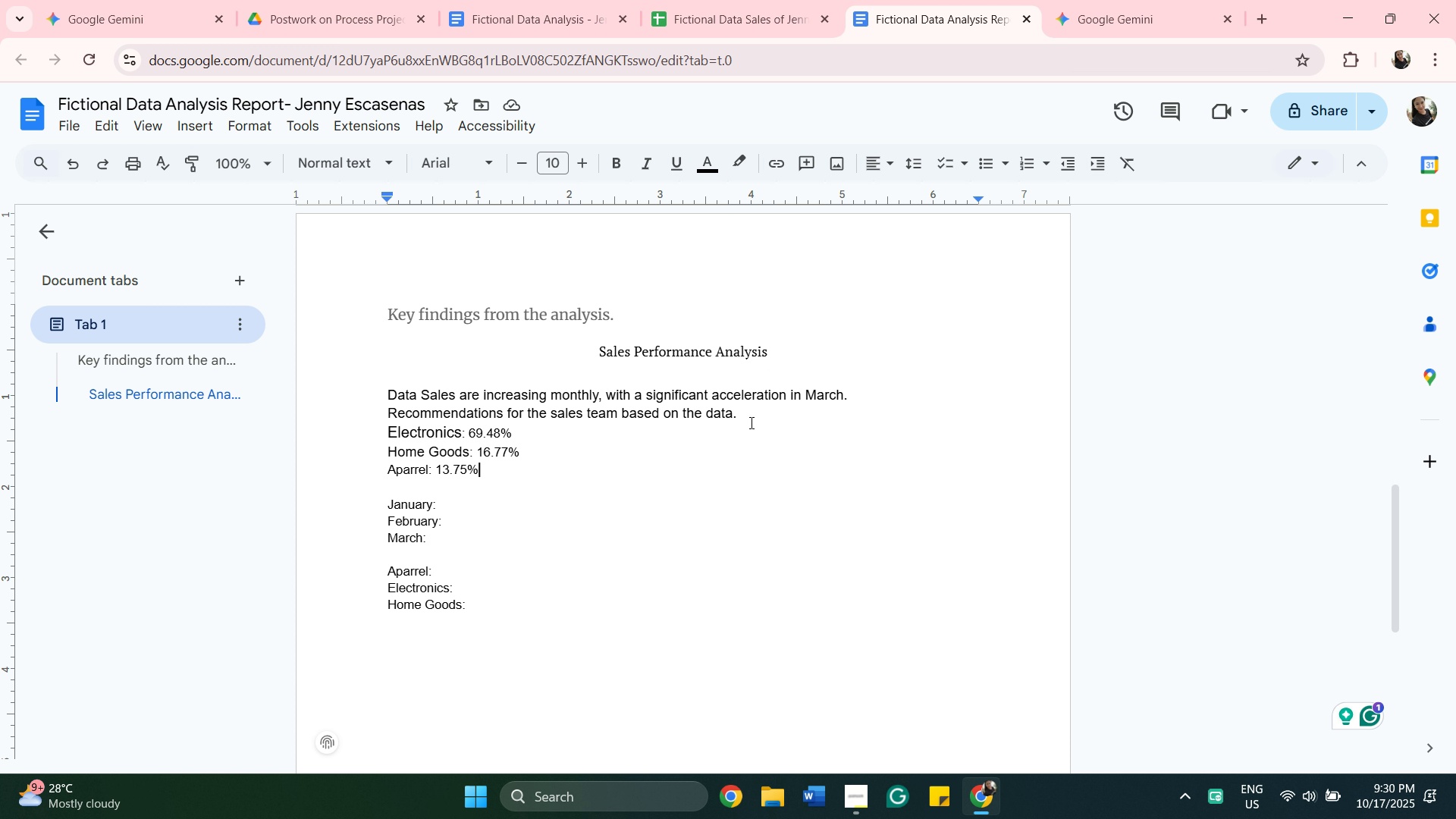 
wait(5.39)
 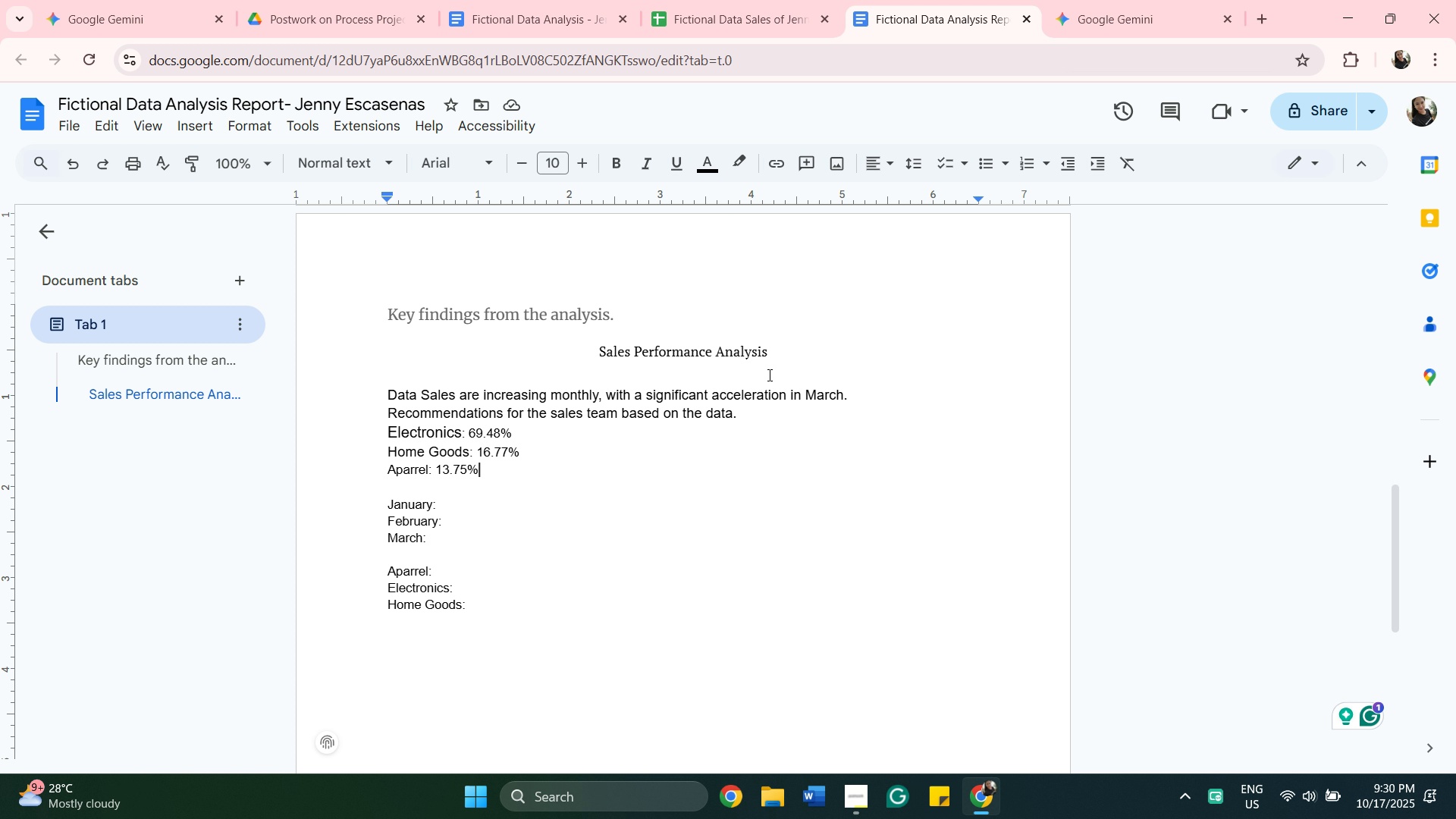 
left_click([755, 411])
 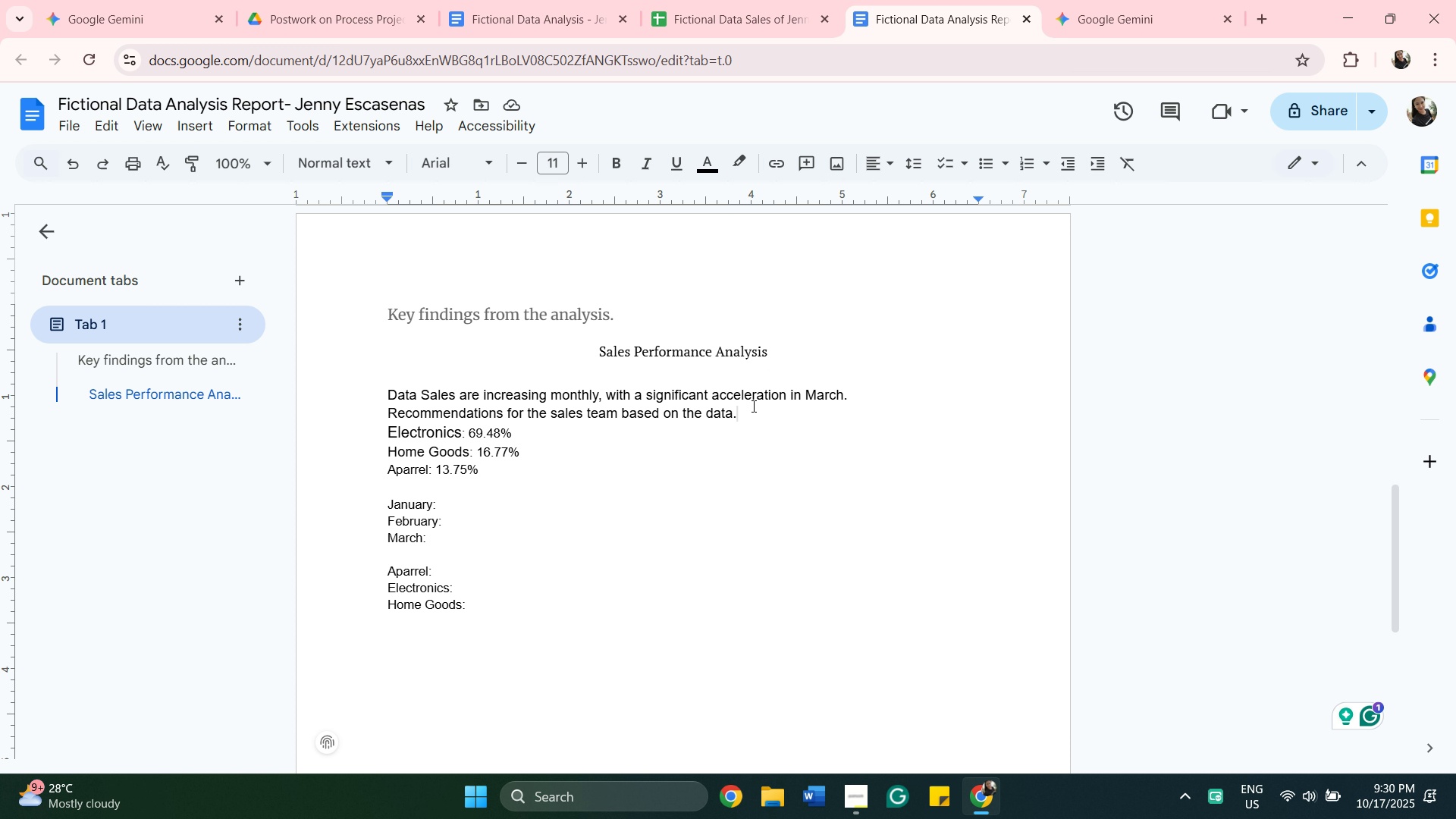 
key(Enter)
 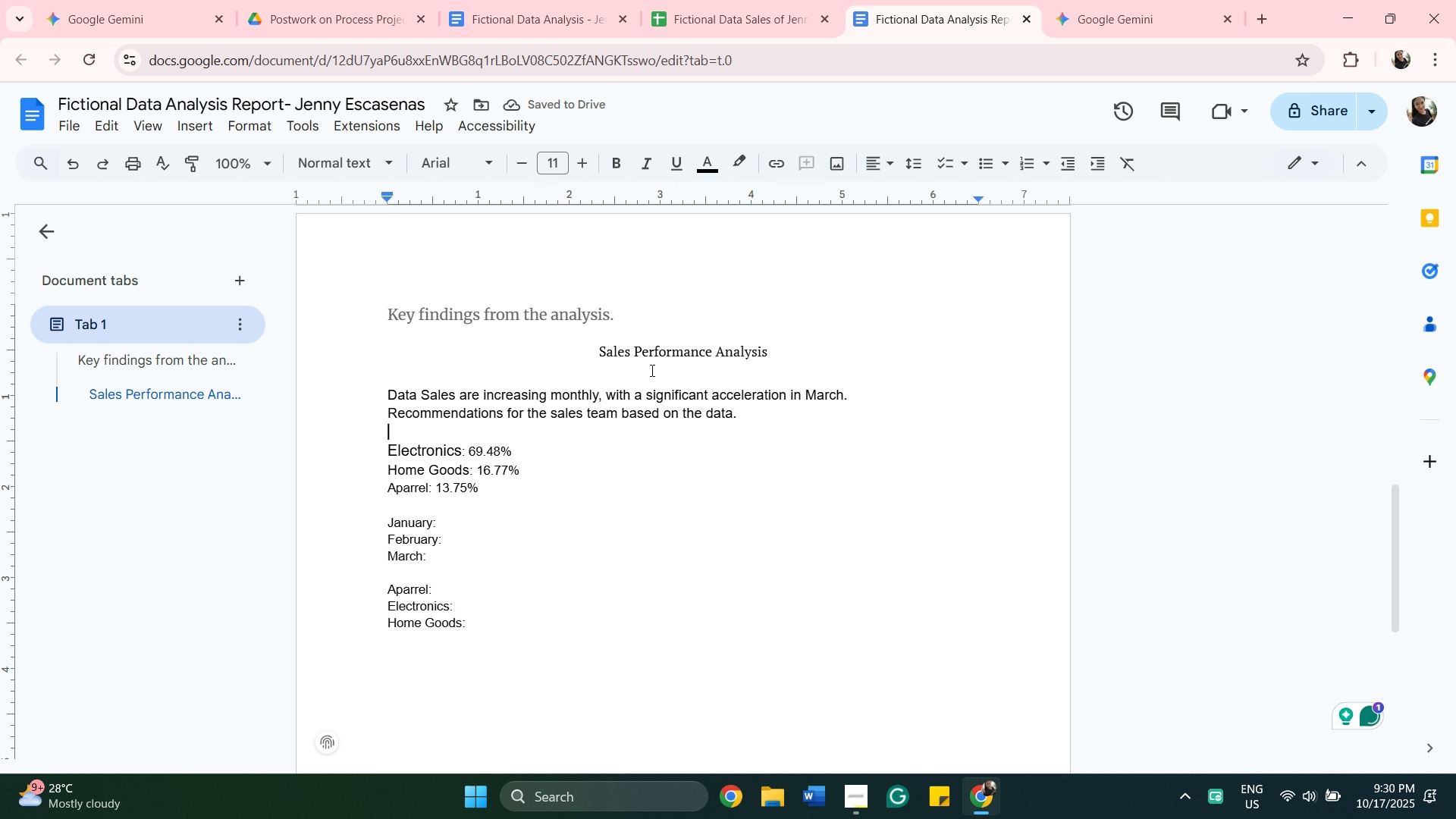 
wait(5.91)
 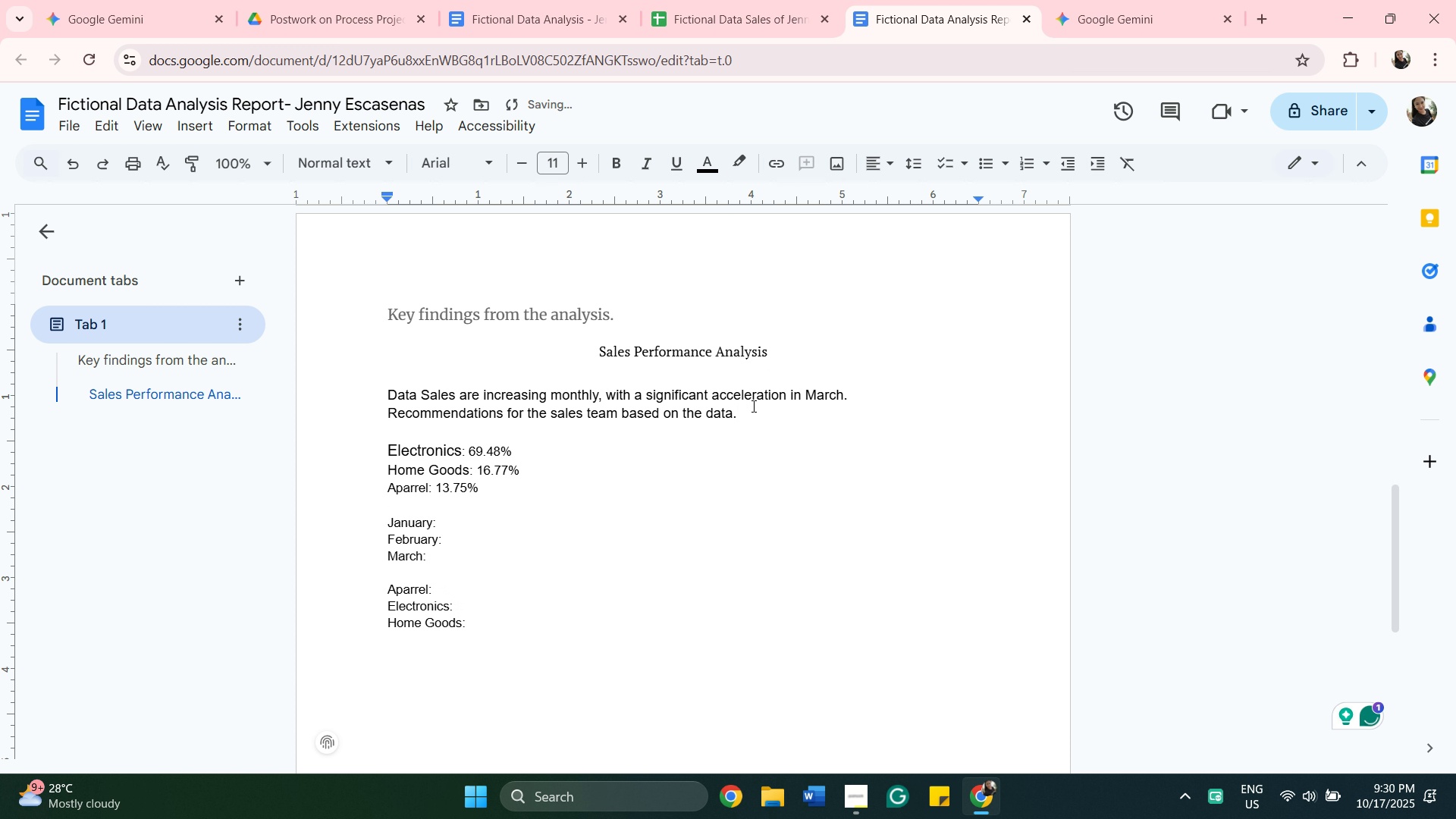 
type(Catery Total Sales)
 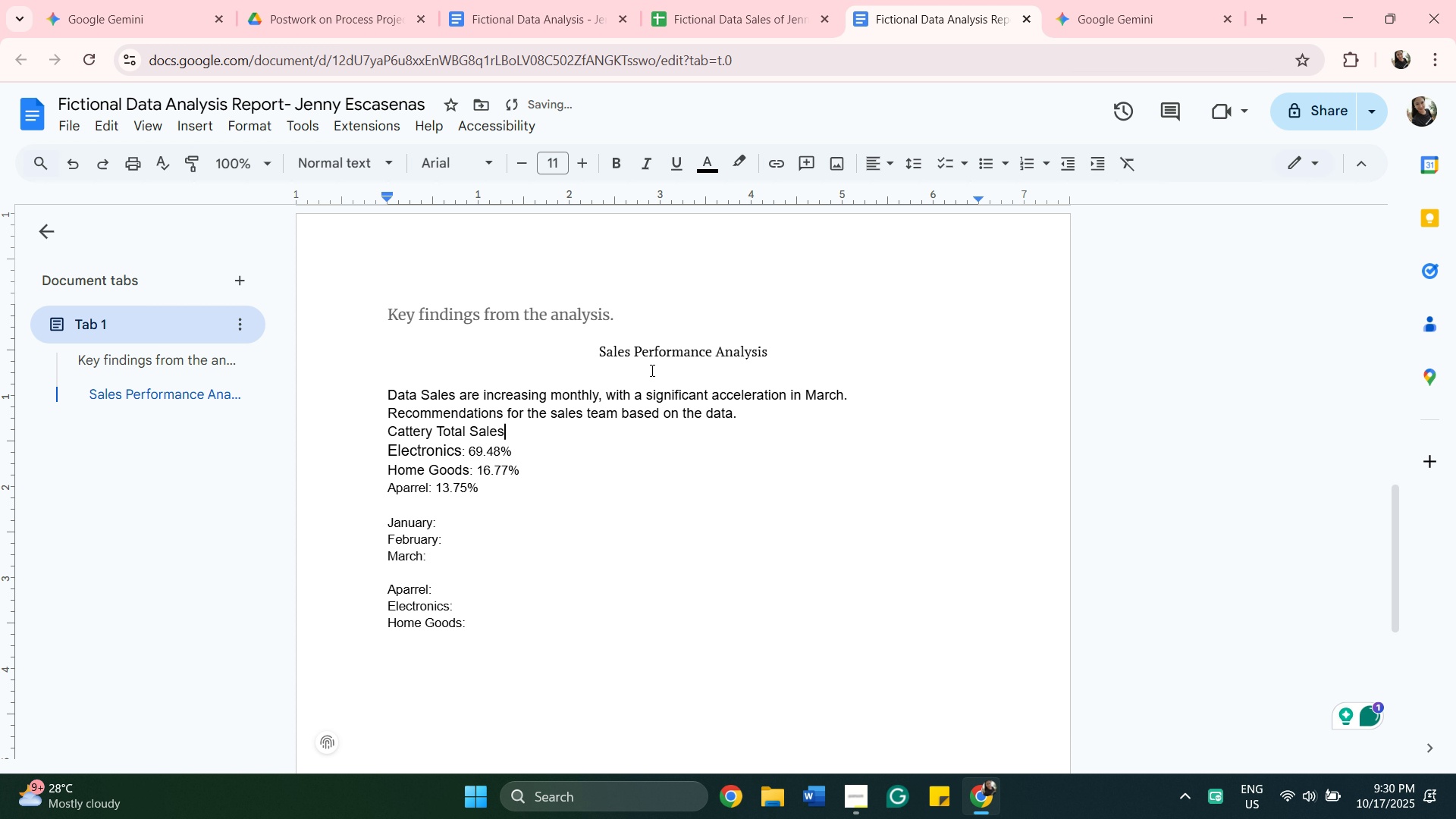 
wait(5.88)
 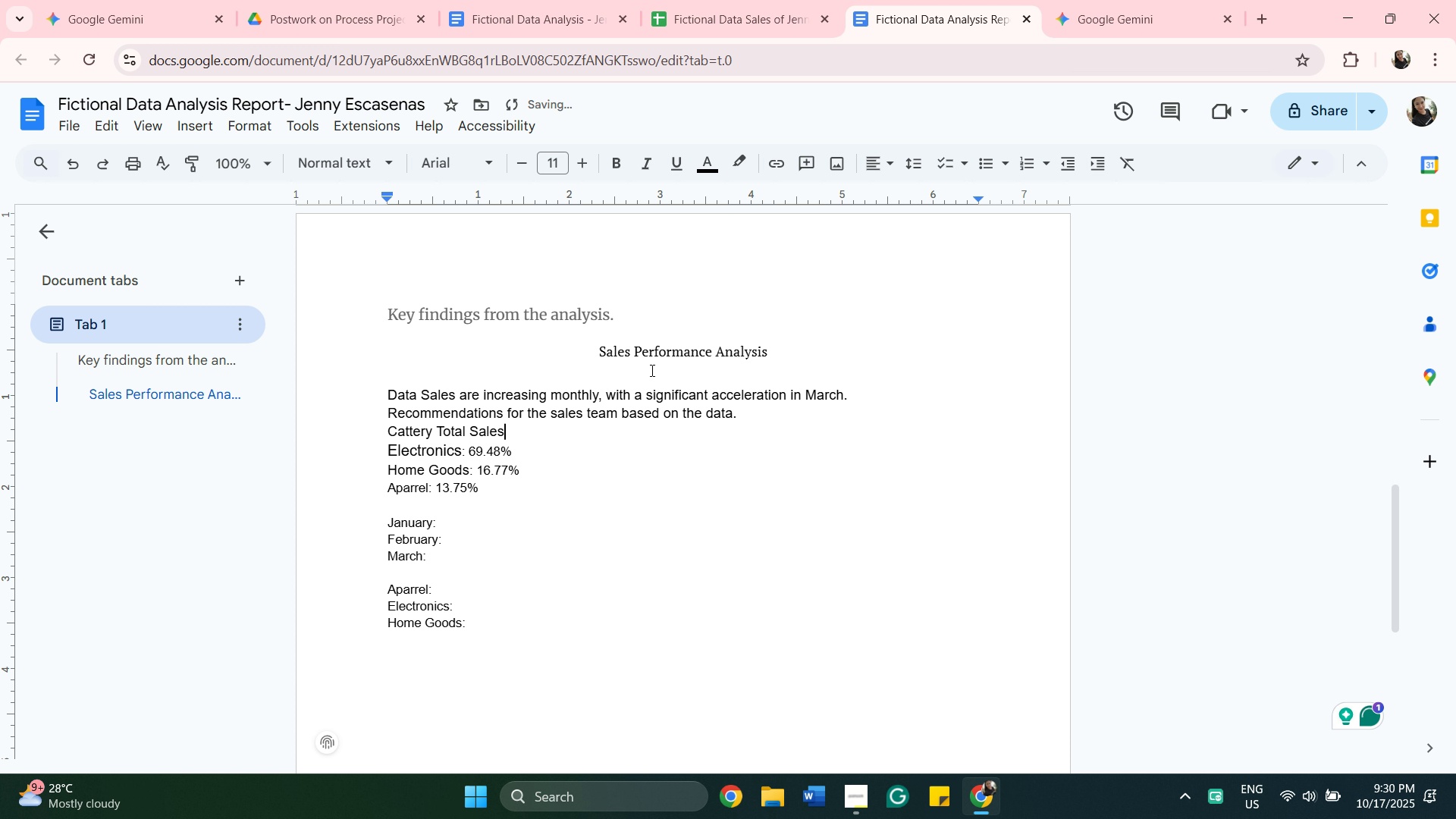 
left_click([391, 450])
 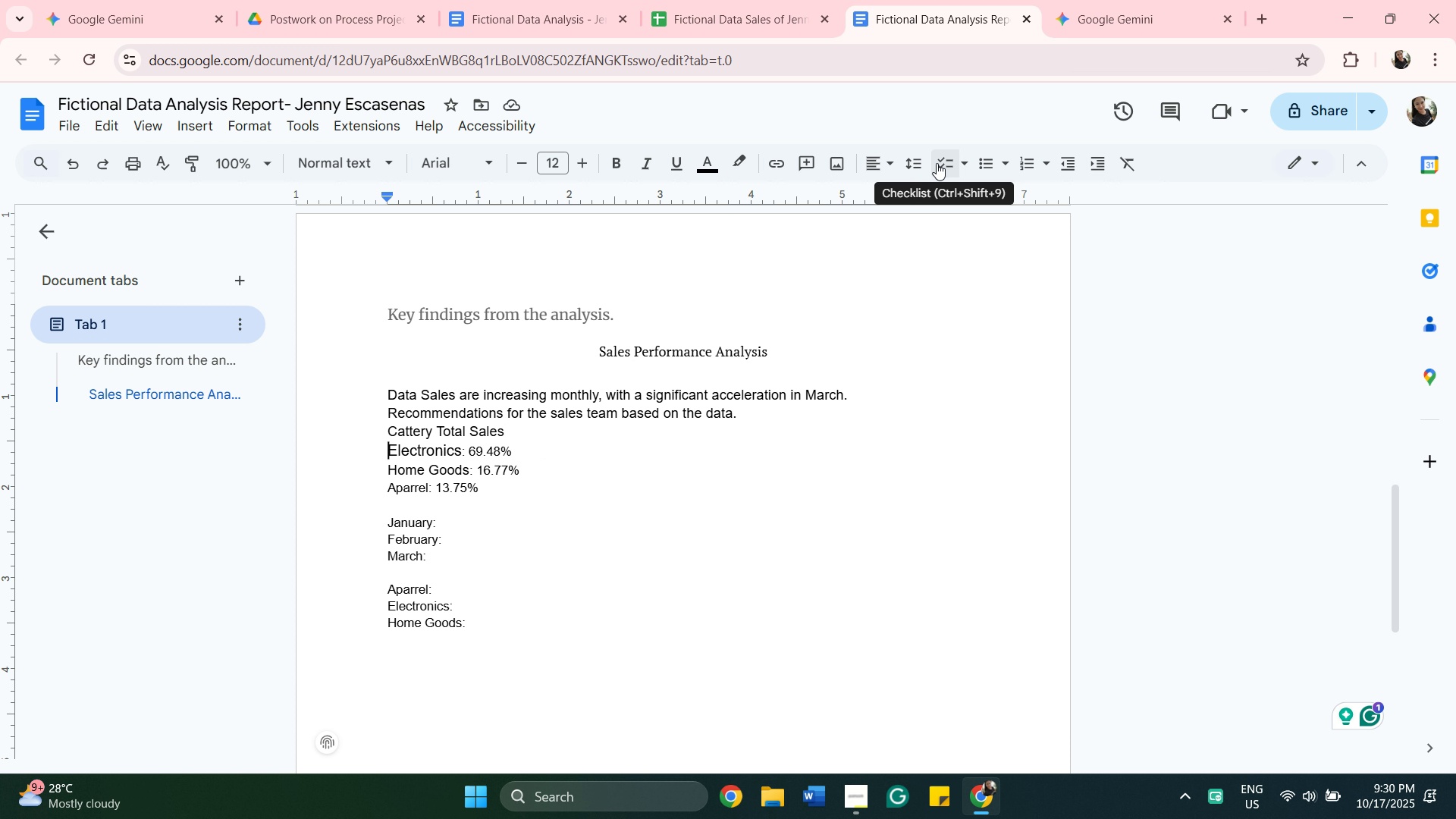 
left_click([936, 163])
 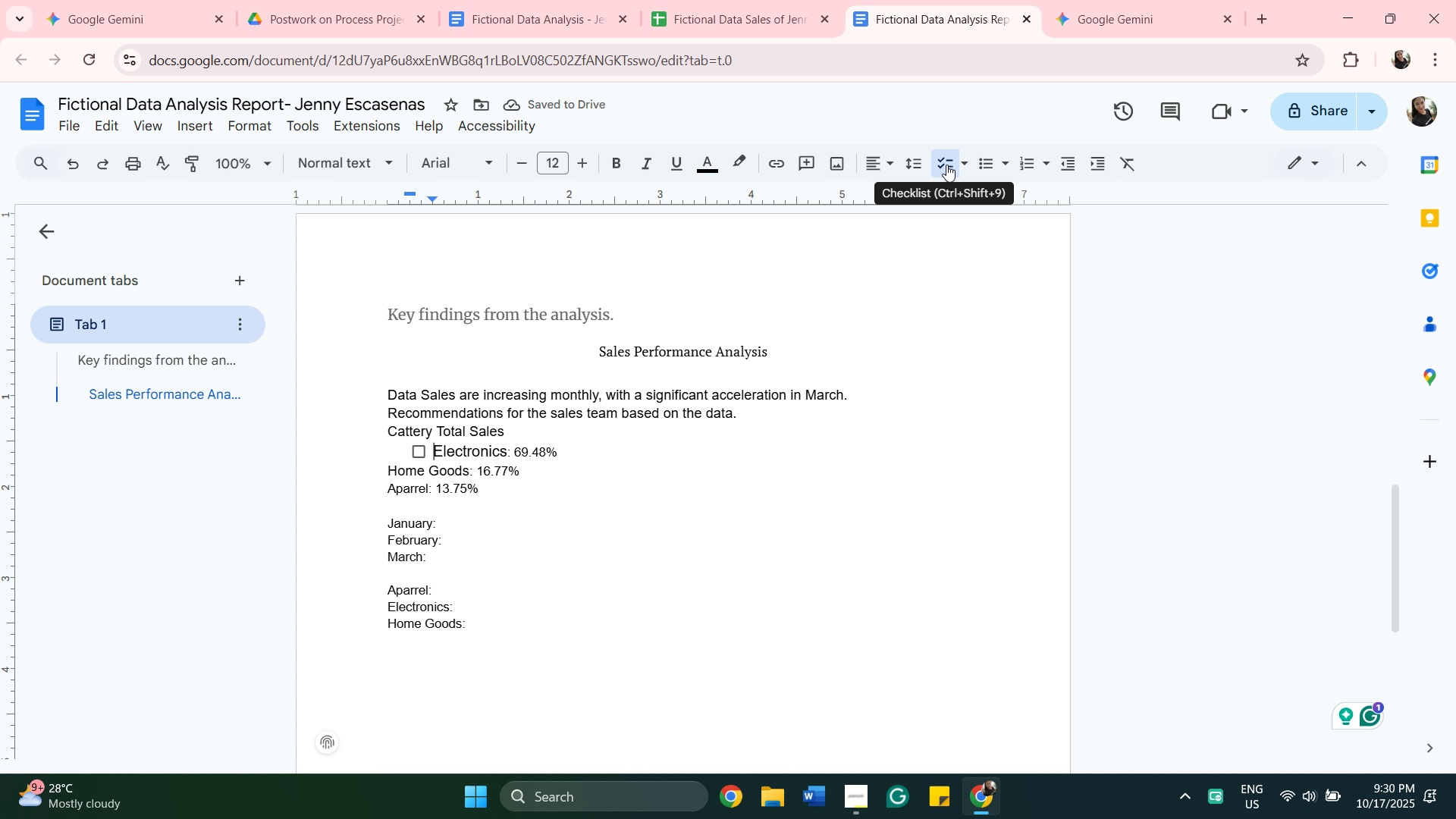 
left_click([946, 162])
 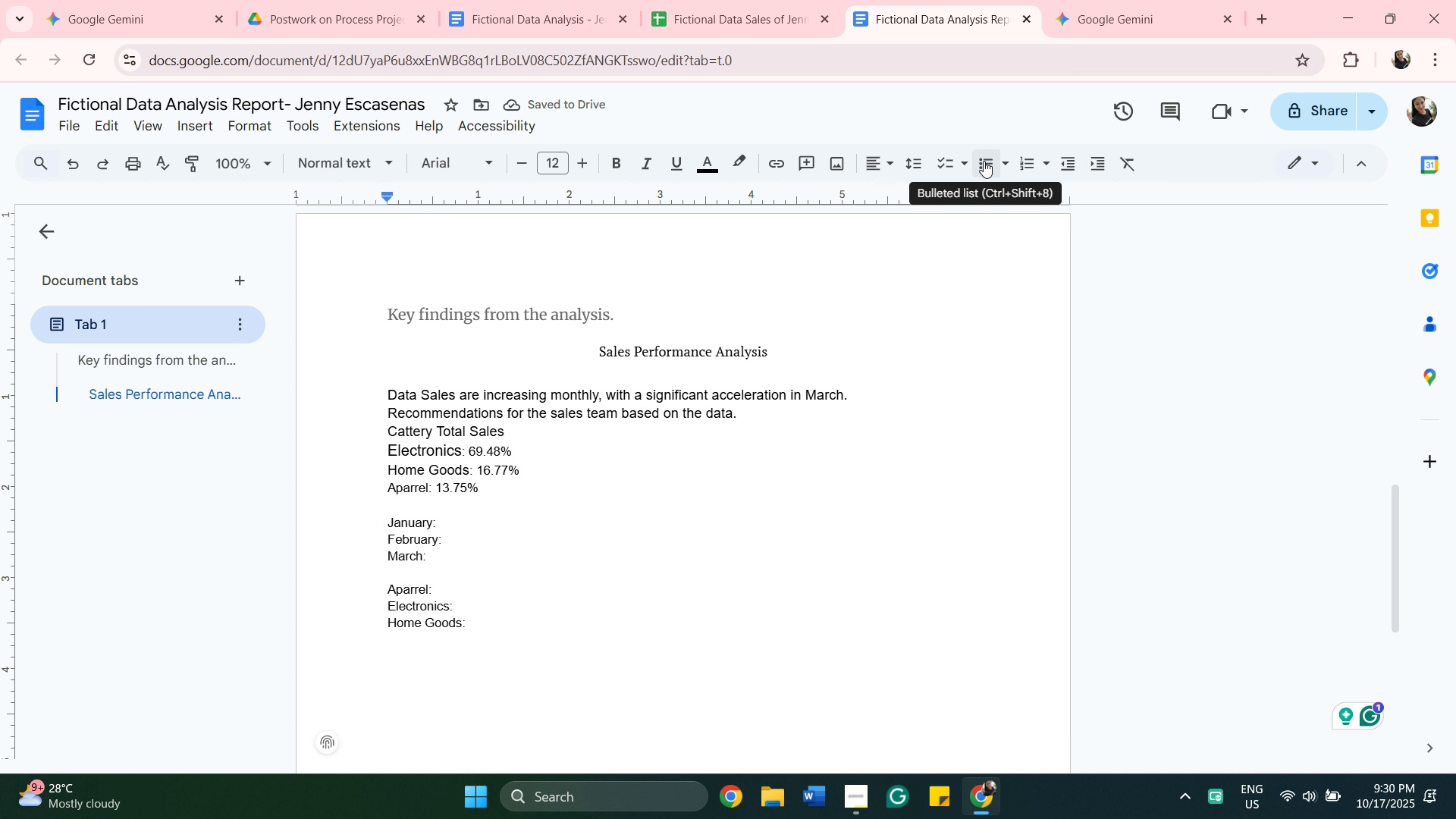 
left_click([984, 158])
 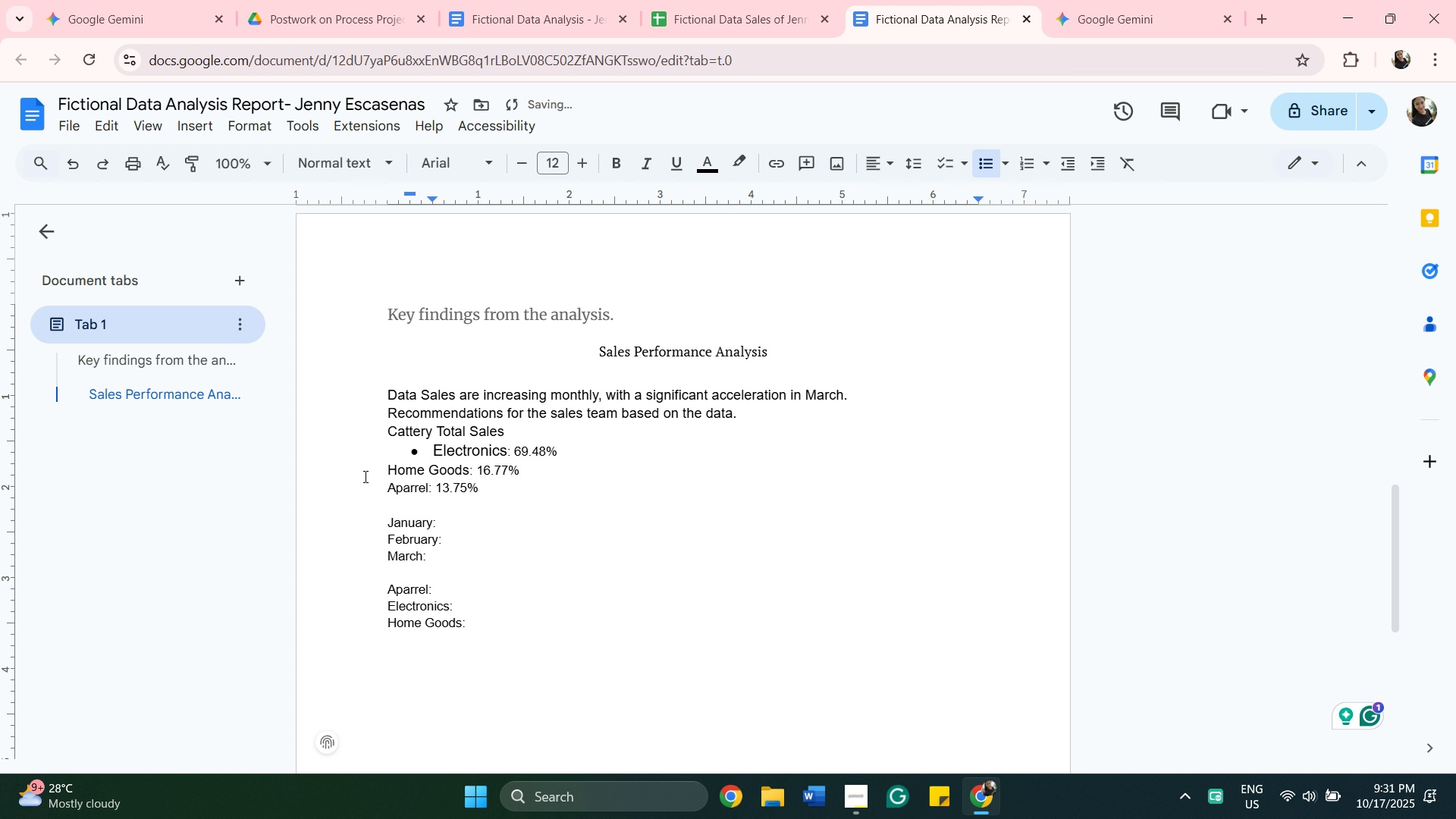 
left_click([366, 476])
 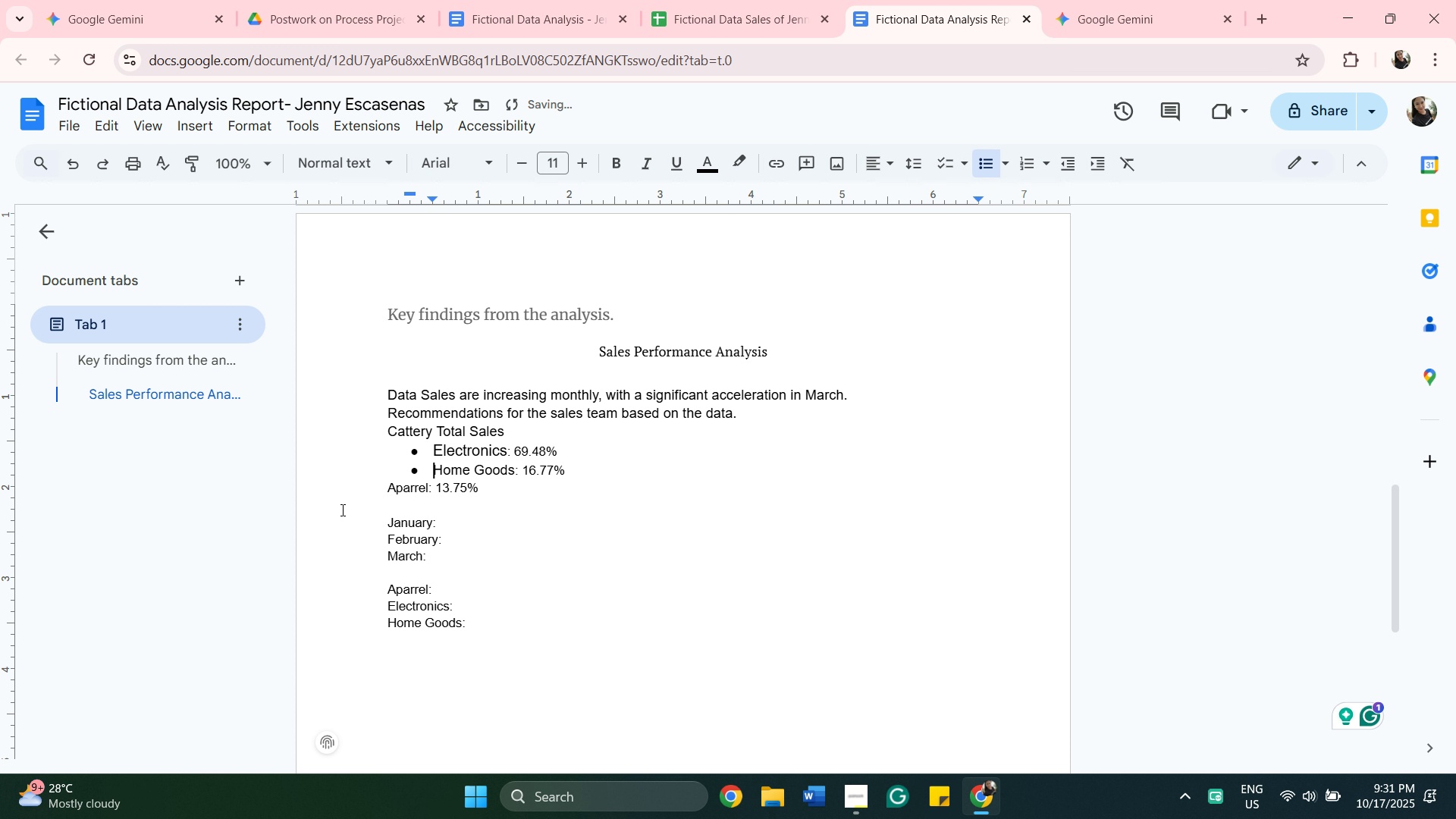 
left_click([377, 490])
 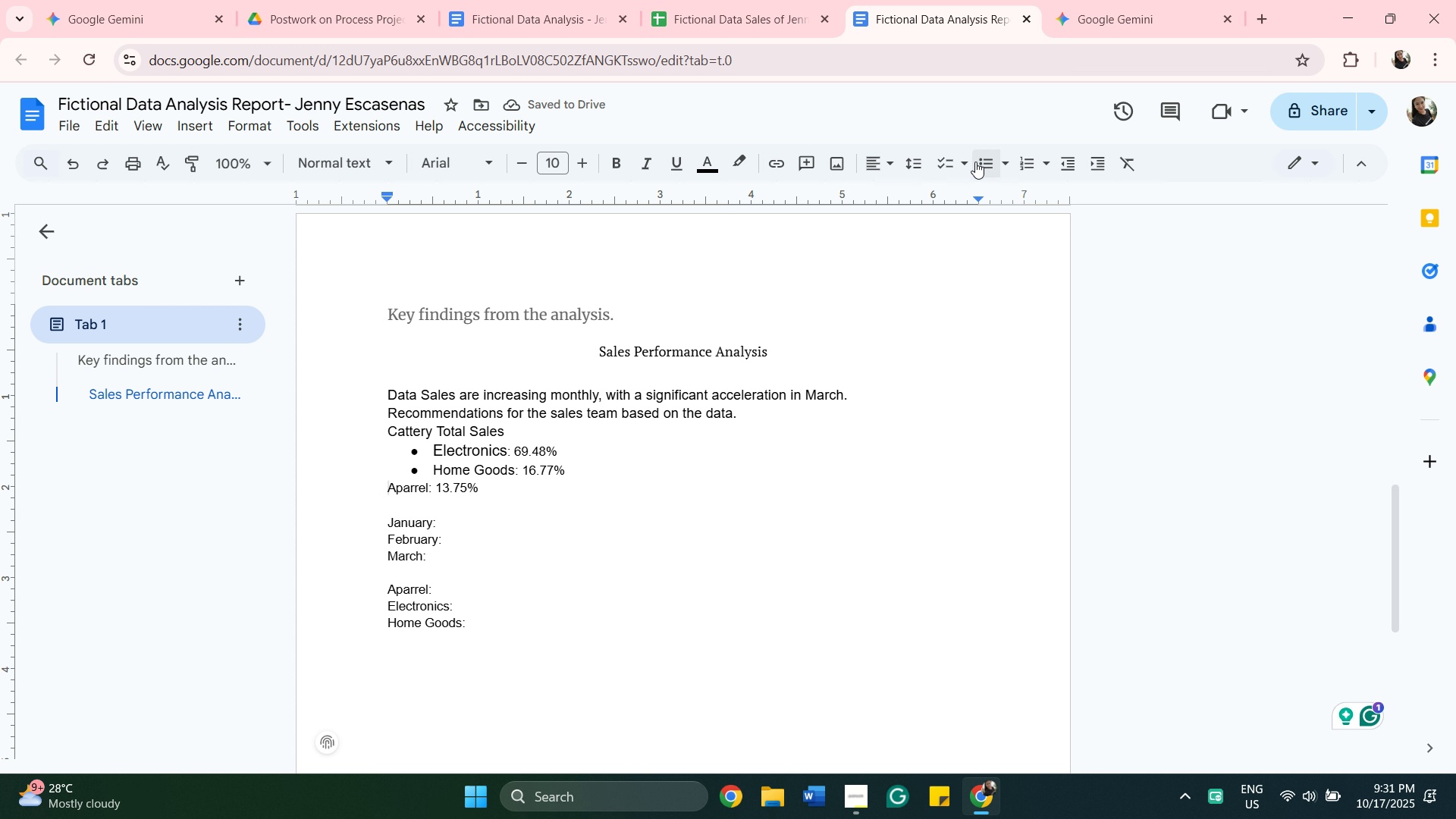 
left_click([979, 159])
 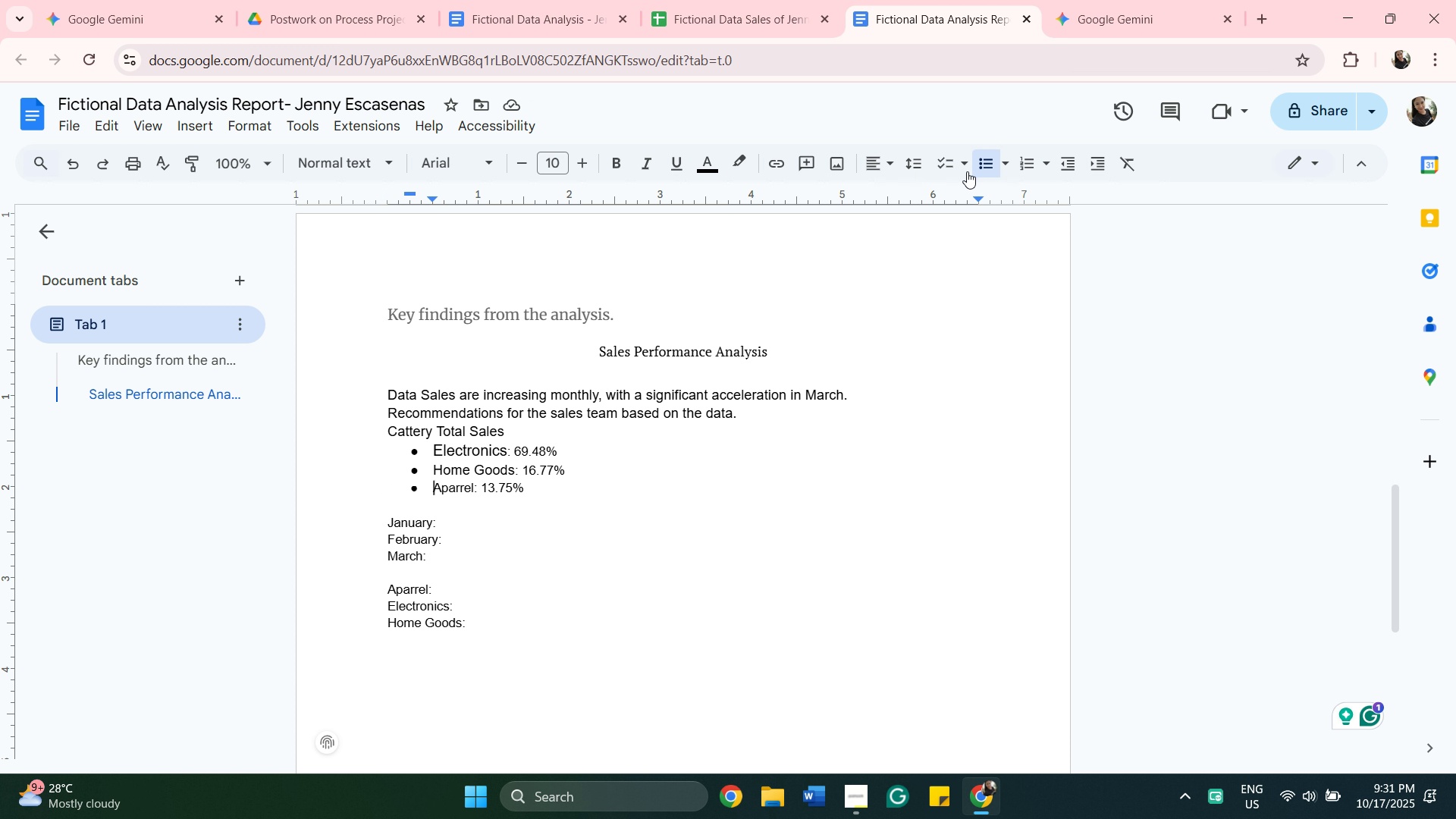 
wait(7.67)
 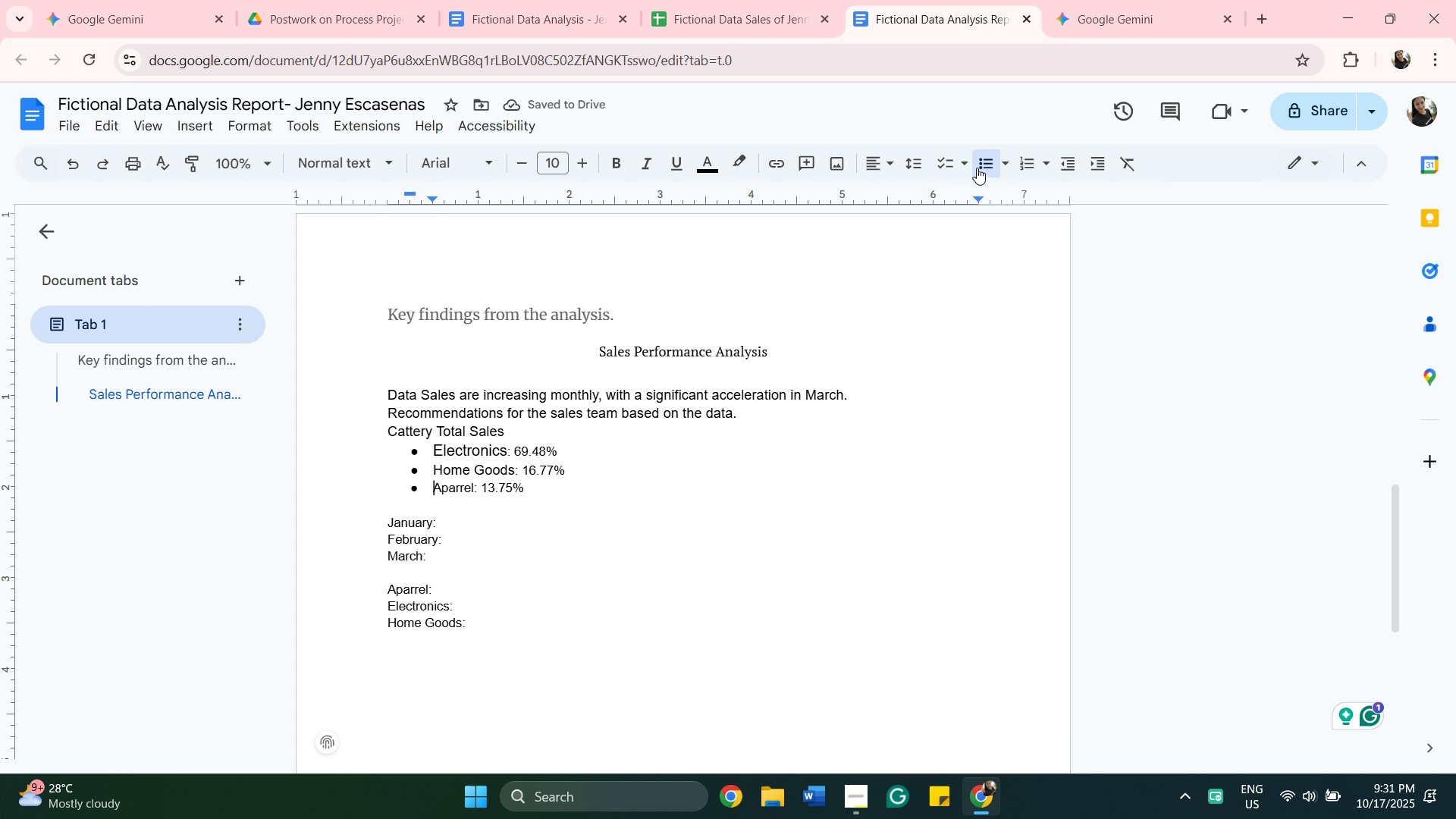 
left_click([561, 529])
 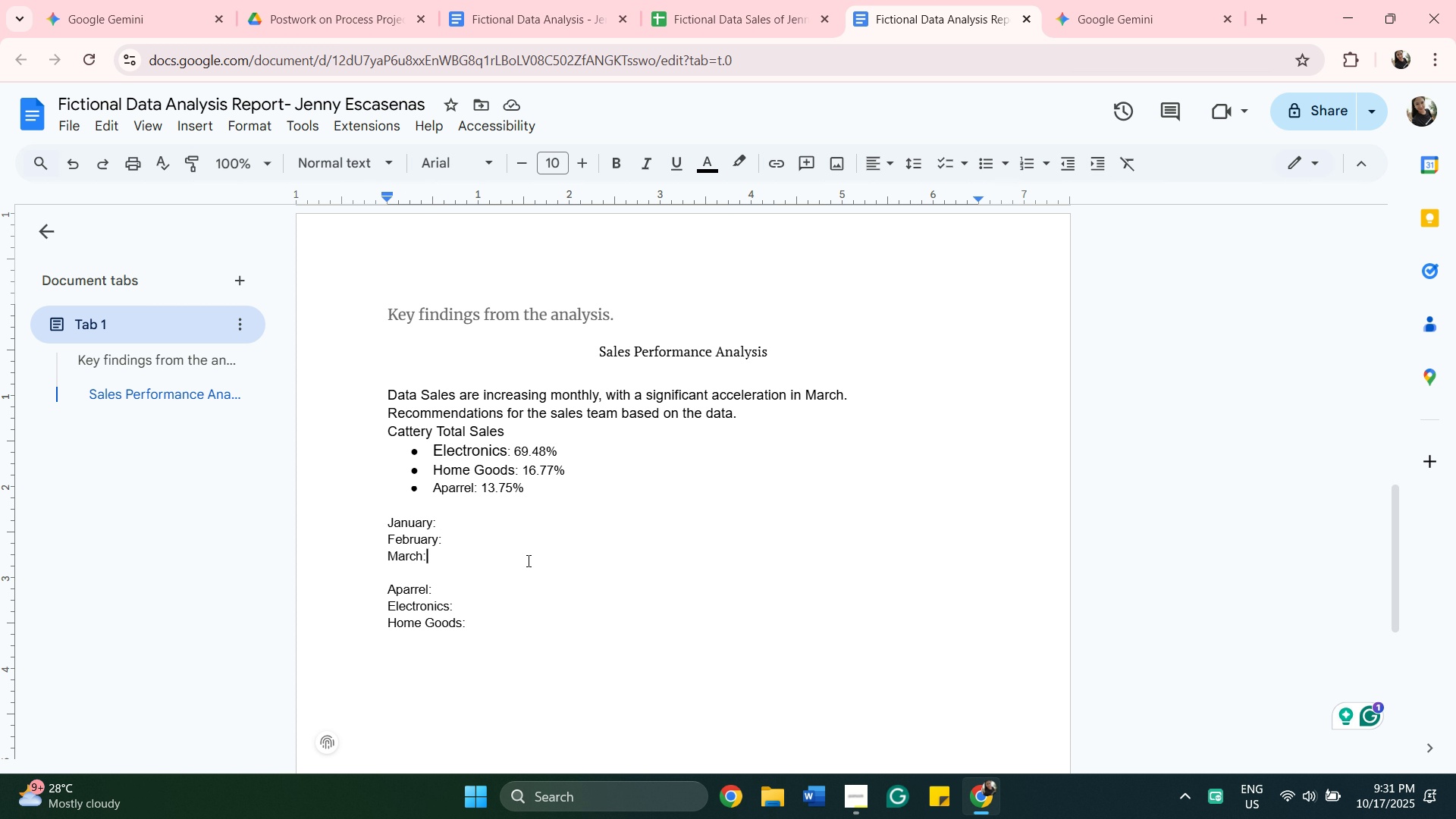 
left_click([527, 560])
 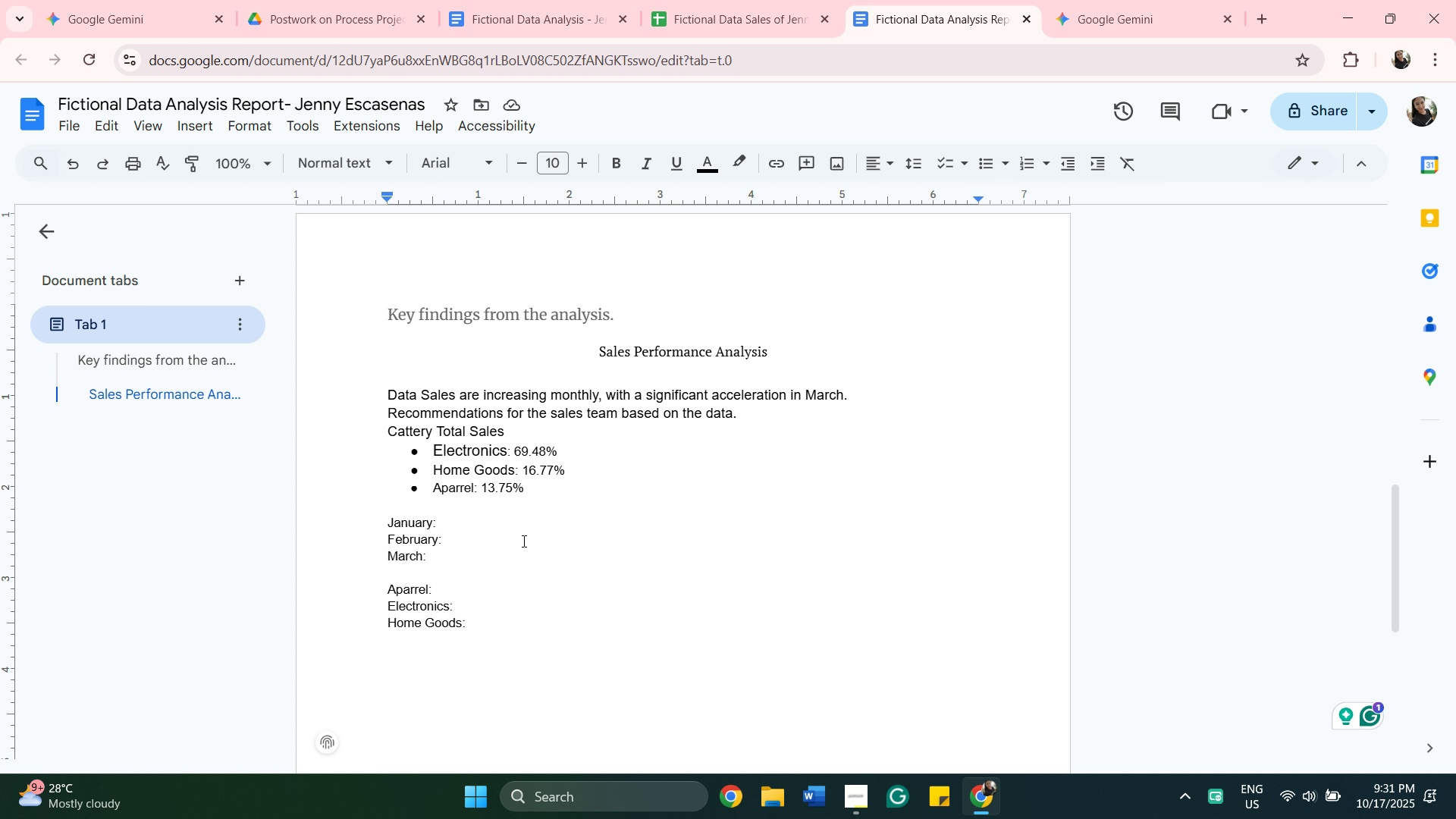 
left_click([522, 541])
 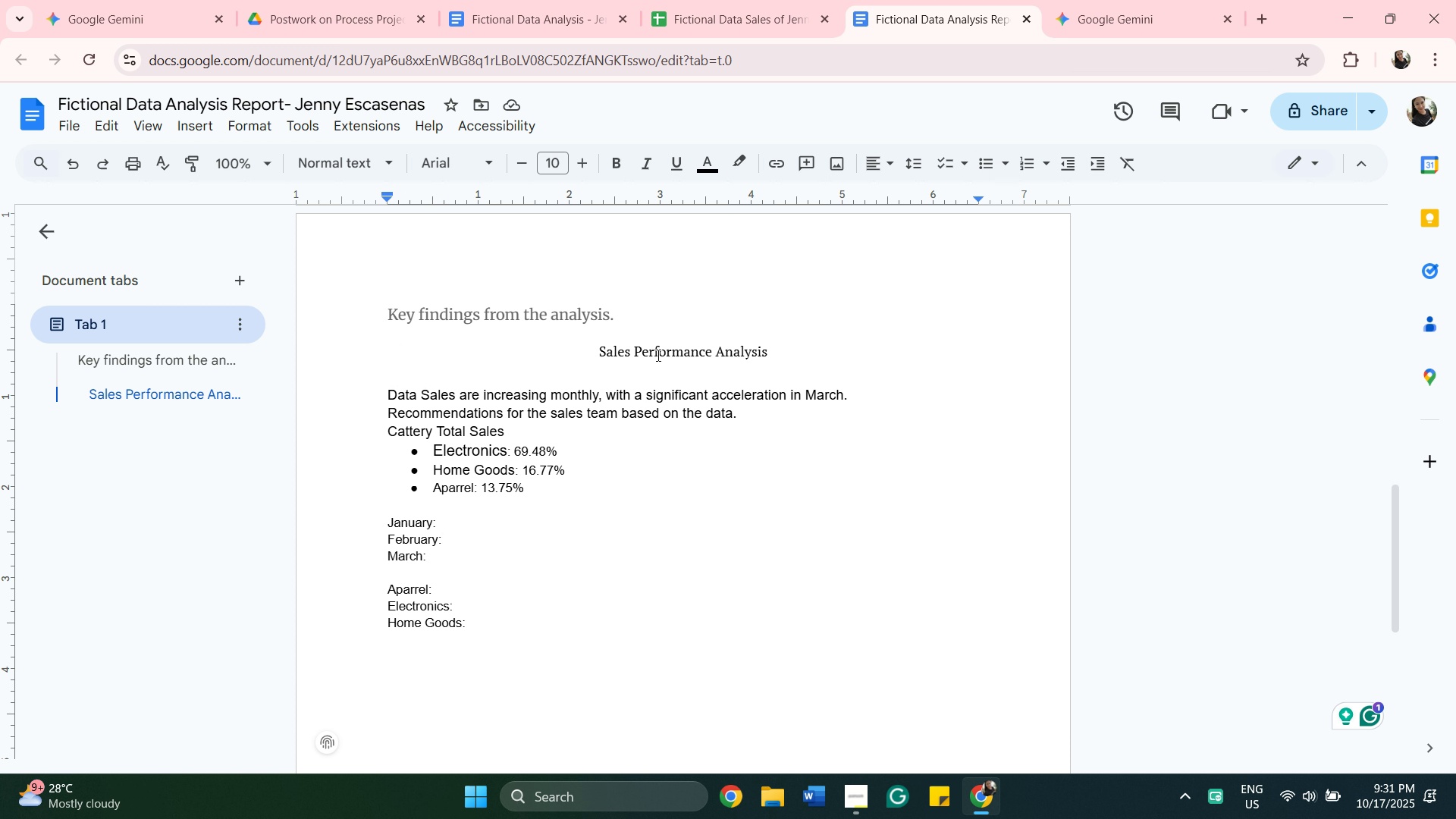 
wait(6.09)
 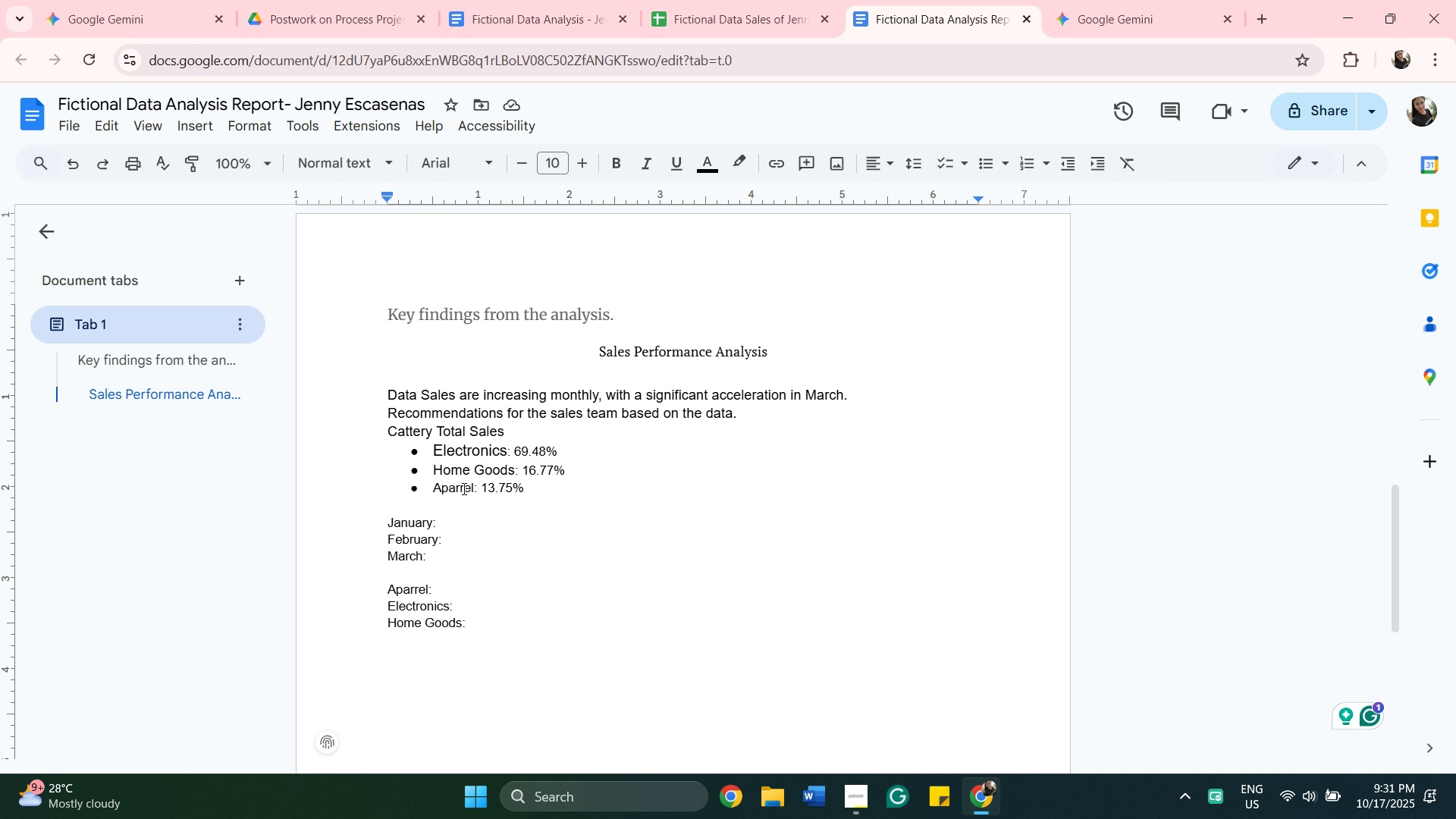 
left_click([510, 366])
 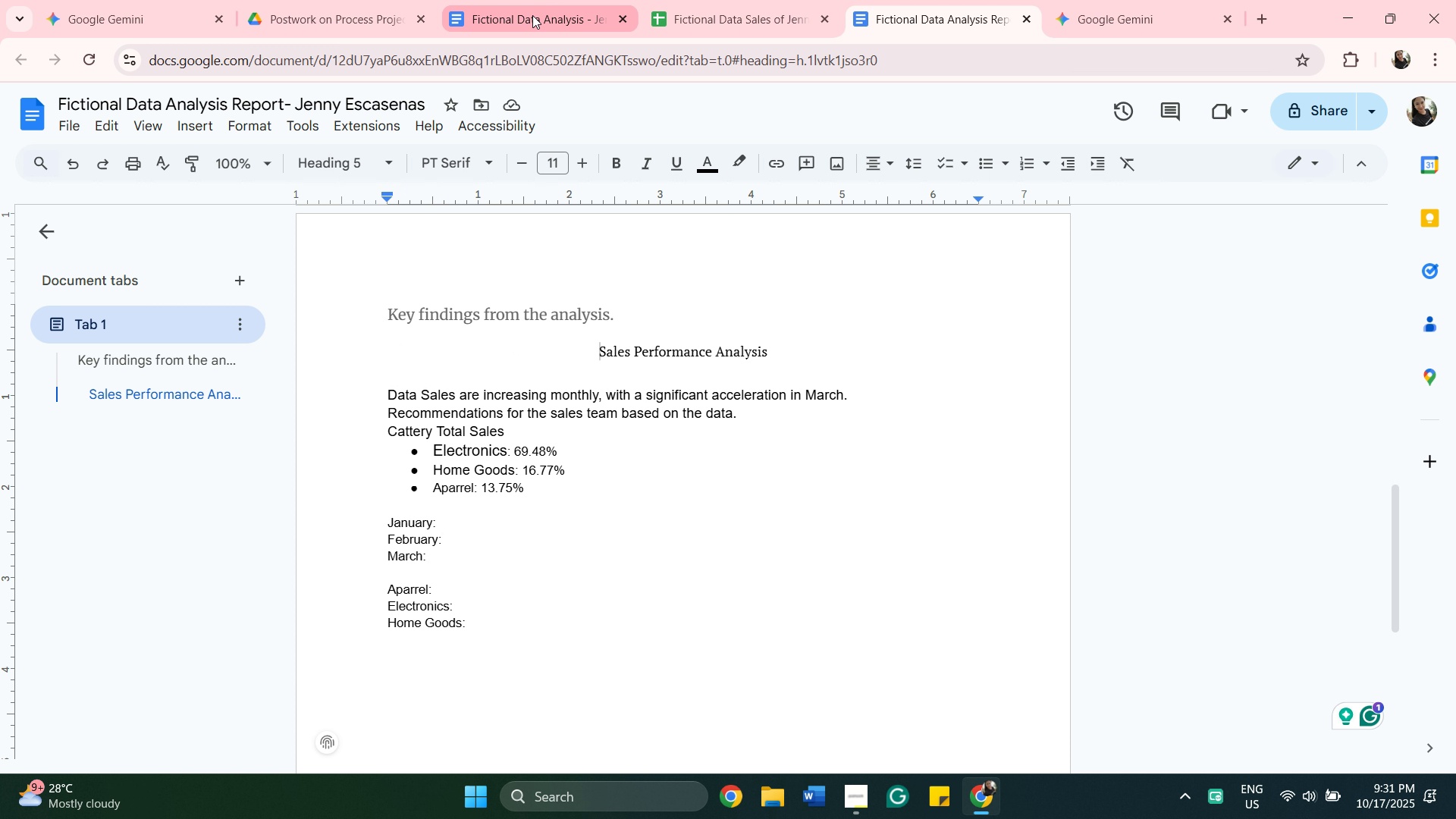 
left_click([532, 15])
 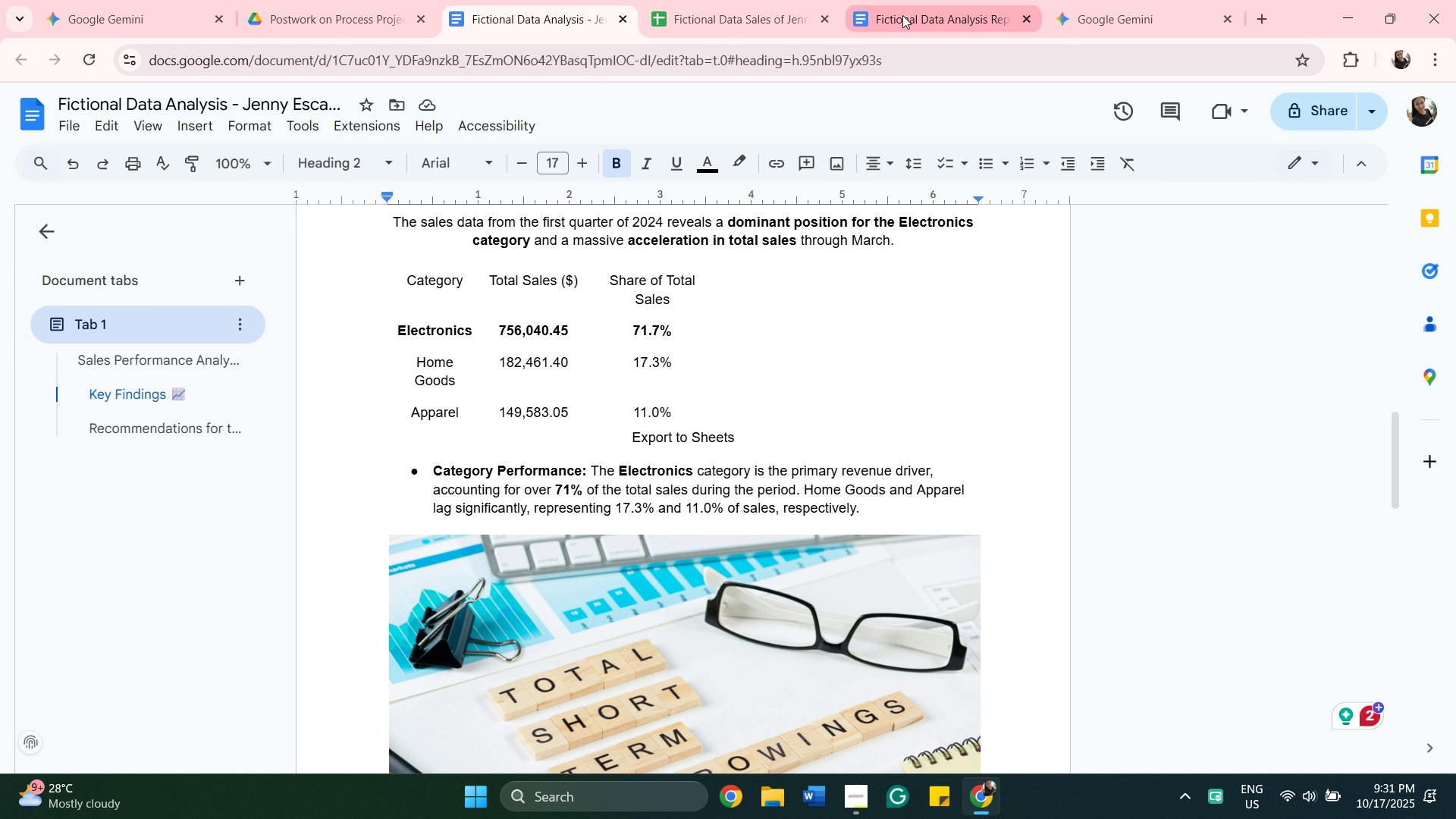 
left_click([902, 14])
 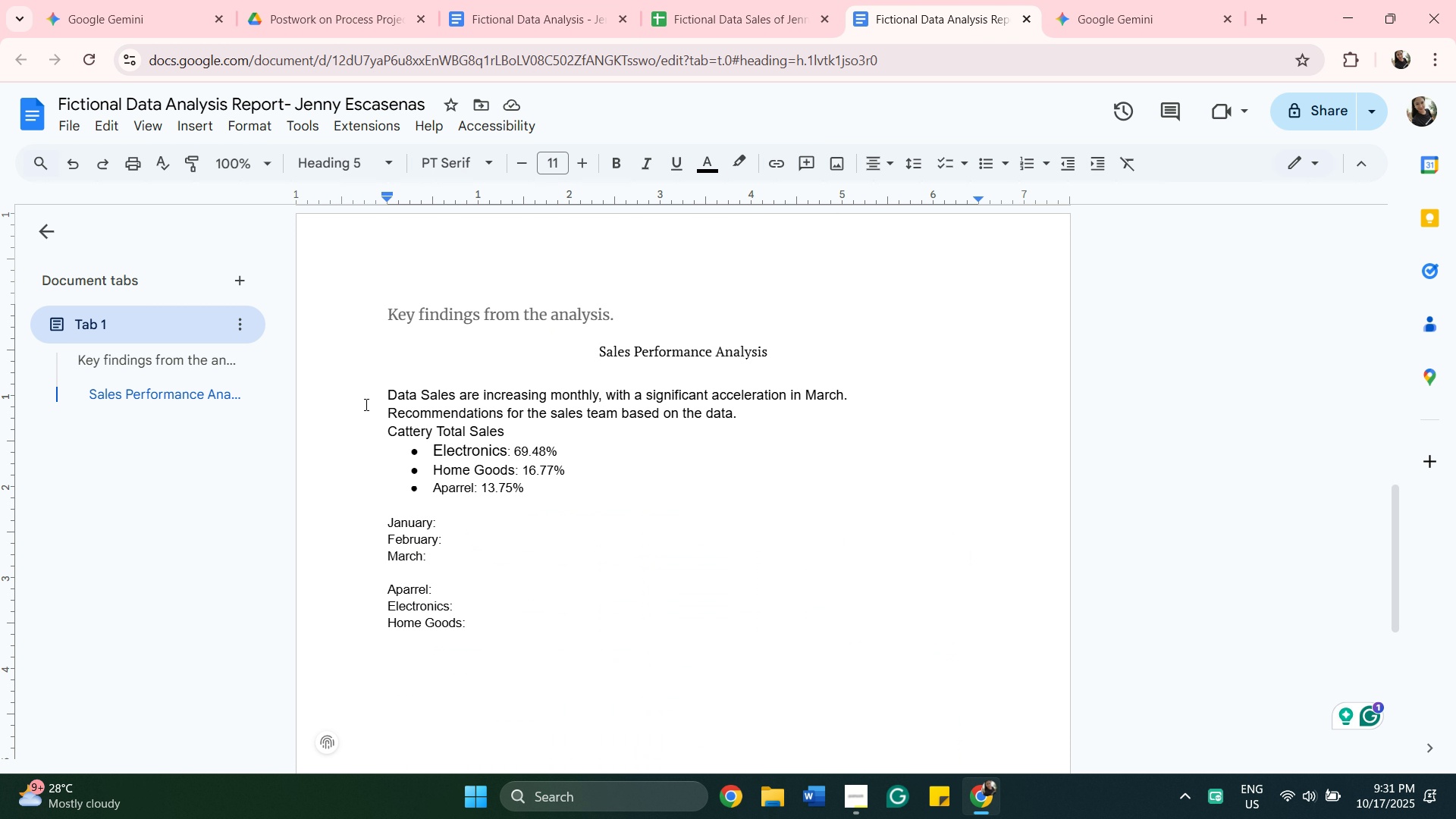 
left_click([365, 404])
 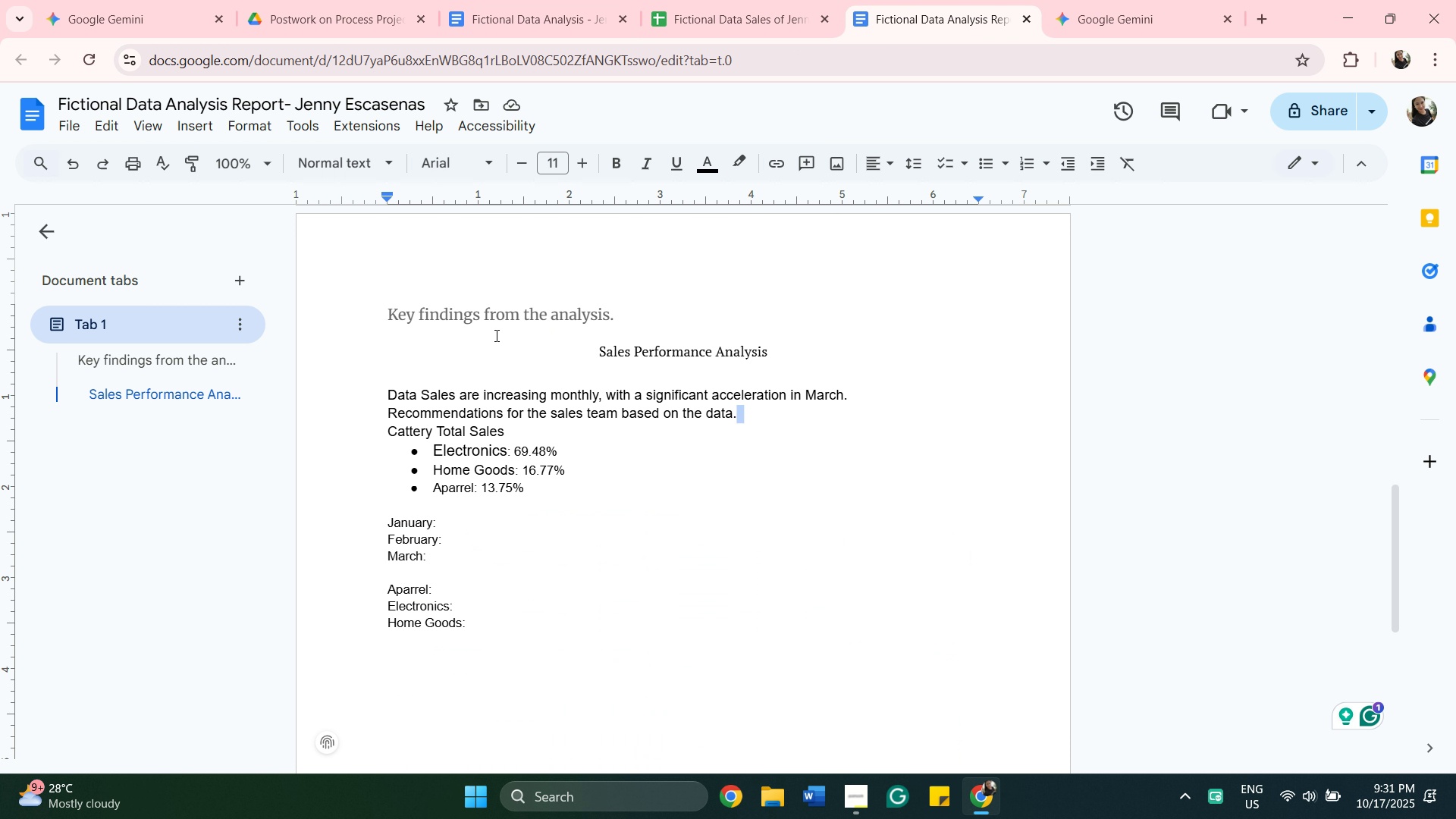 
wait(5.89)
 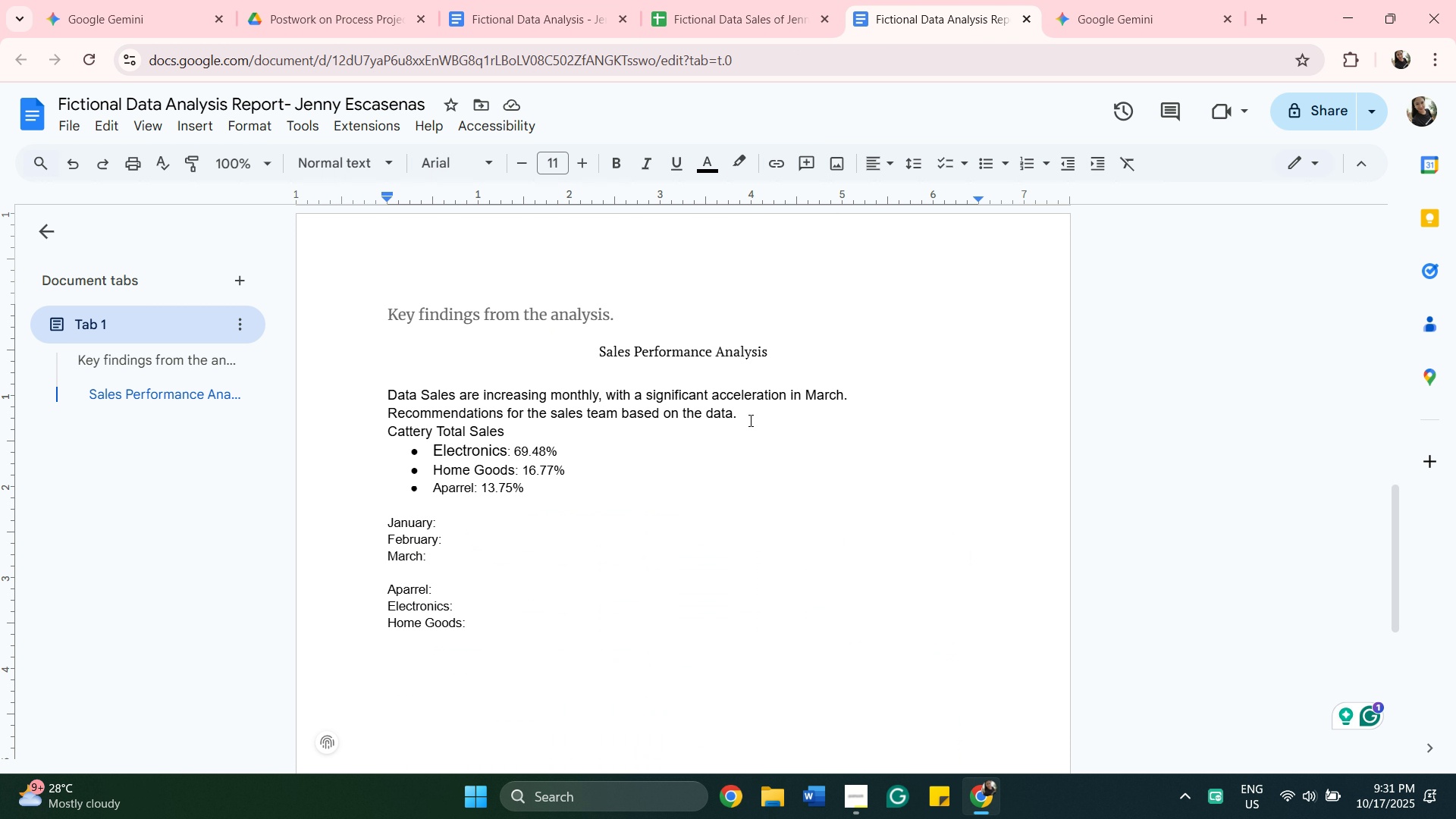 
left_click([388, 392])
 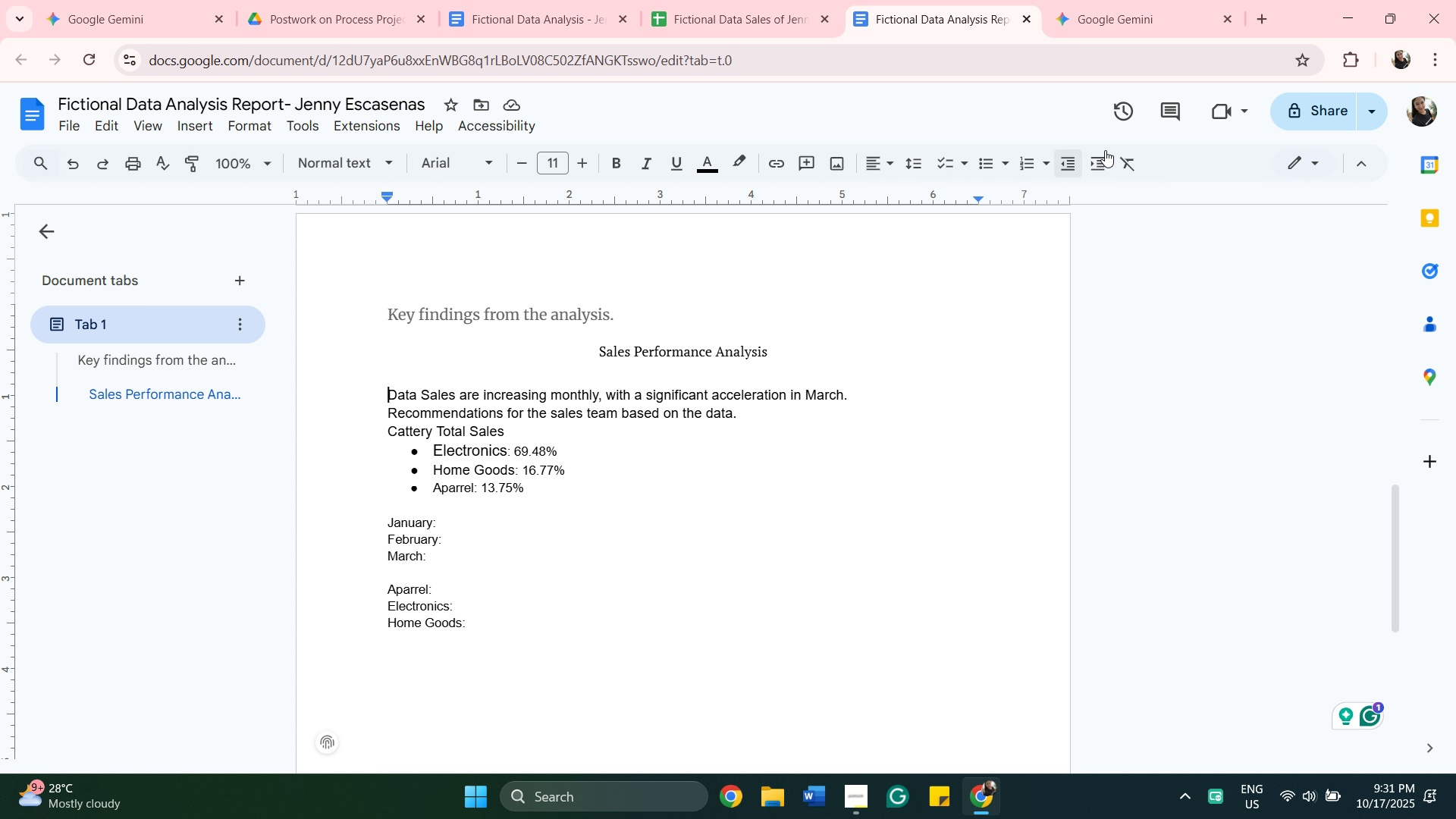 
left_click([1098, 166])
 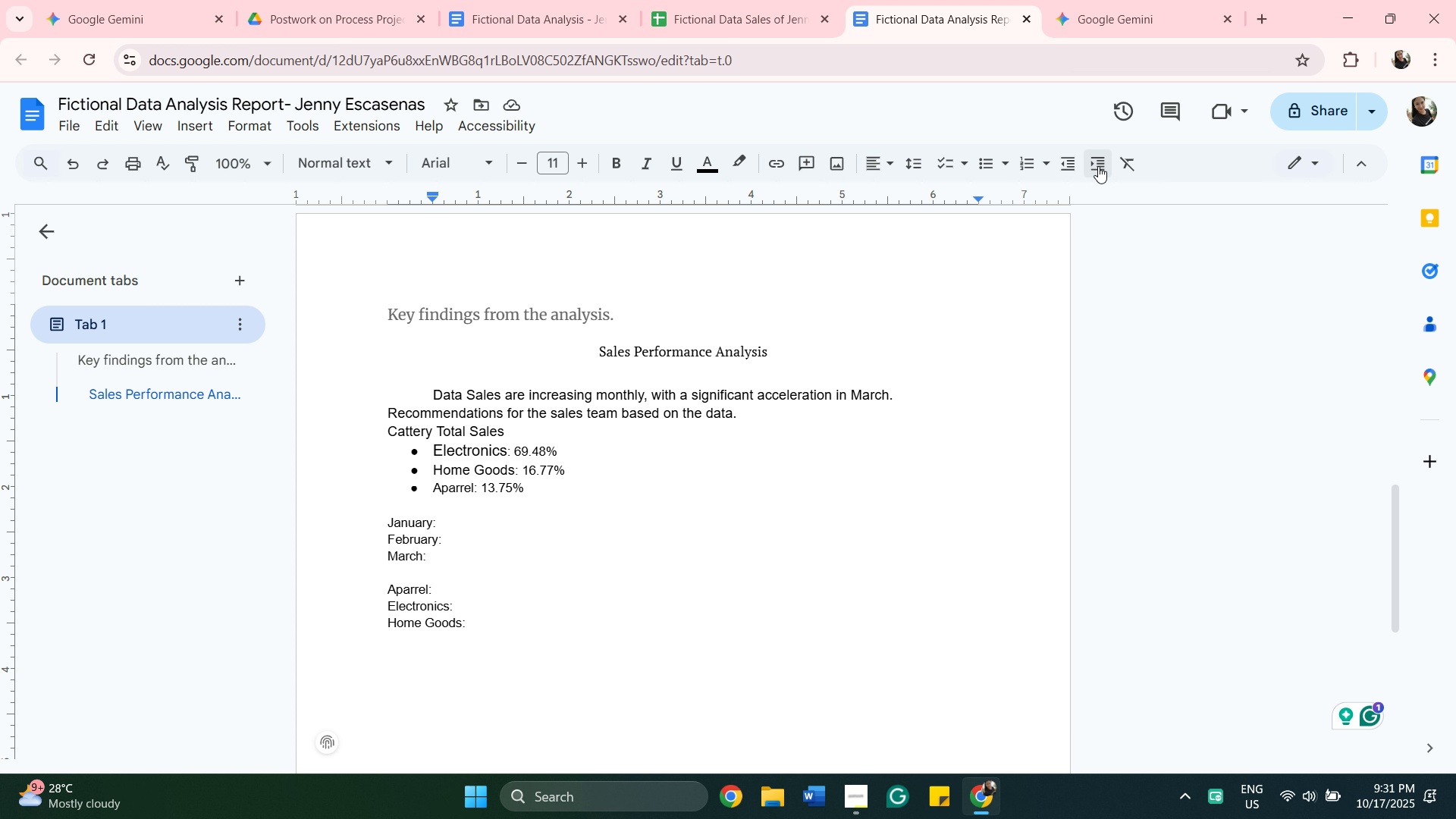 
wait(16.46)
 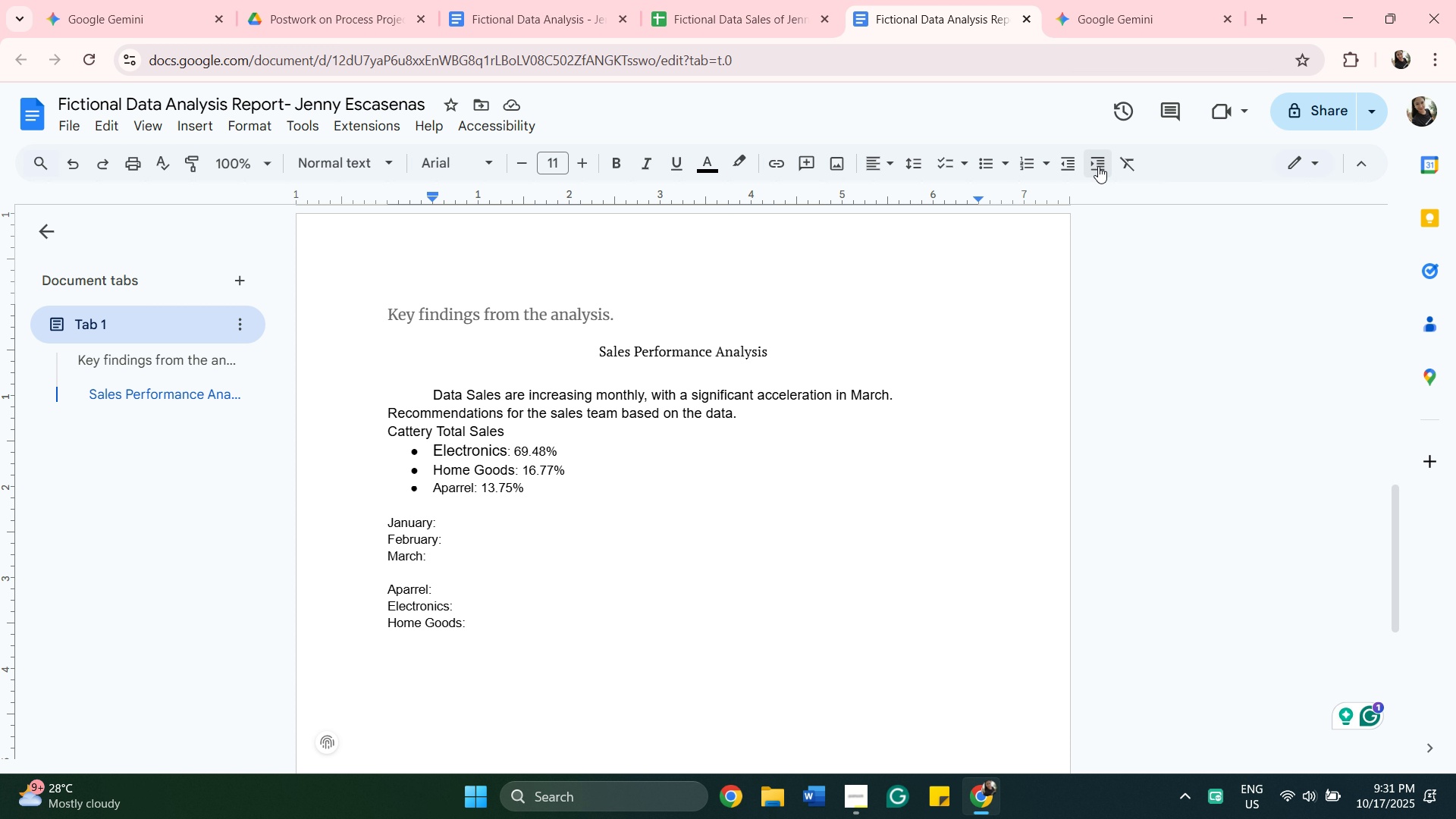 
left_click_drag(start_coordinate=[770, 352], to_coordinate=[573, 368])
 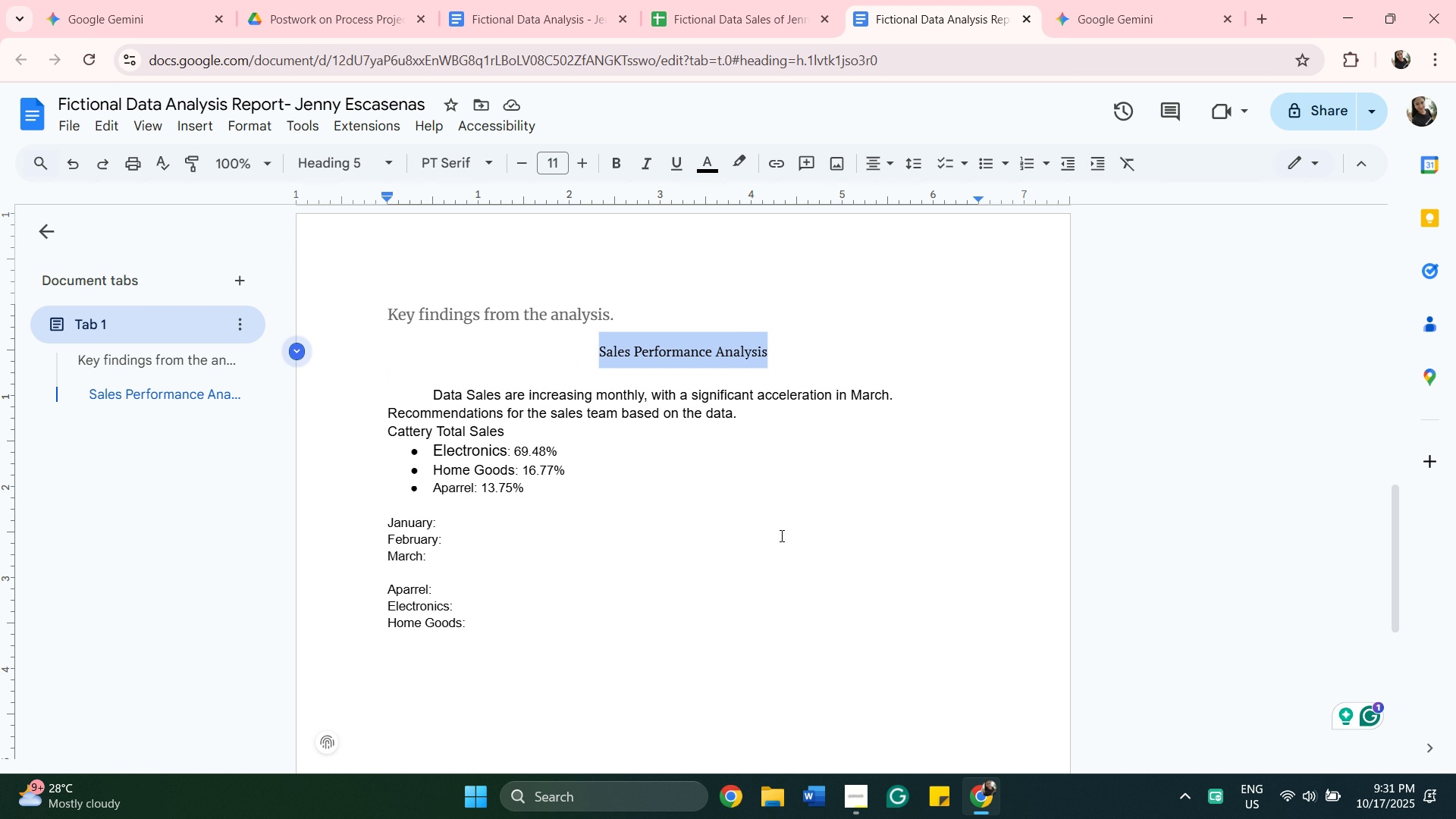 
left_click([780, 535])
 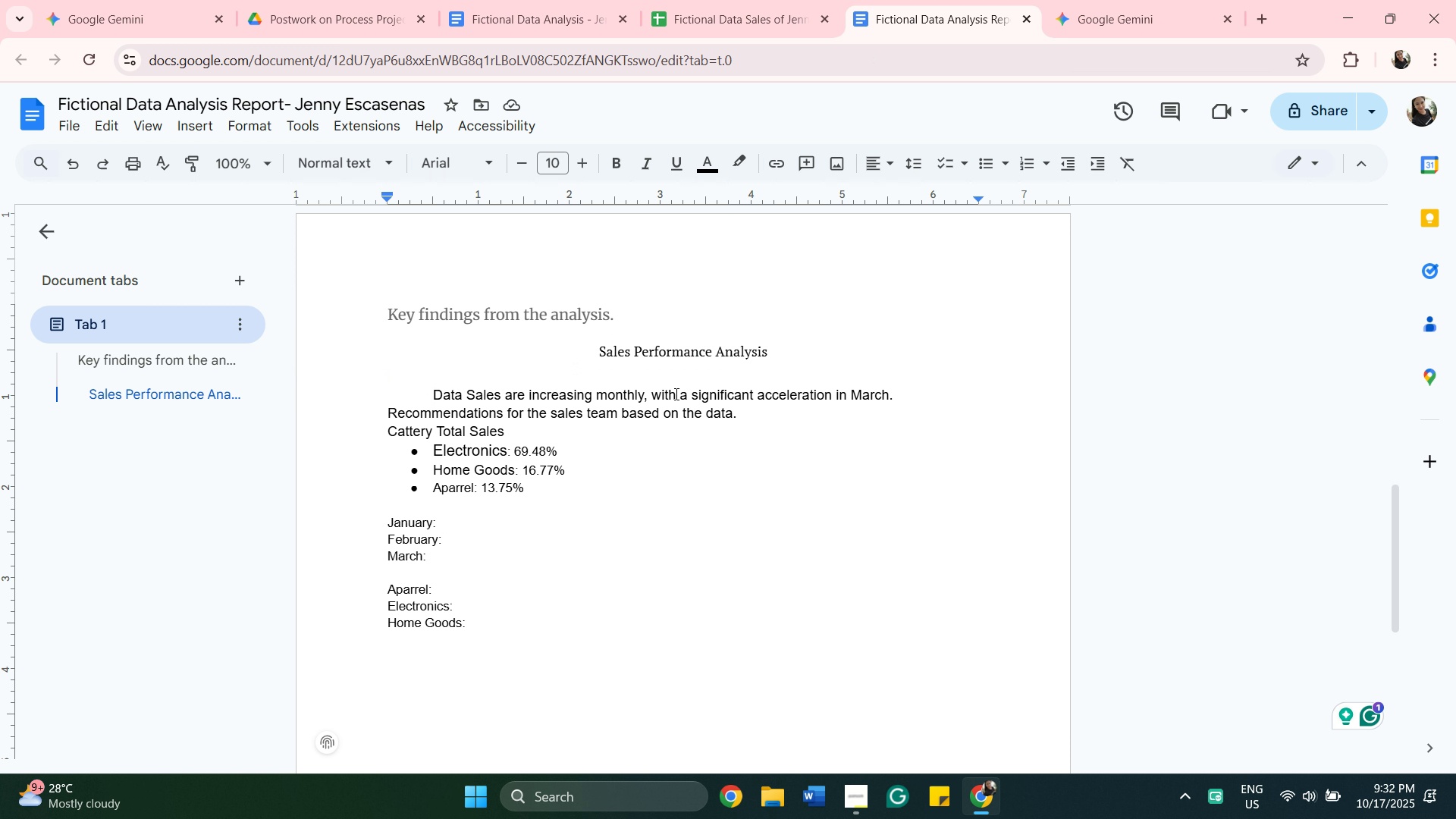 
scroll: coordinate [673, 375], scroll_direction: up, amount: 2.0
 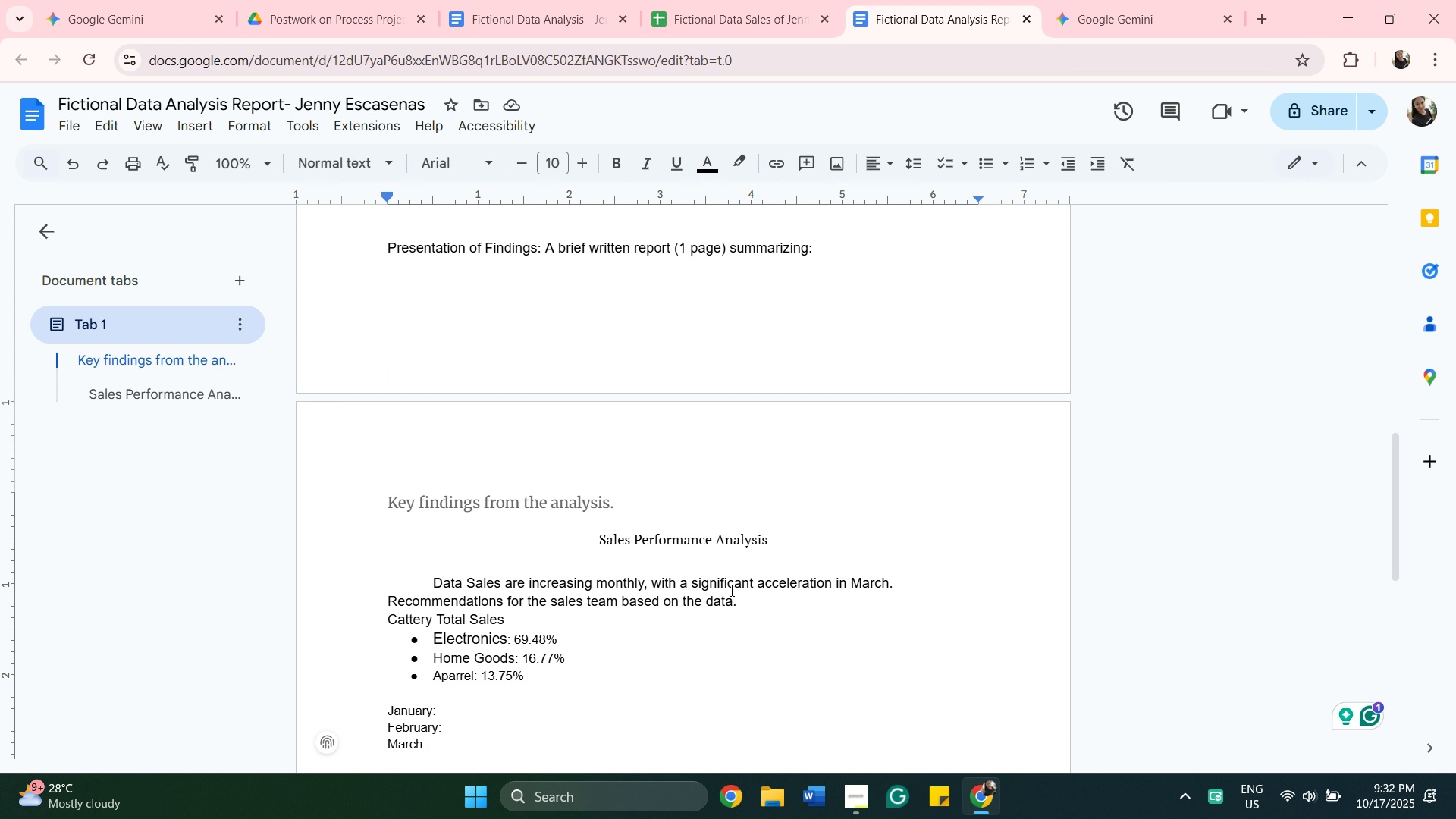 
scroll: coordinate [730, 590], scroll_direction: down, amount: 2.0
 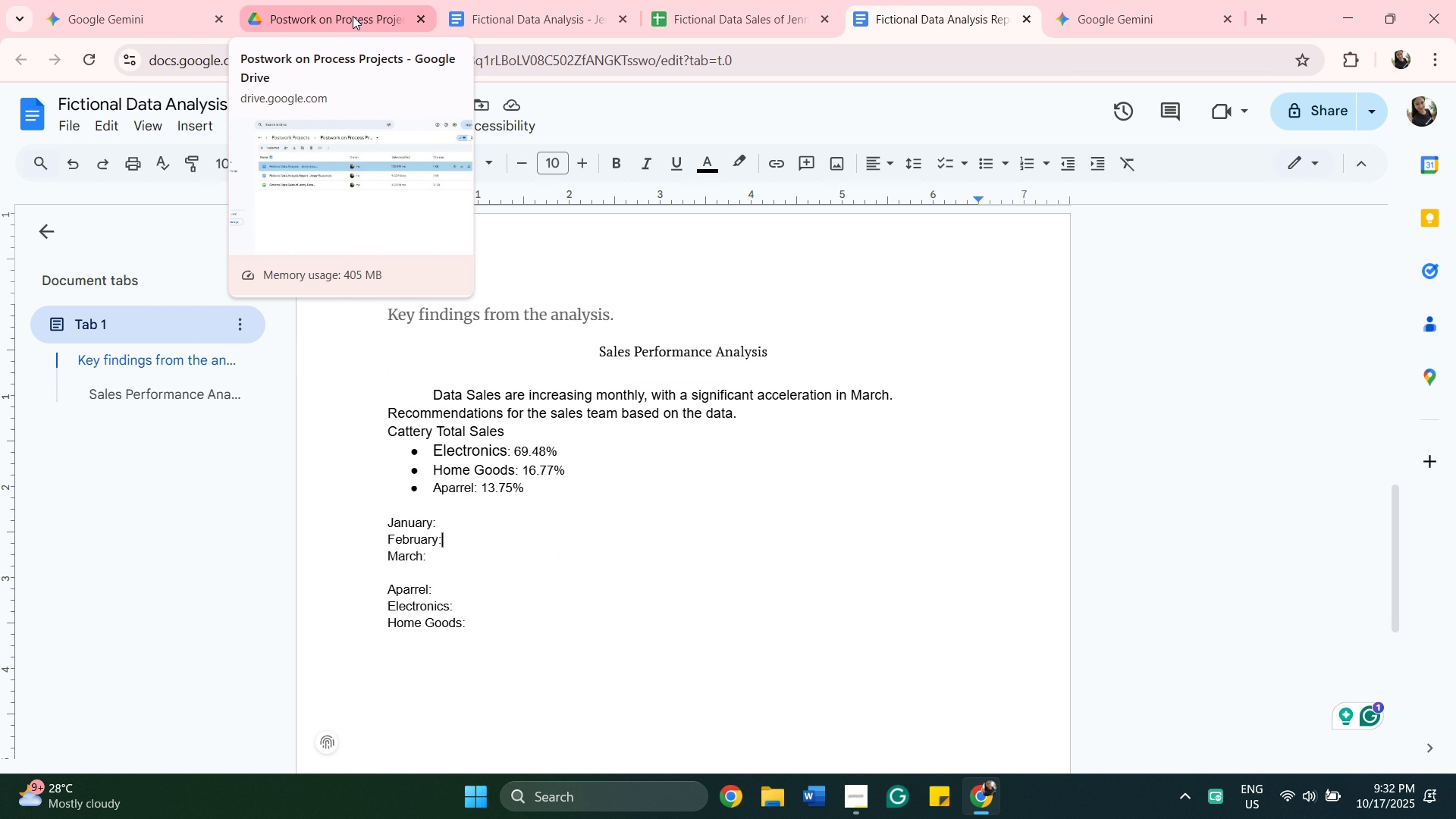 
left_click([506, 20])
 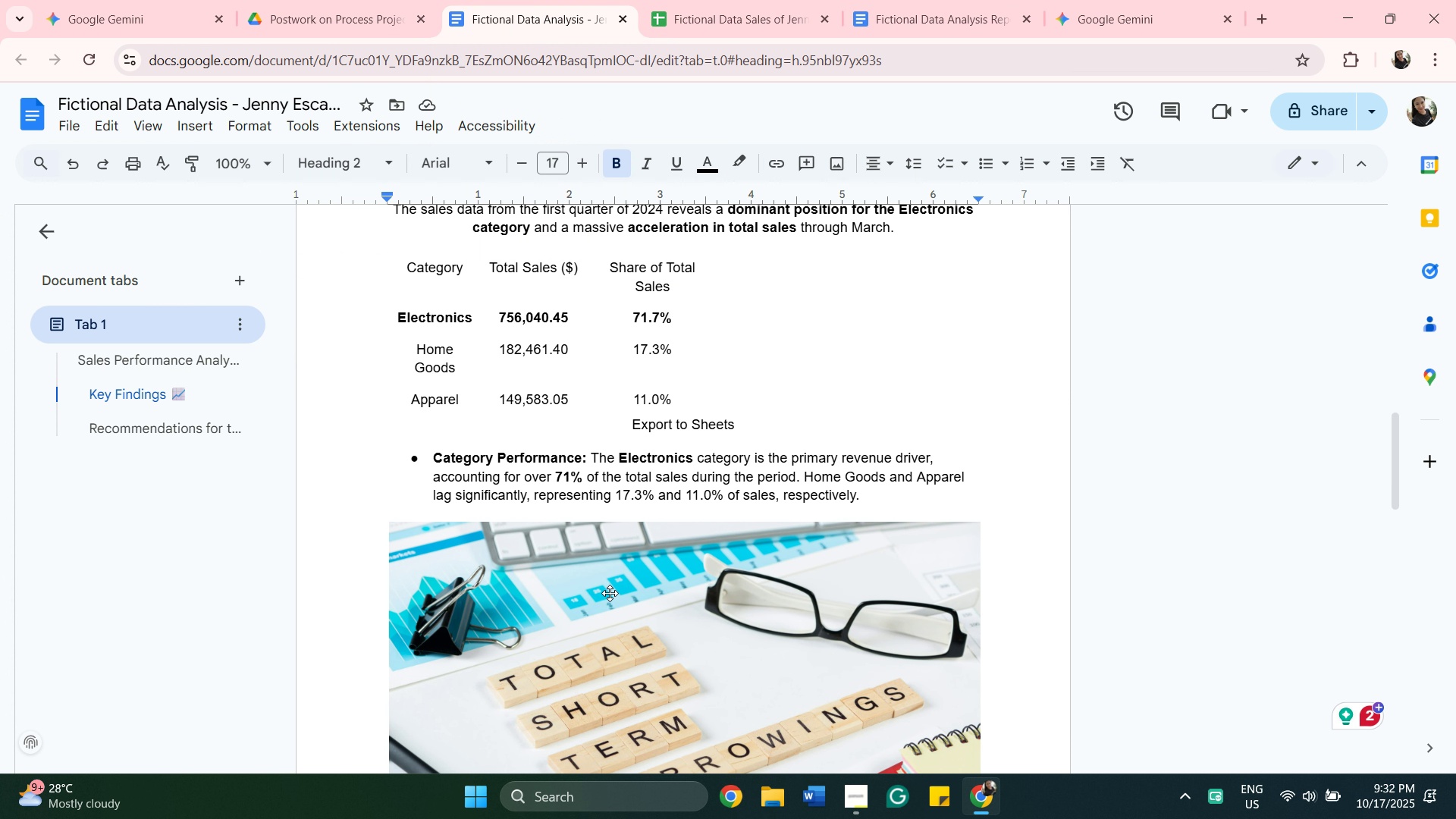 
scroll: coordinate [610, 593], scroll_direction: down, amount: 1.0
 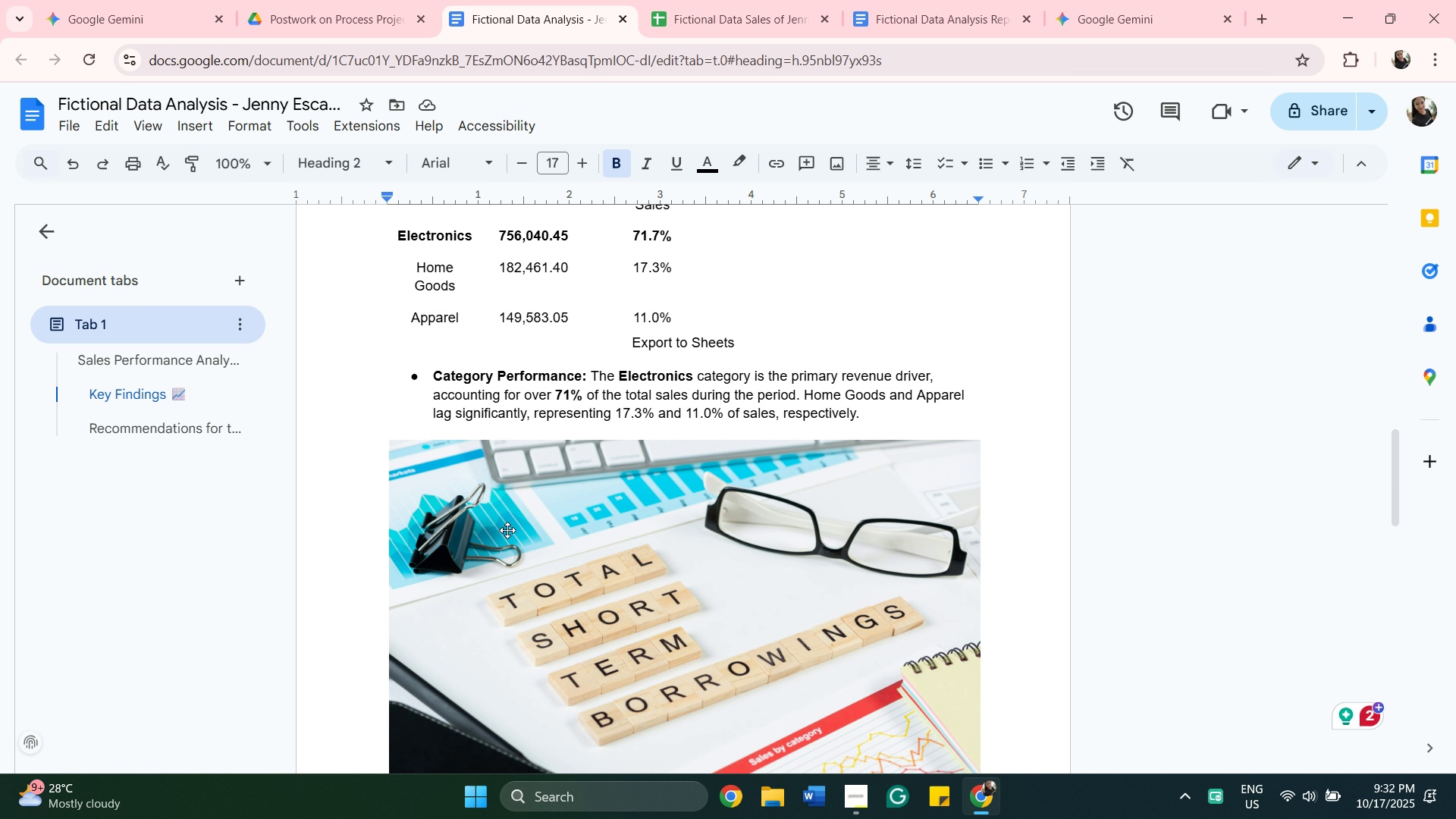 
wait(29.56)
 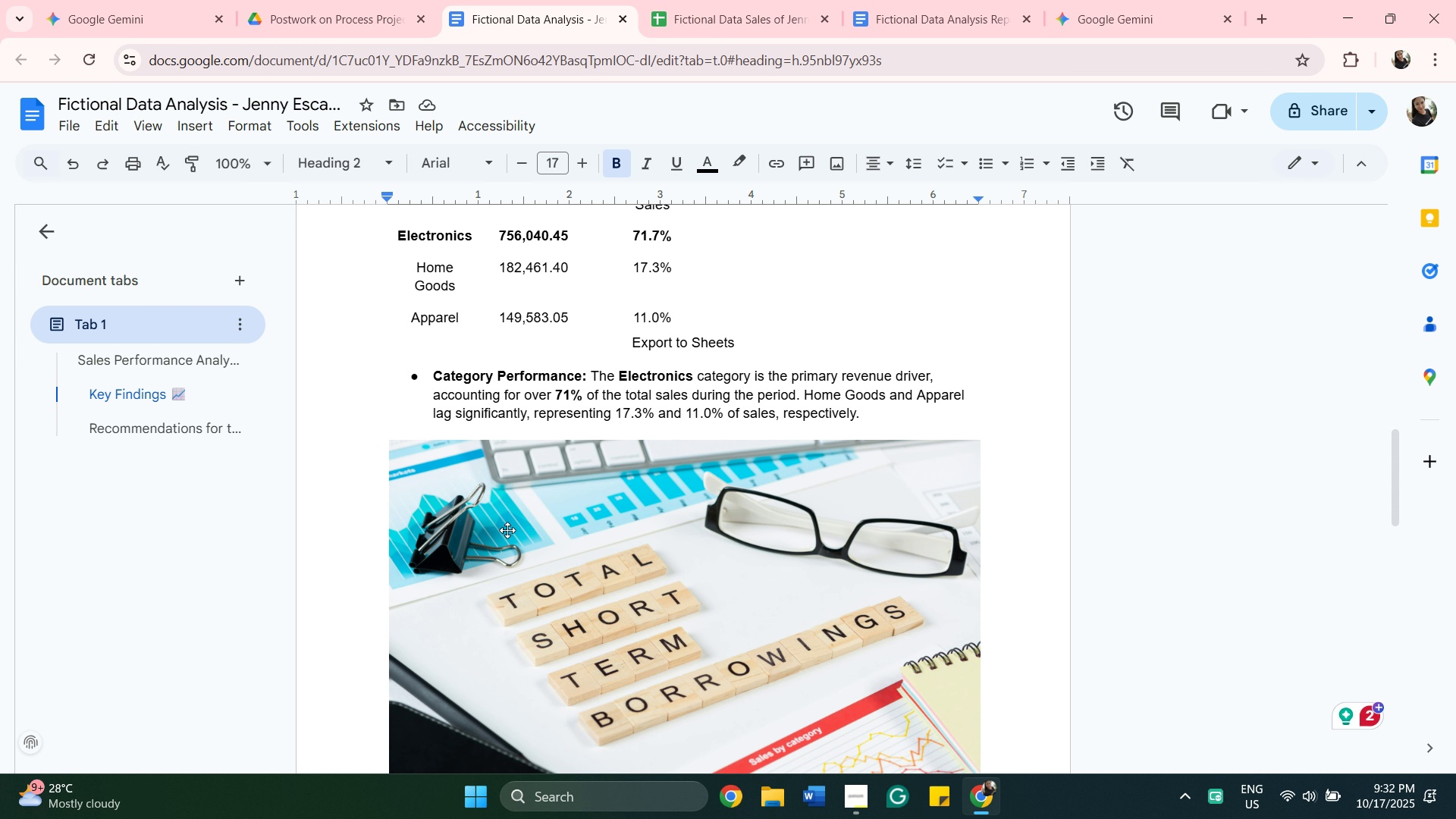 
scroll: coordinate [805, 389], scroll_direction: down, amount: 1.0
 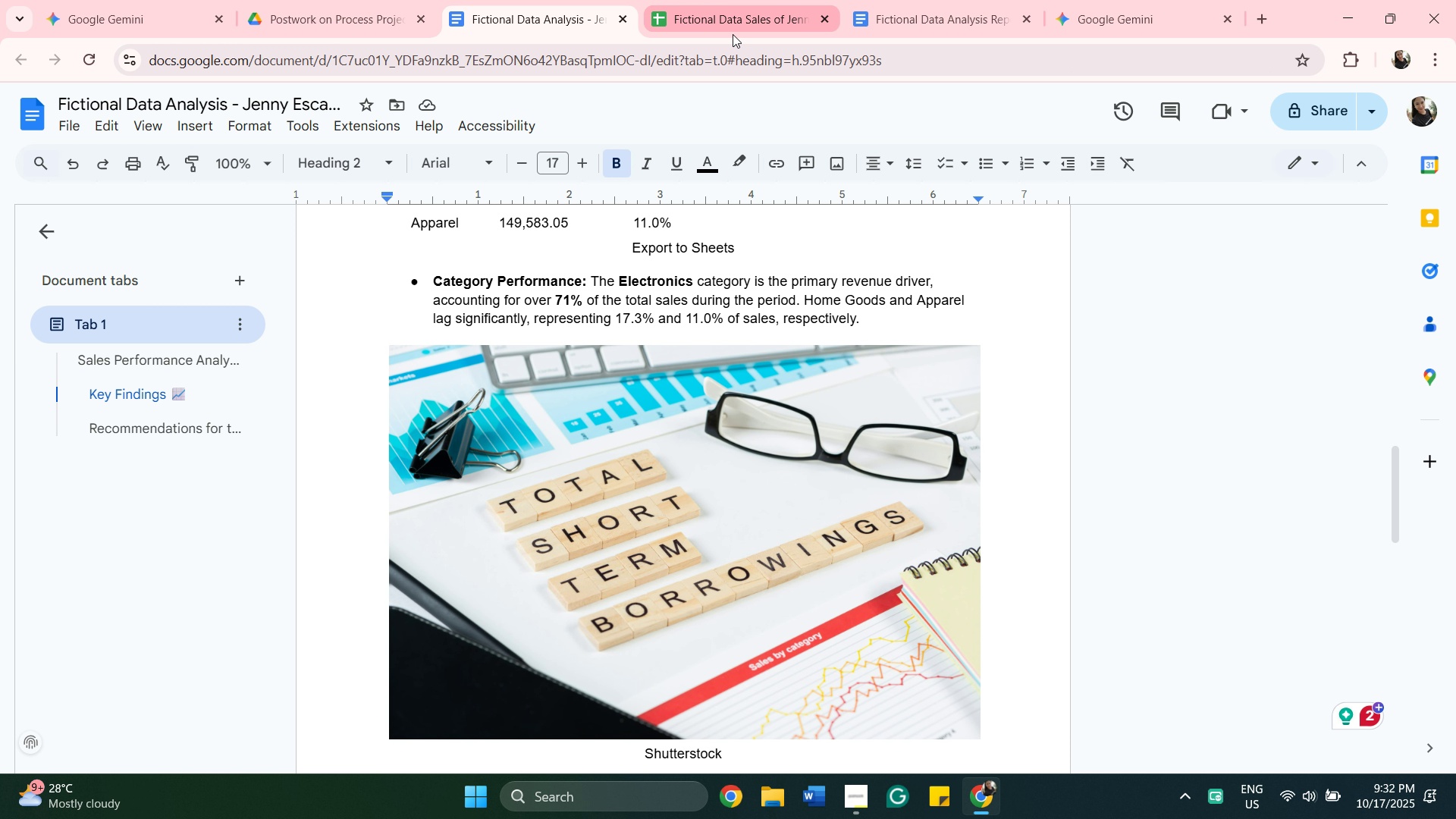 
wait(6.86)
 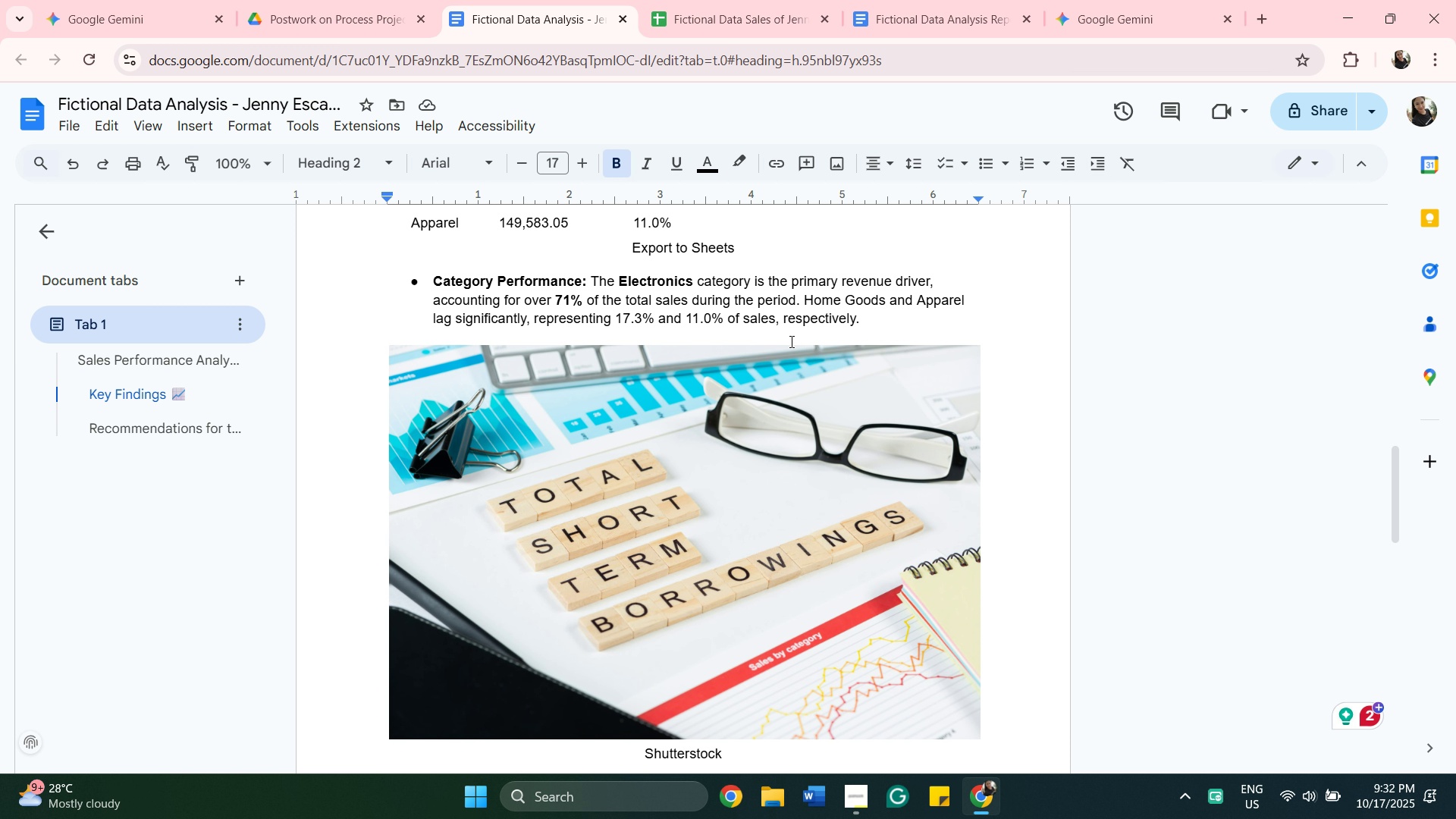 
left_click([733, 28])
 